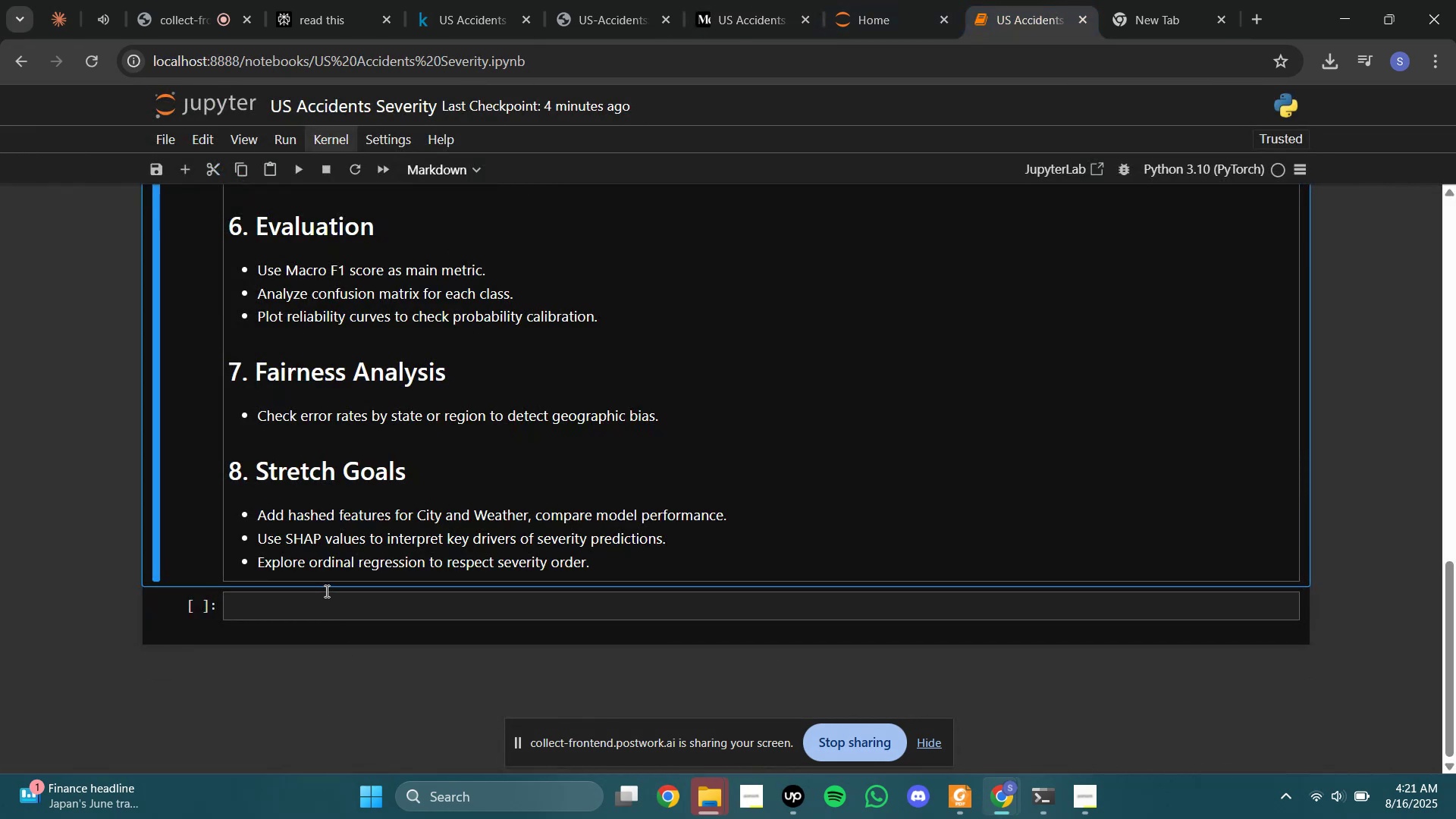 
left_click([325, 613])
 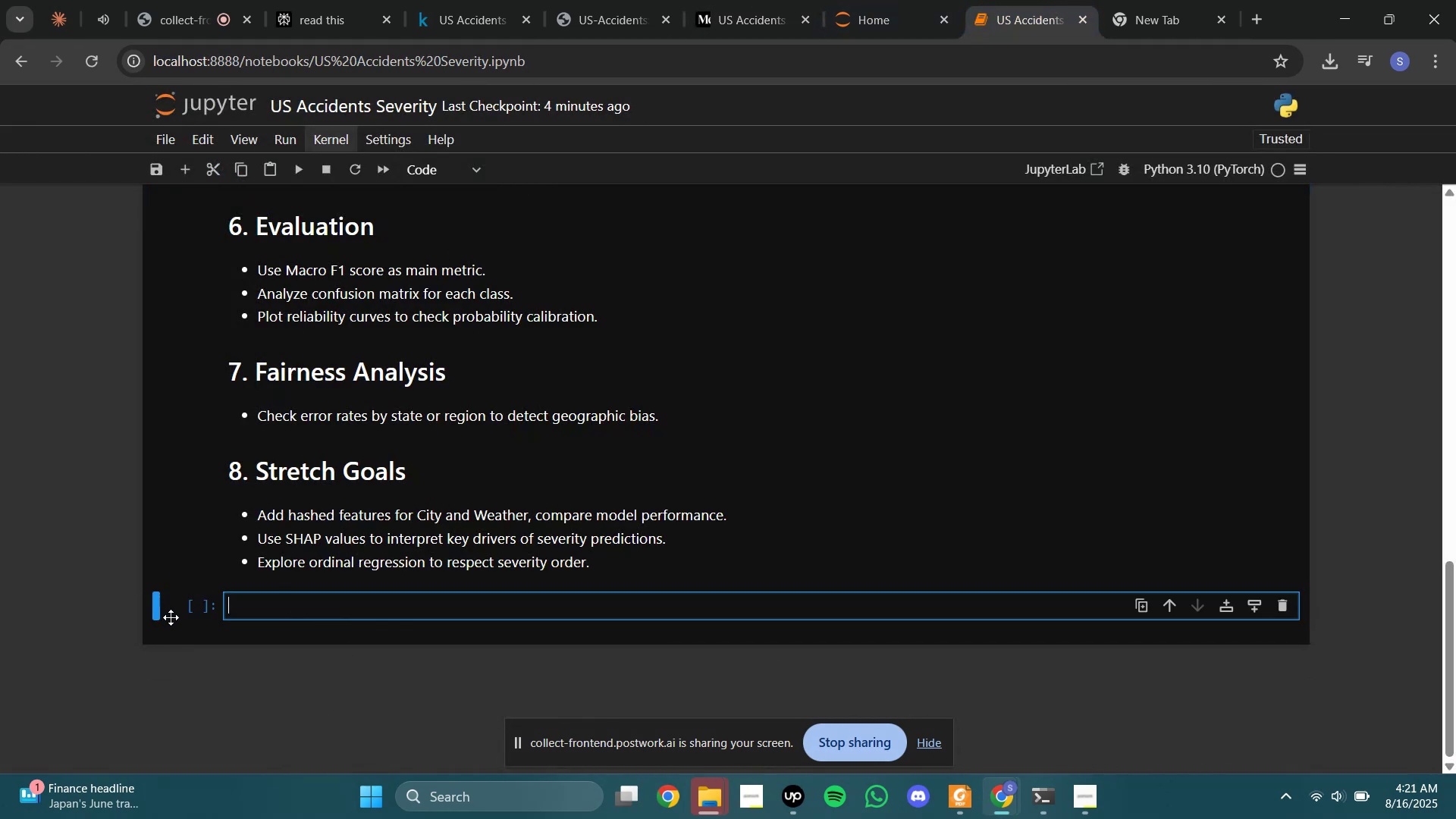 
left_click([174, 613])
 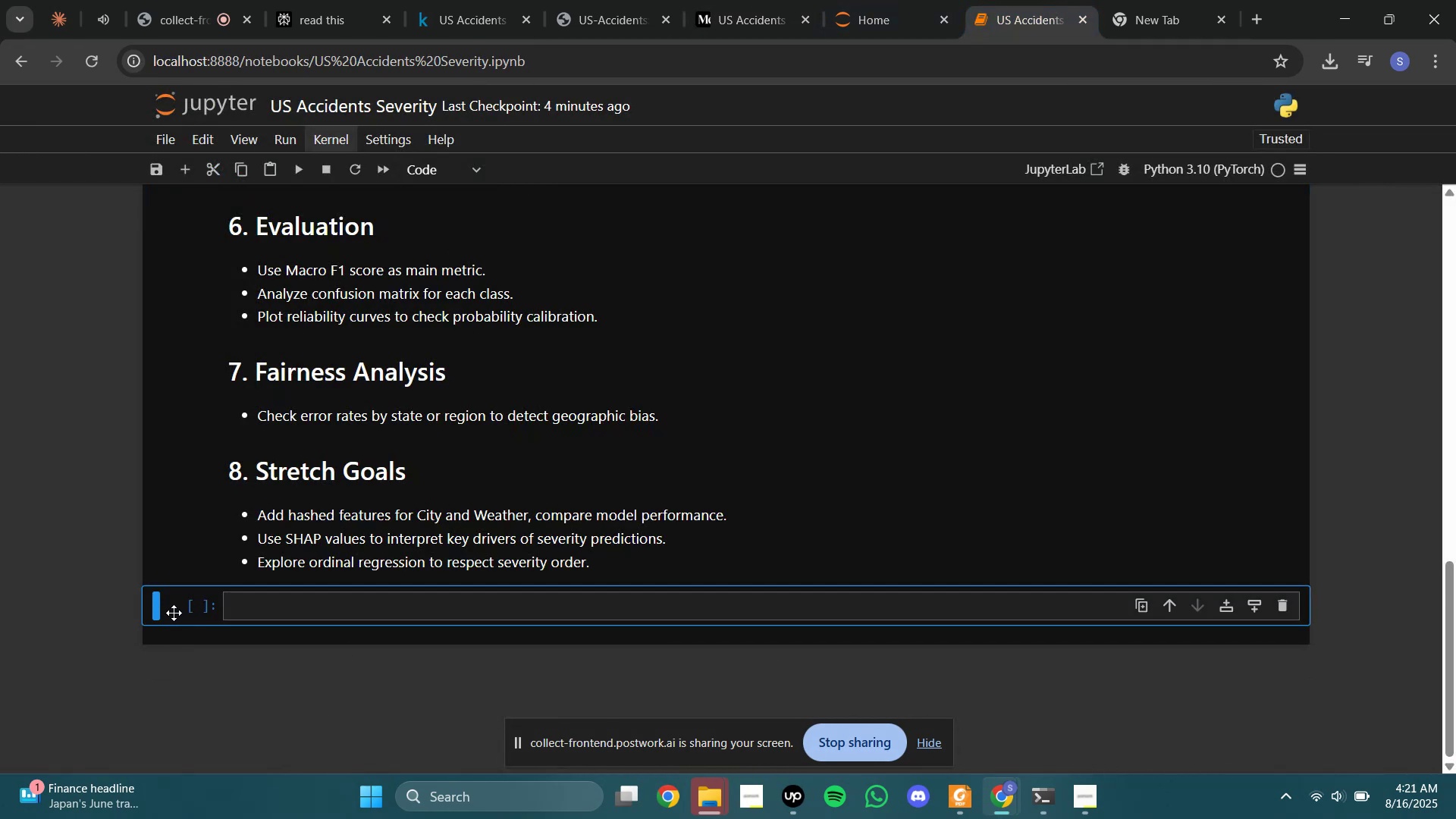 
key(B)
 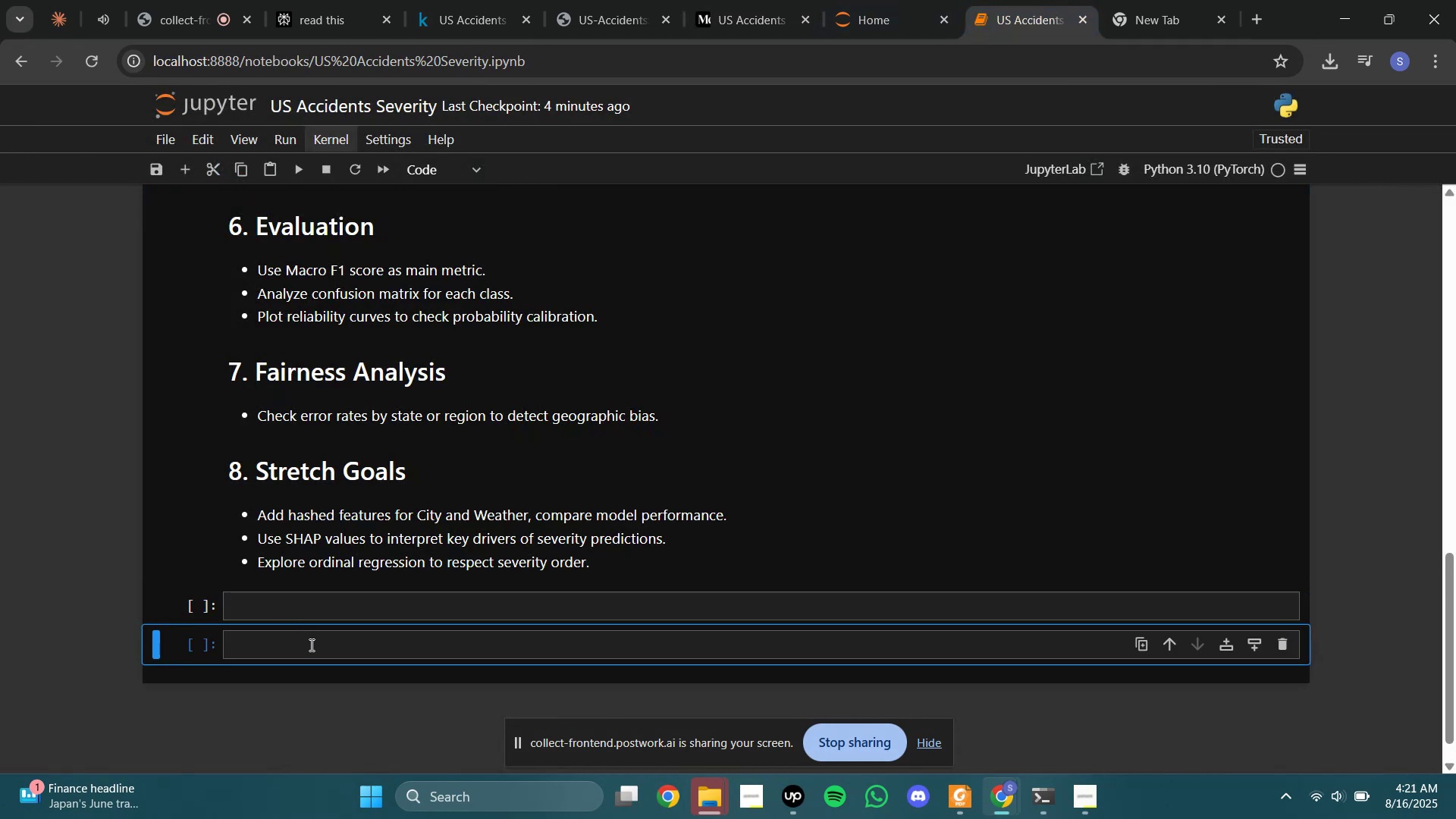 
left_click([310, 645])
 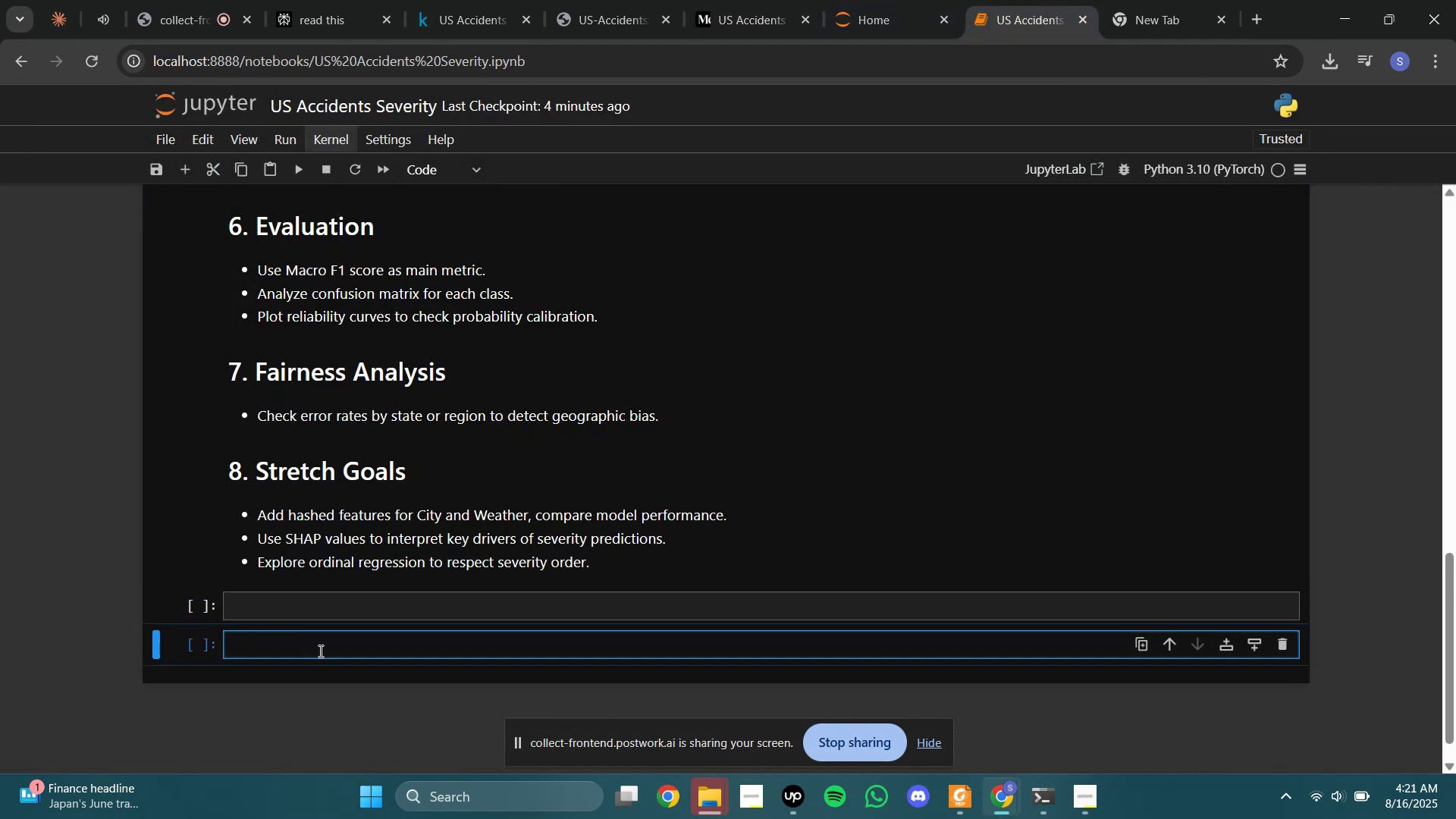 
type(import pandas as pd)
 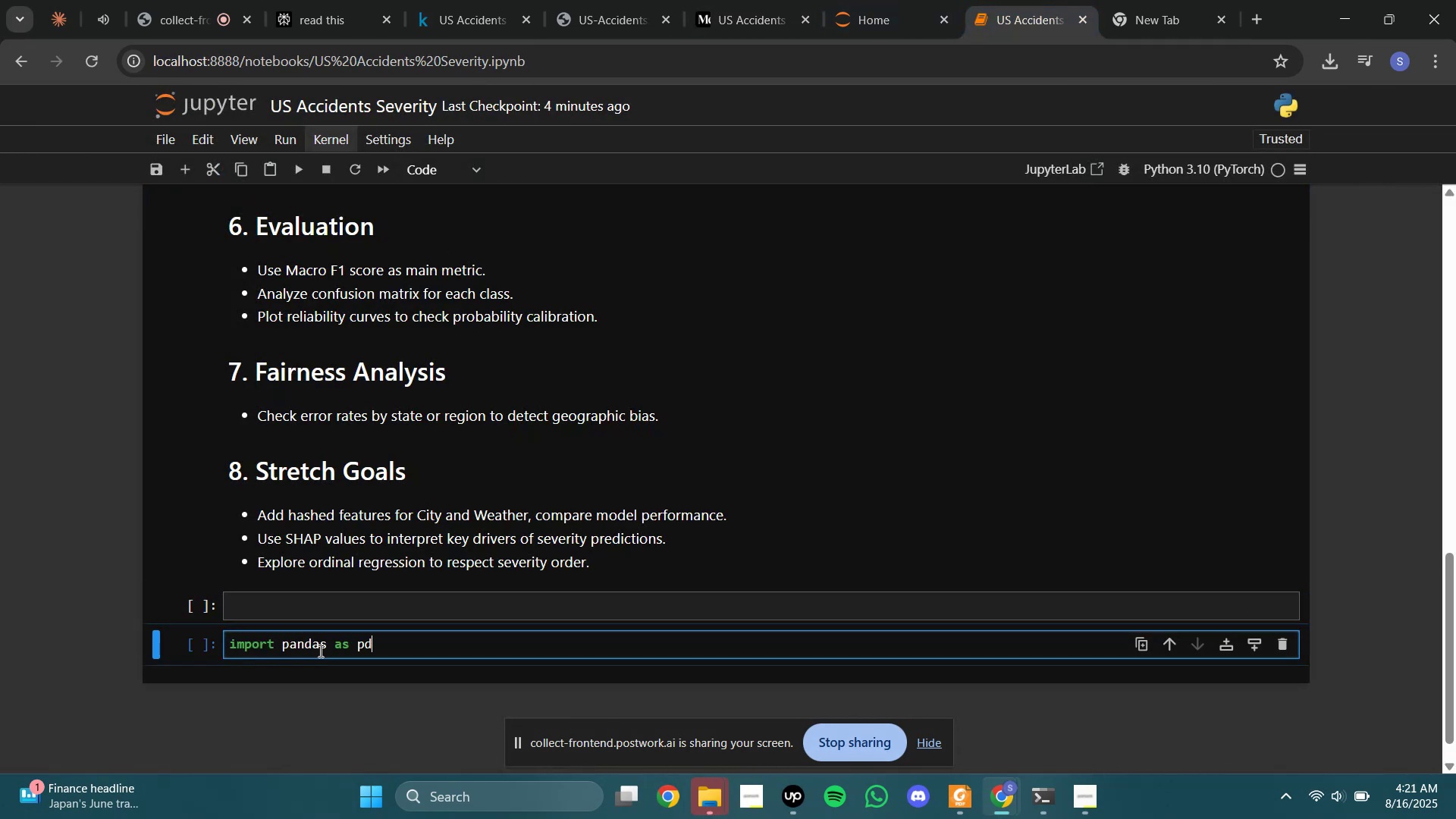 
key(Shift+Enter)
 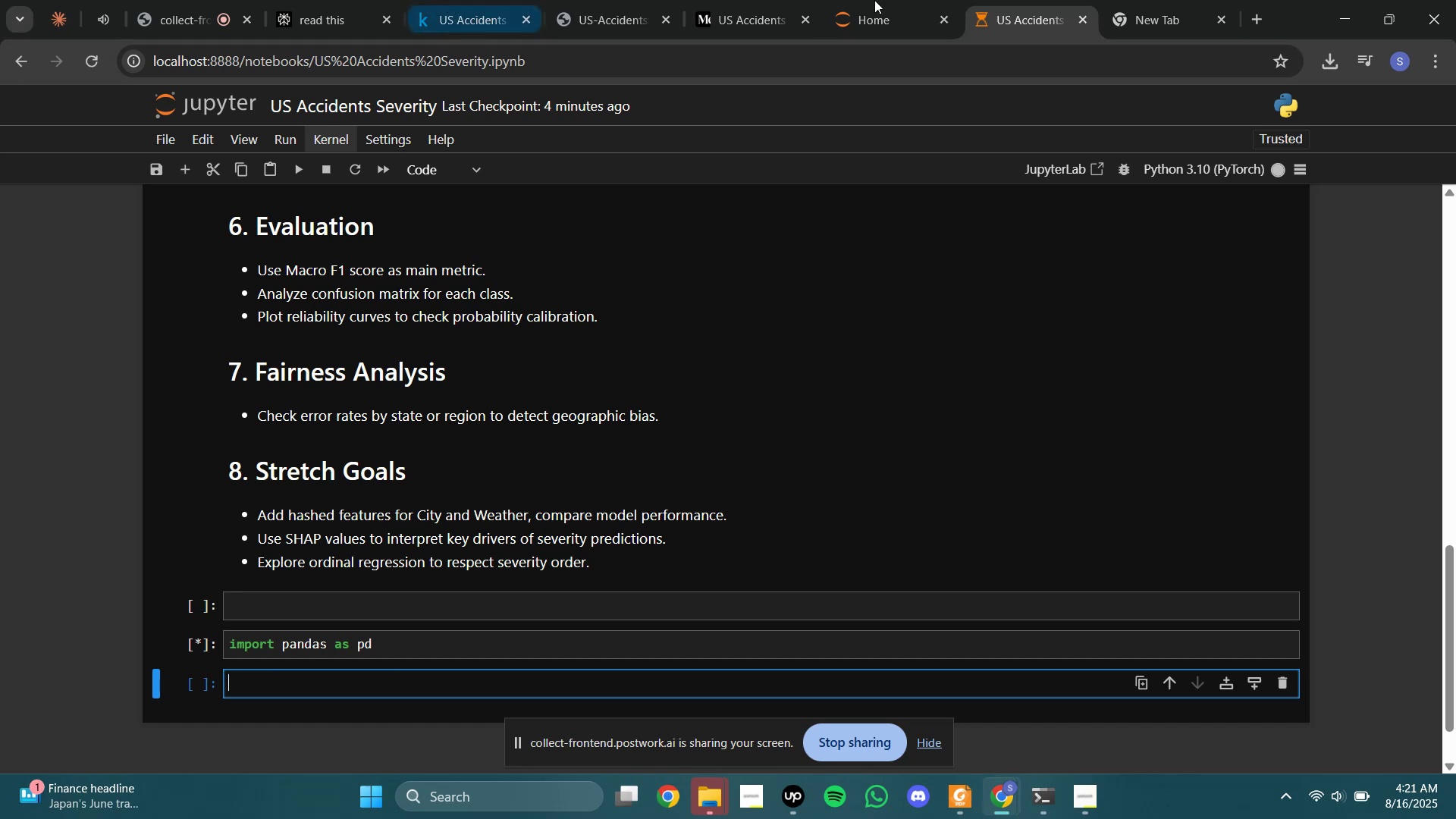 
left_click([923, 0])
 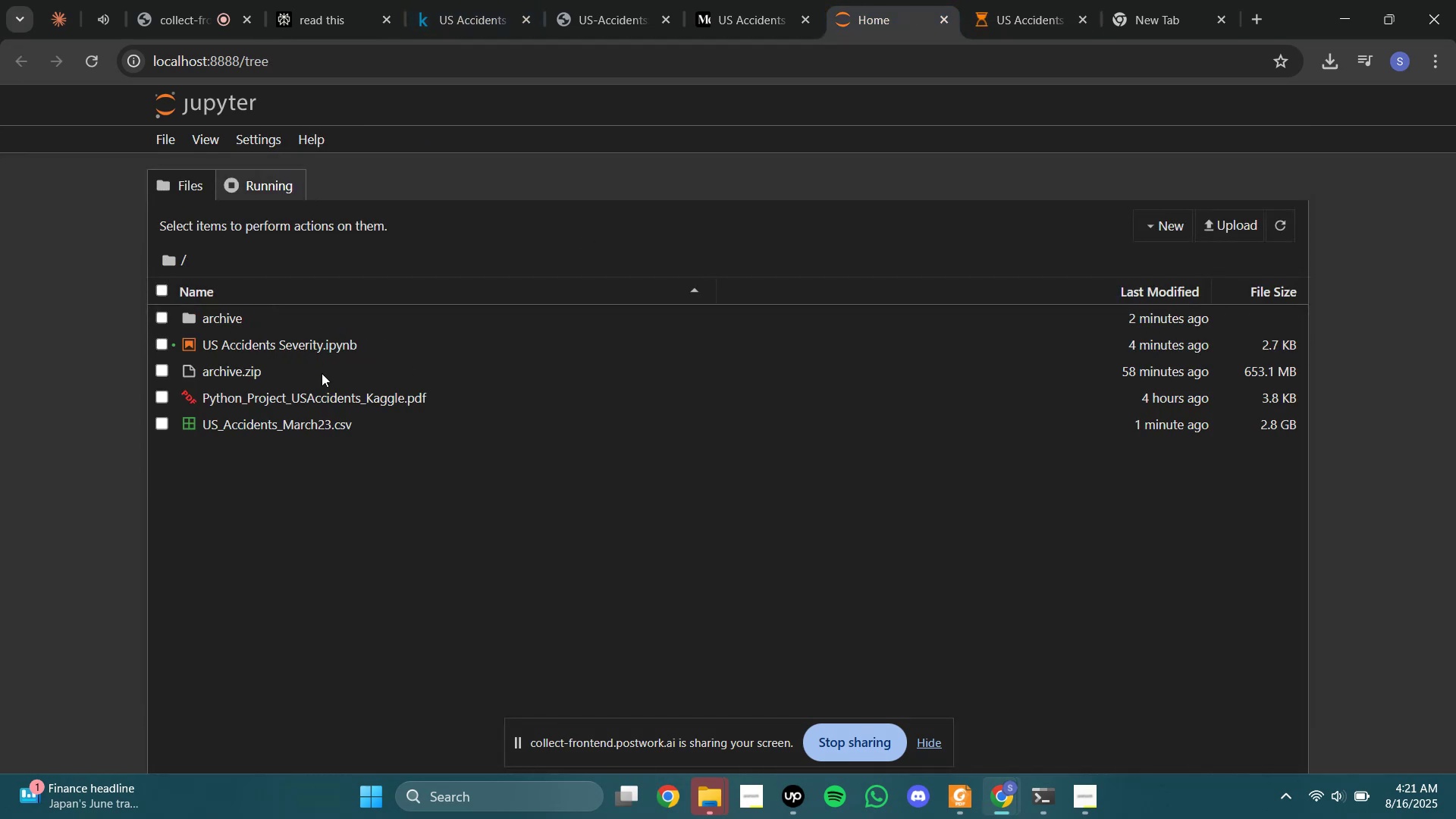 
mouse_move([339, 358])
 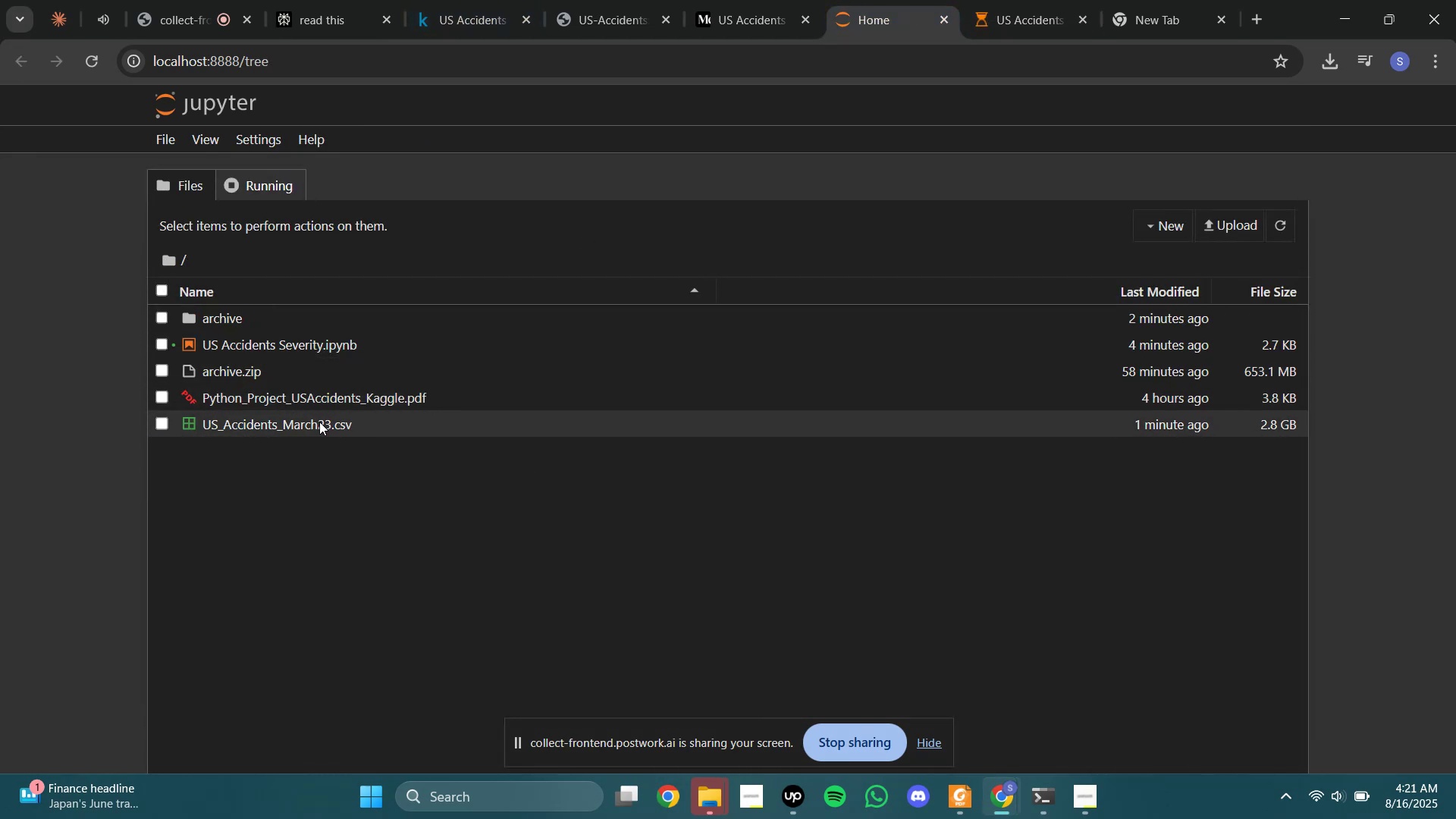 
left_click([319, 422])
 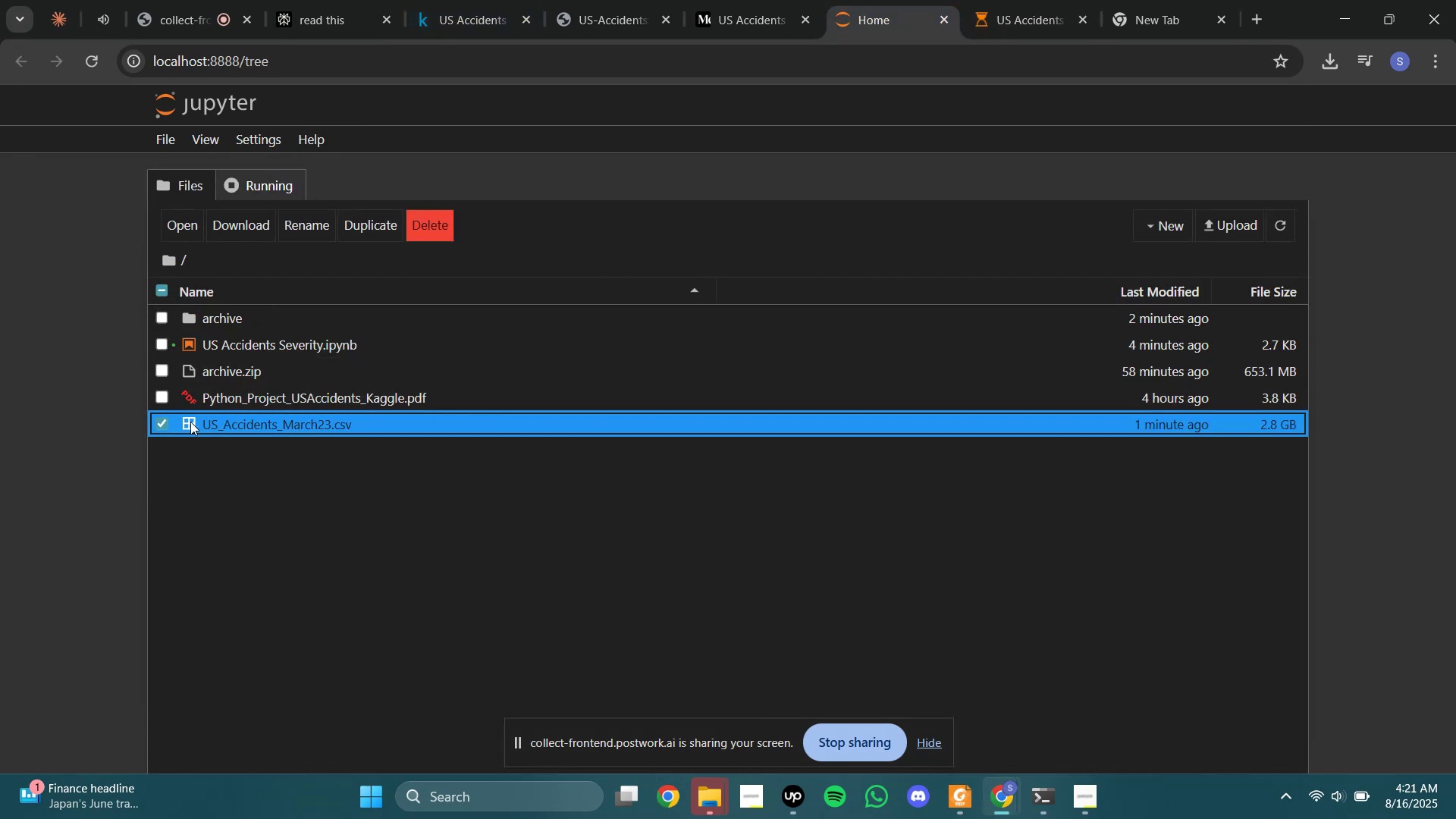 
left_click([247, 422])
 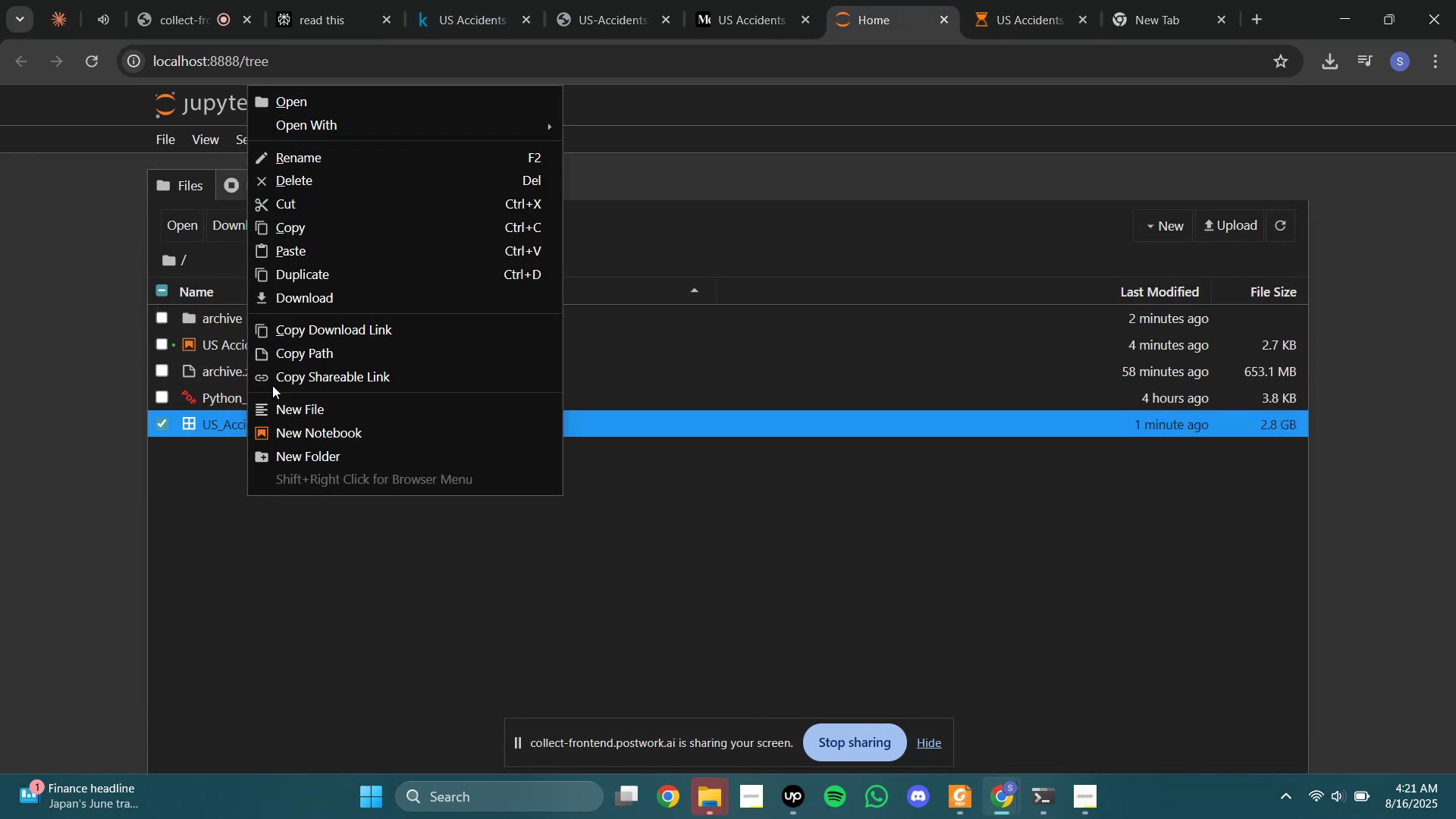 
left_click([419, 160])
 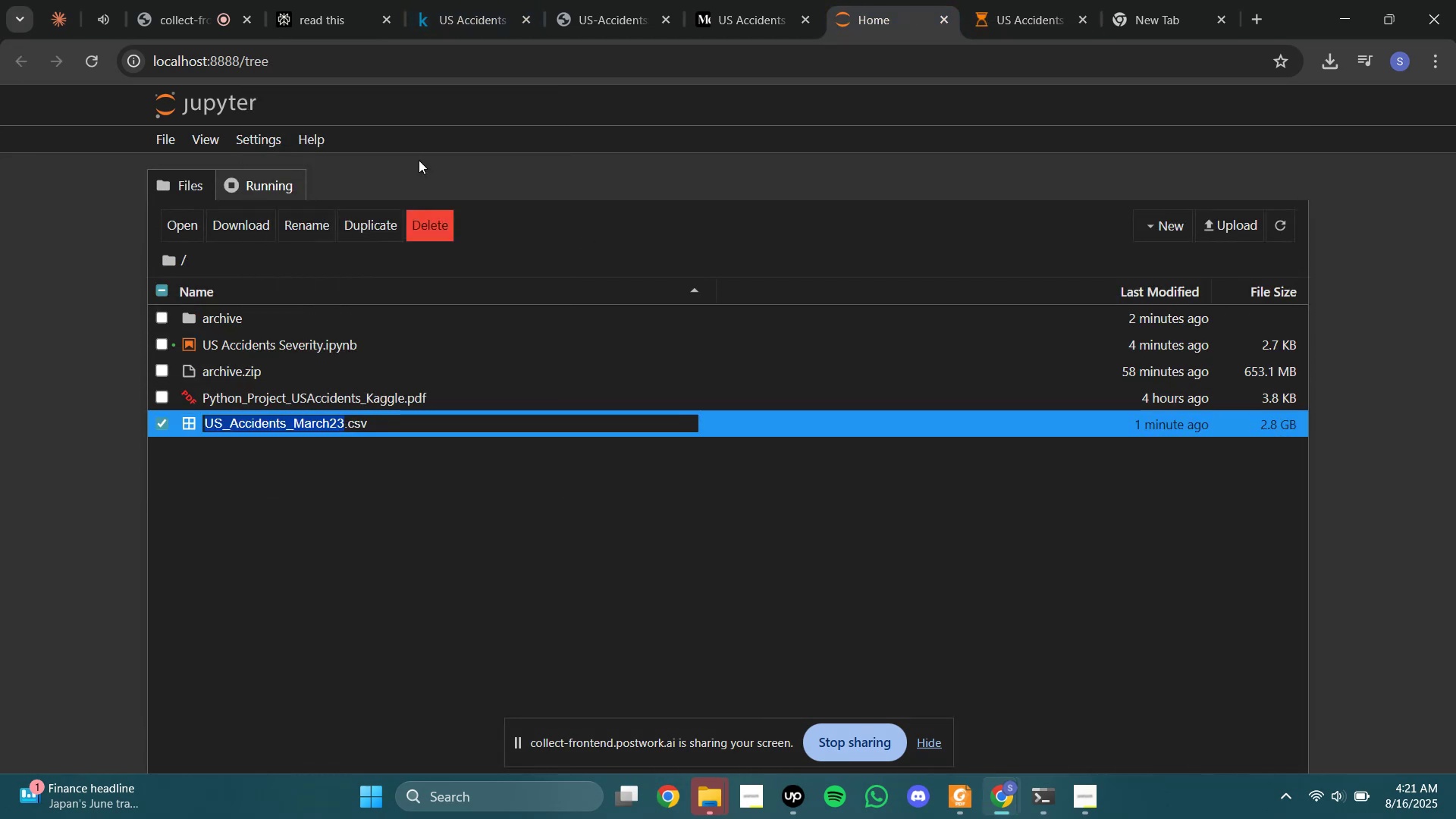 
key(Control+C)
 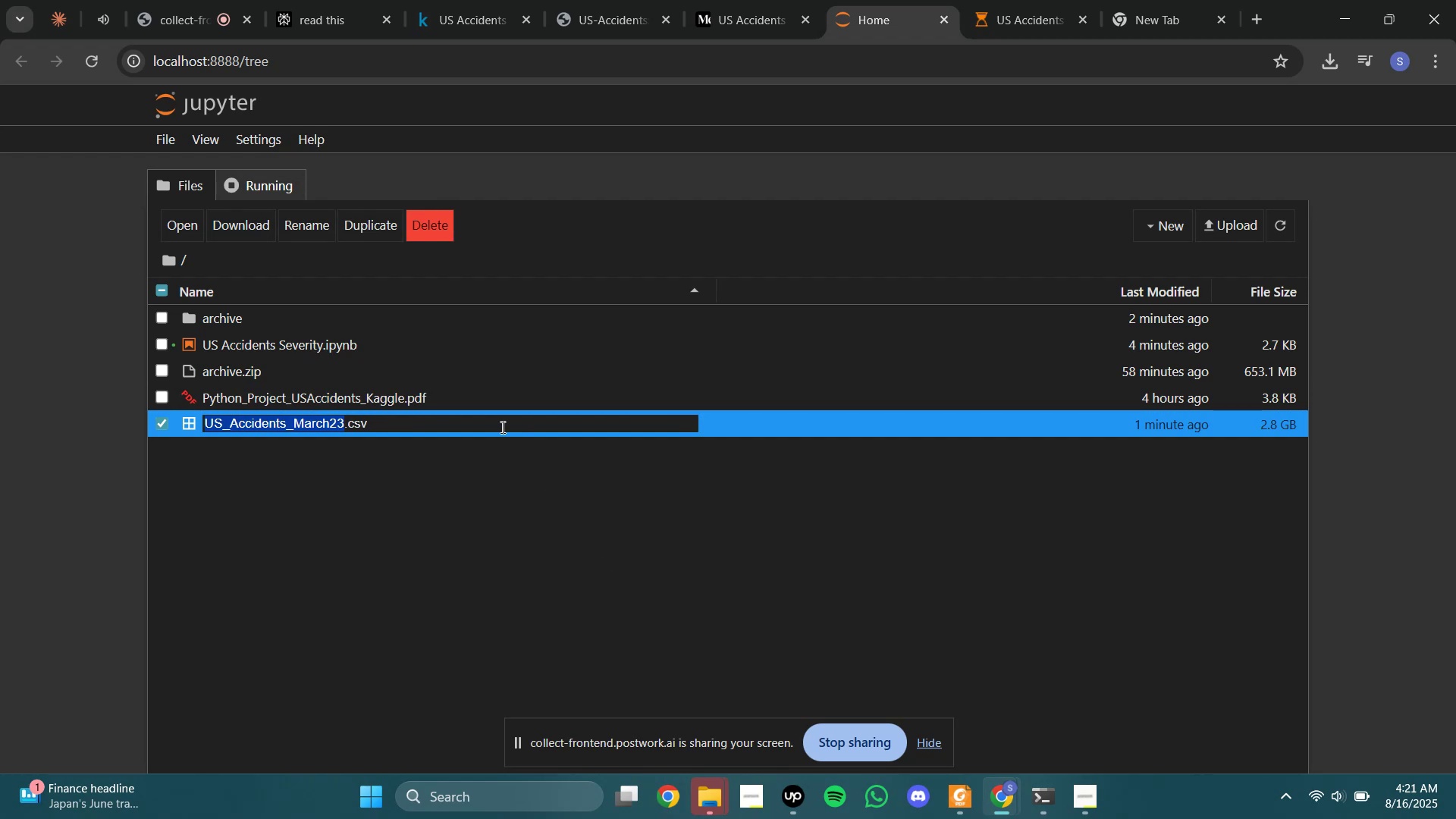 
double_click([501, 424])
 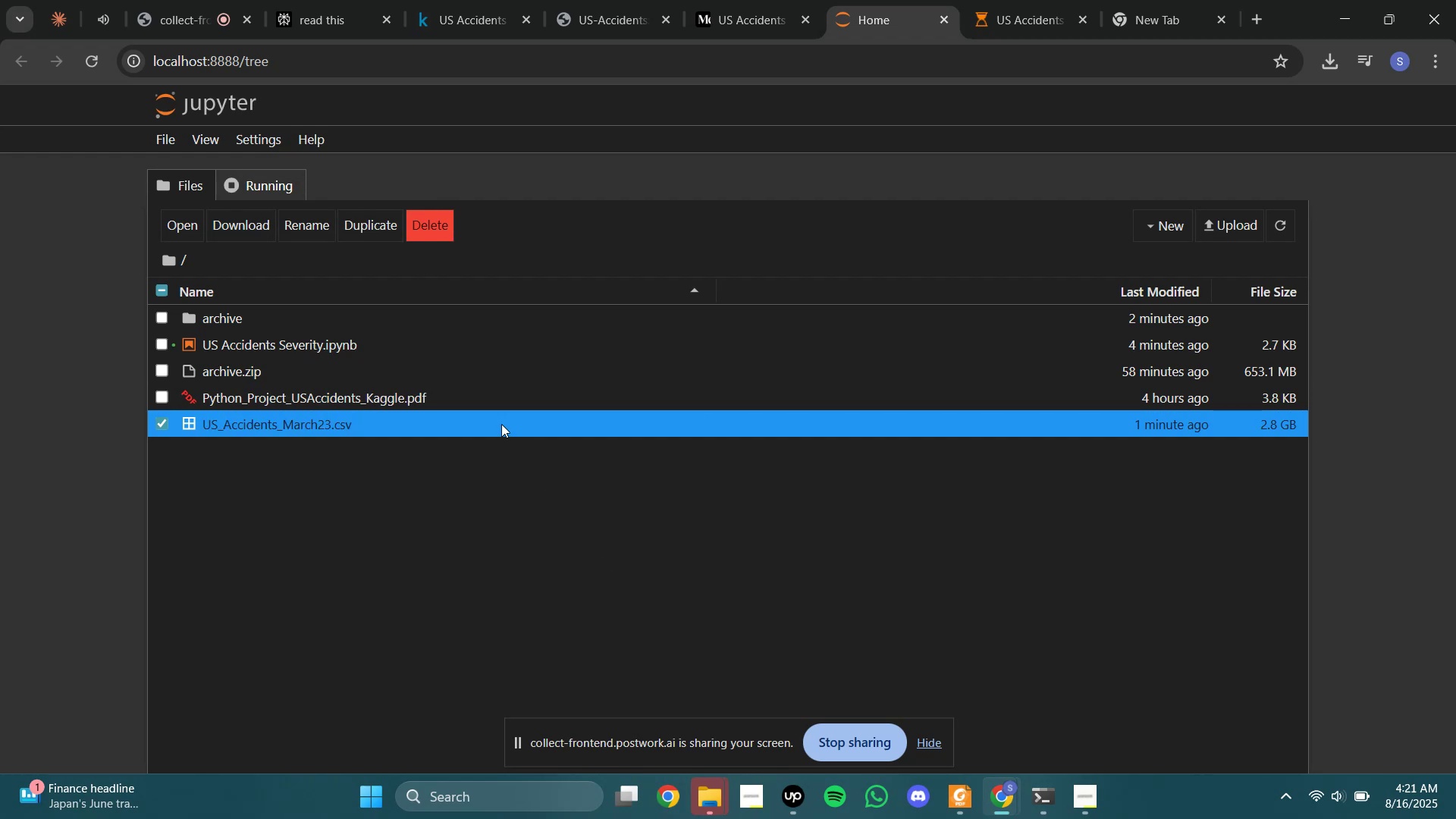 
triple_click([501, 424])
 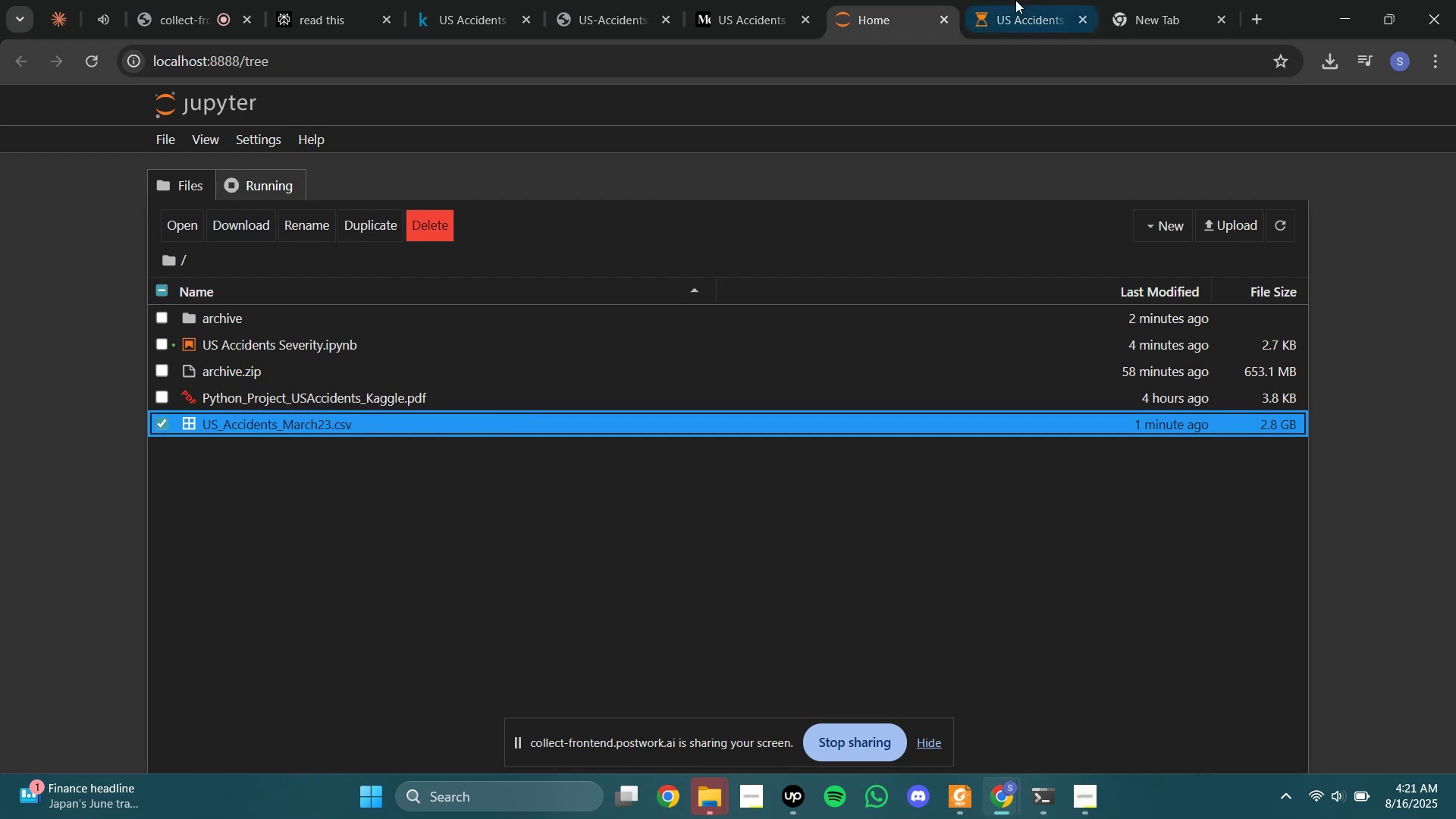 
left_click([1025, 0])
 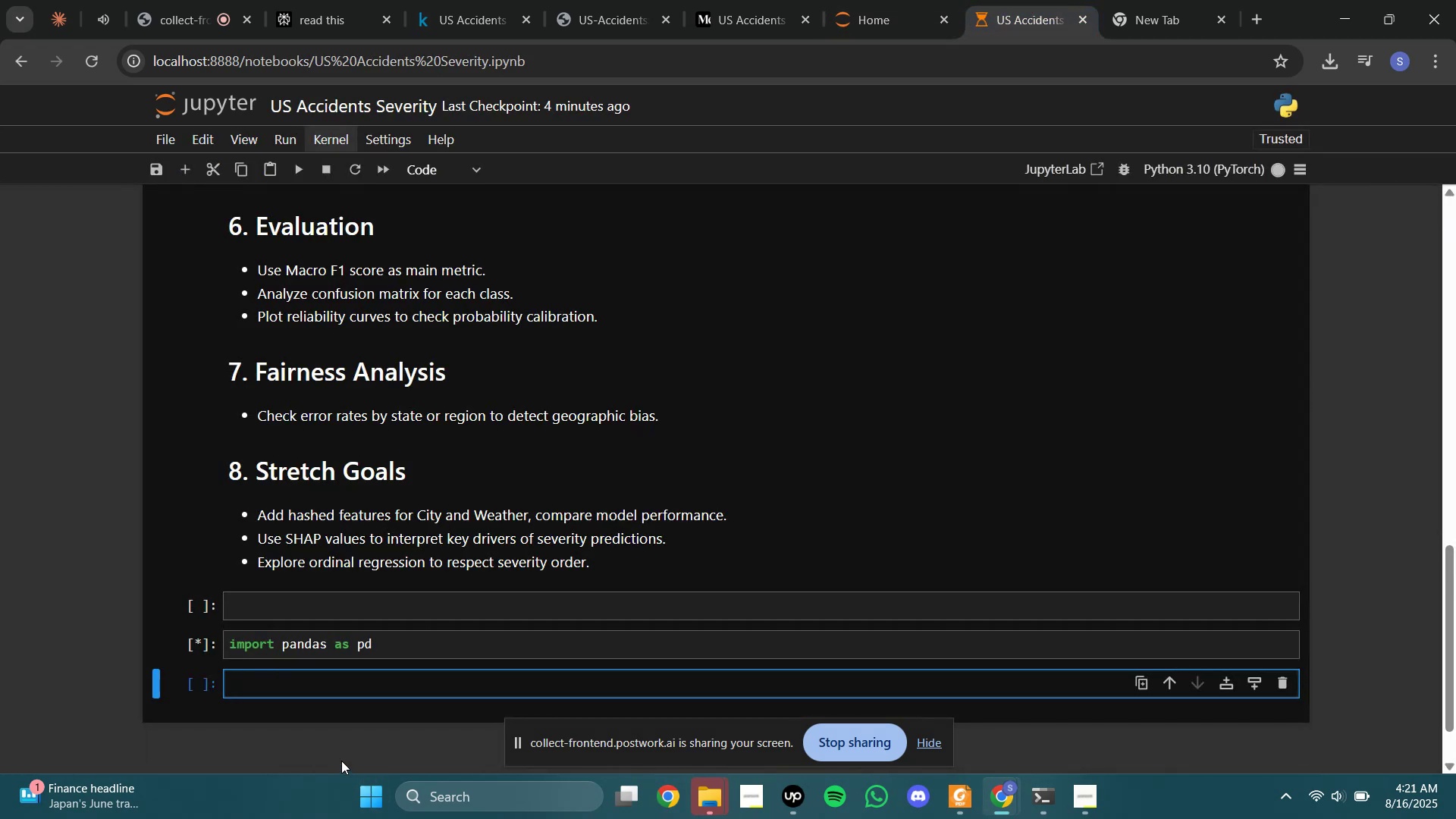 
type(df =pd.DataFrame())
 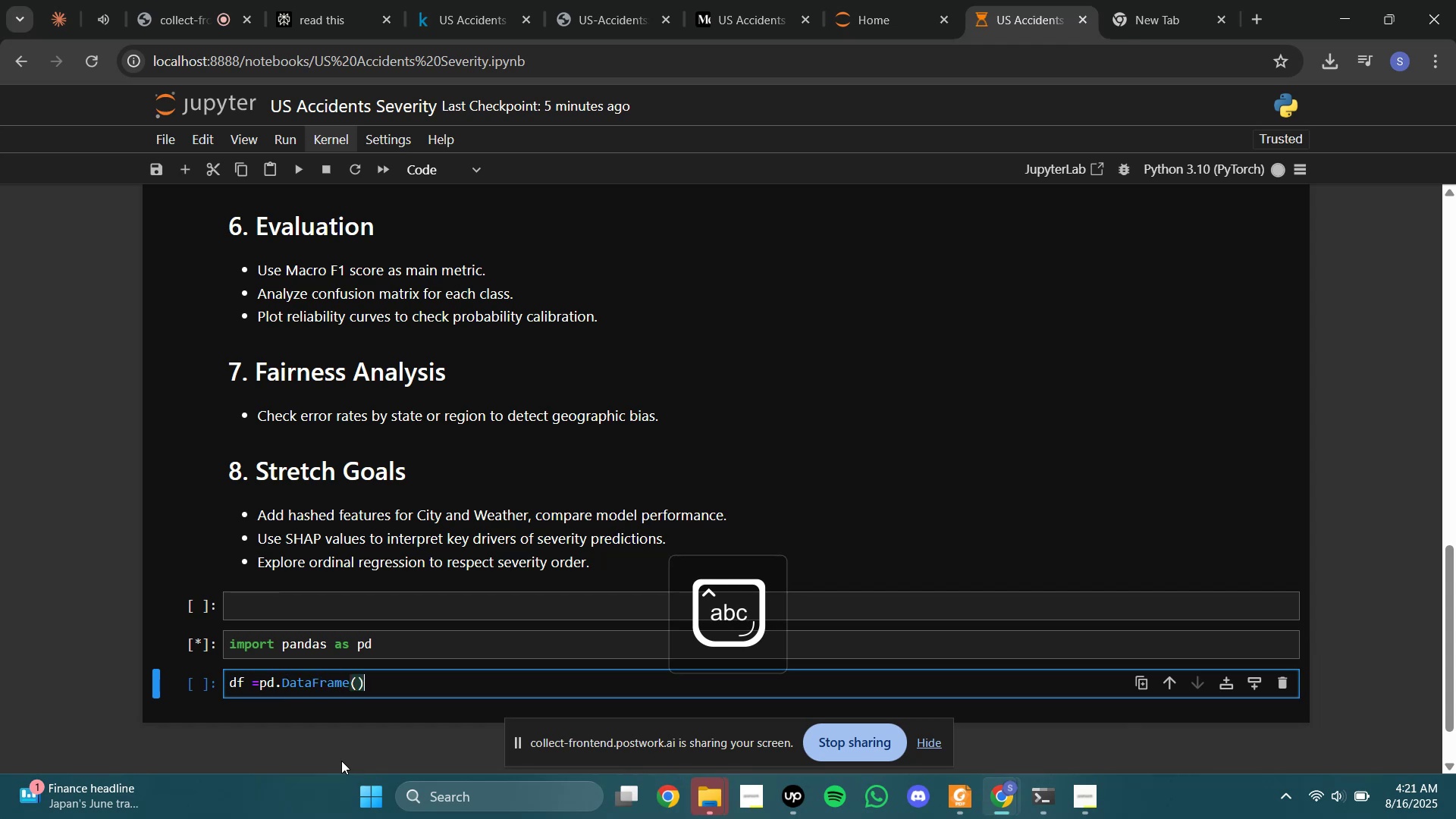 
key(ArrowLeft)
 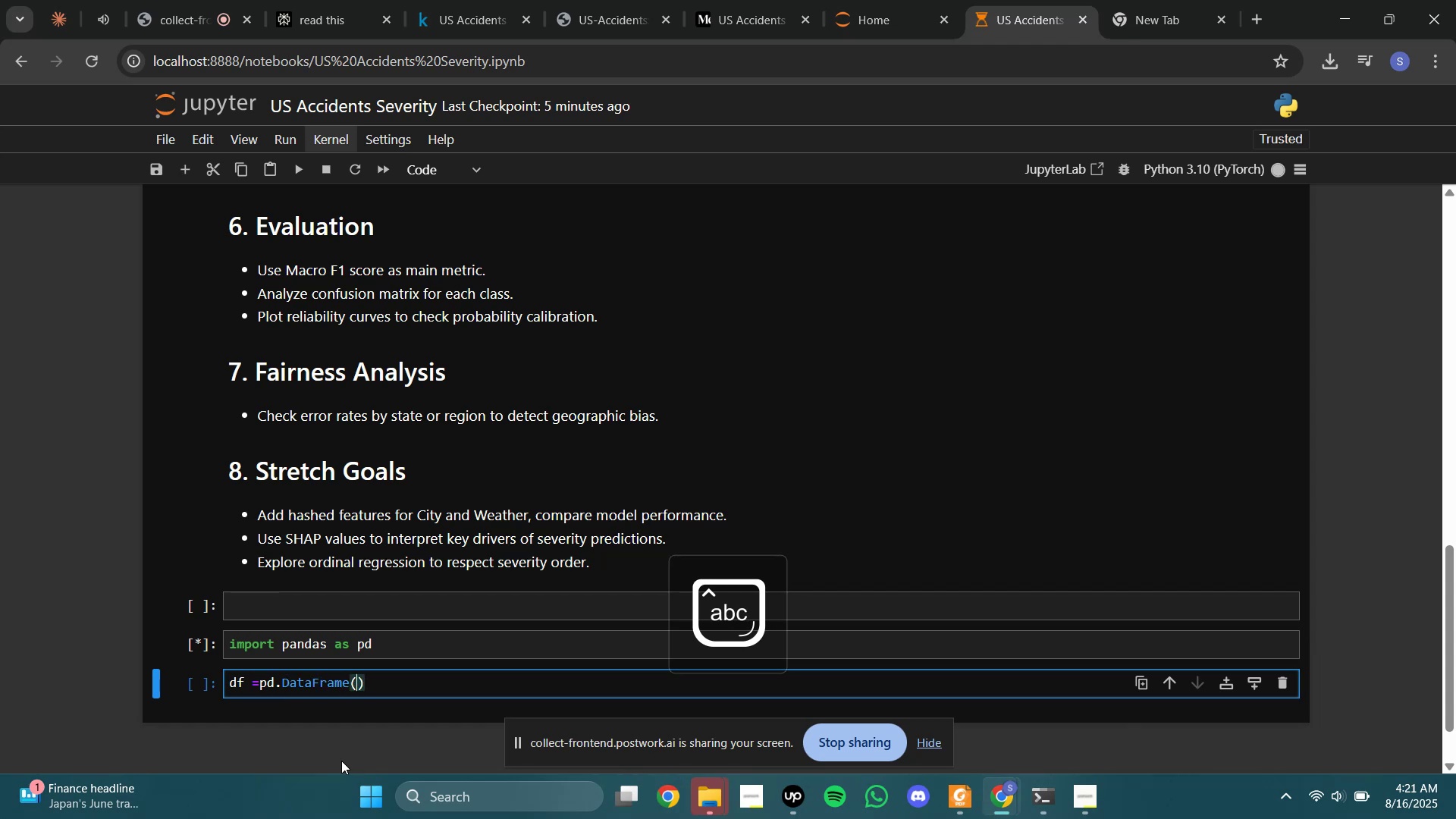 
key(Quote)
 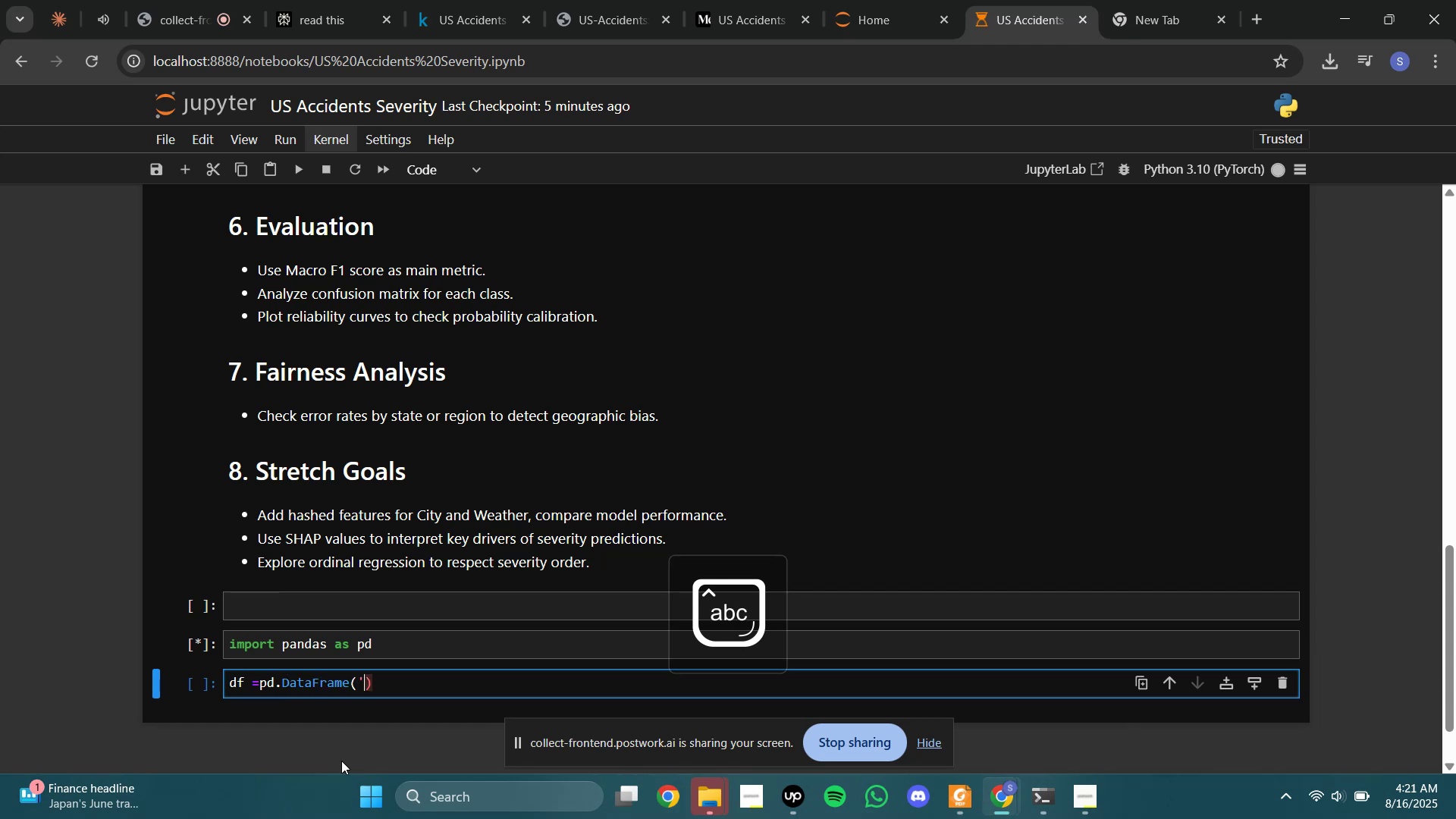 
key(Quote)
 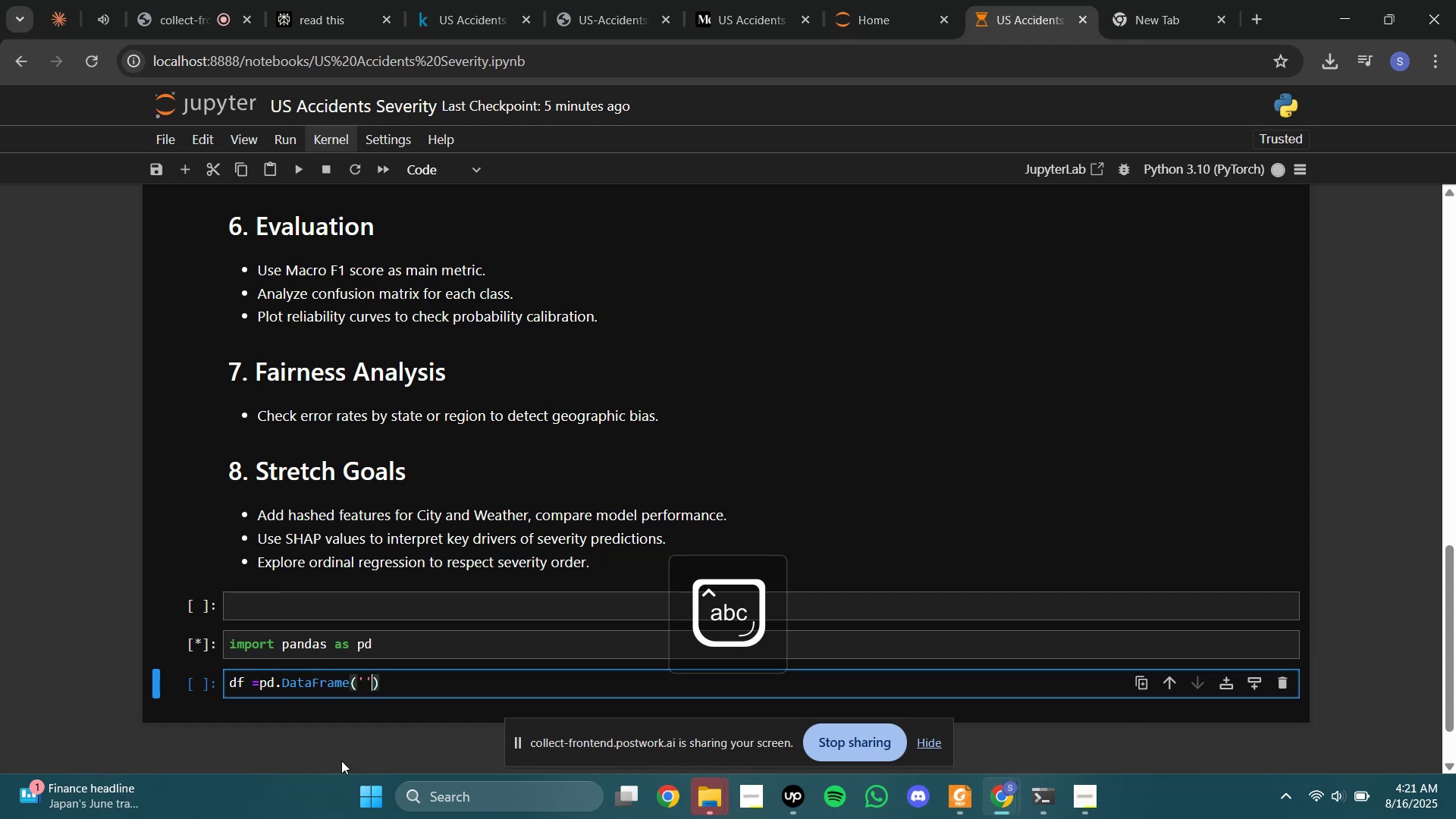 
key(ArrowLeft)
 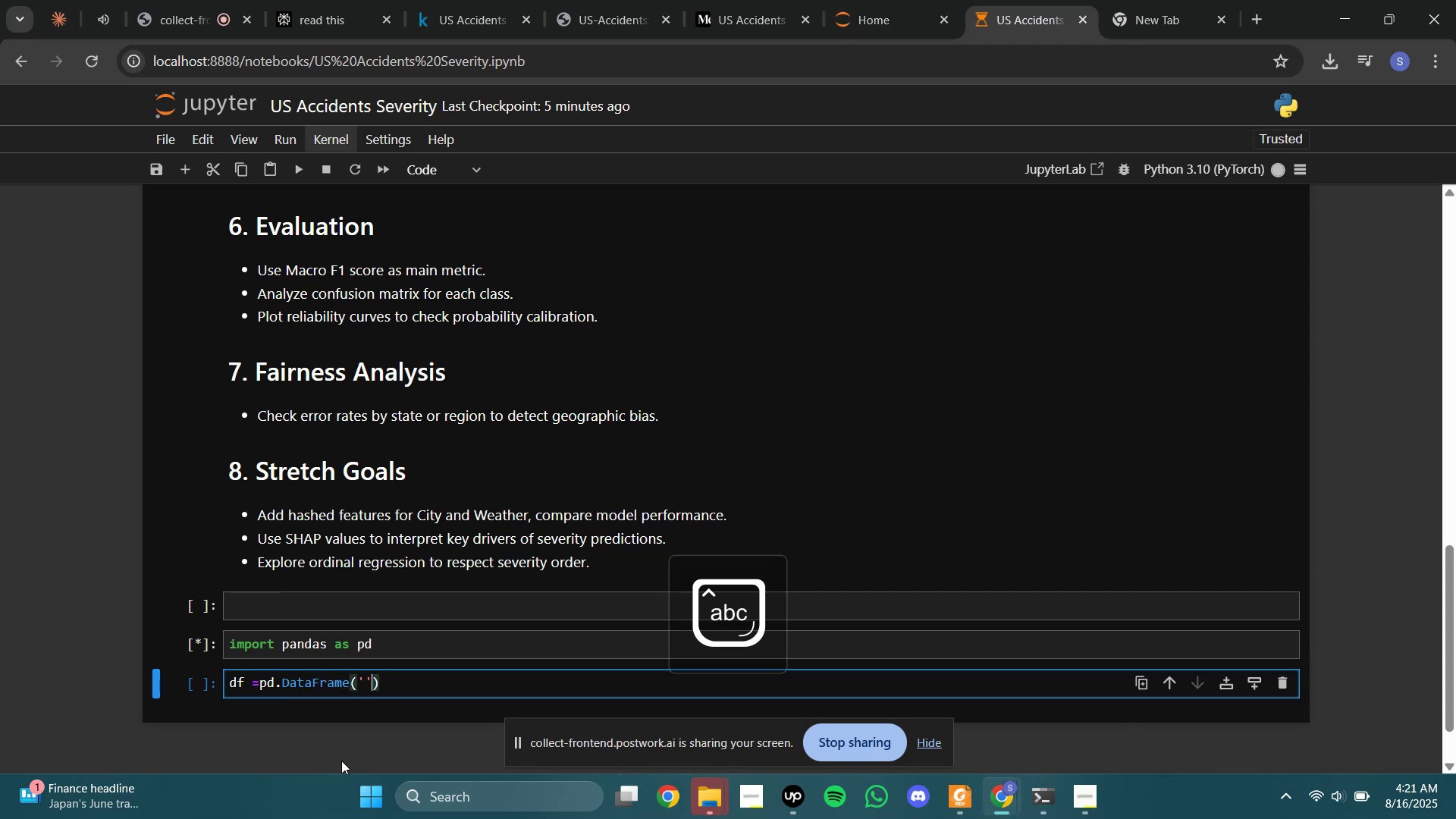 
key(Control+V)
 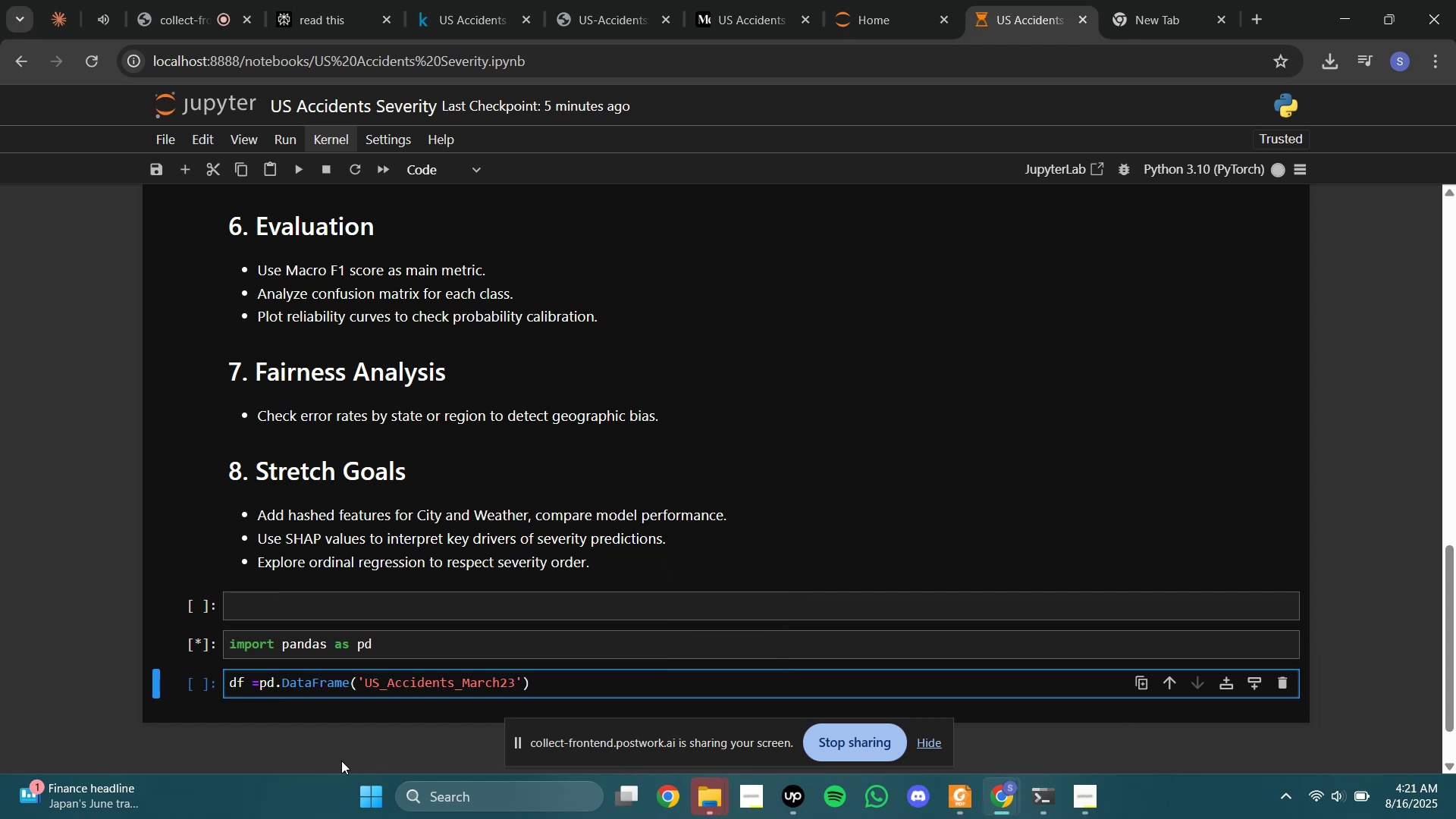 
type(.csv)
 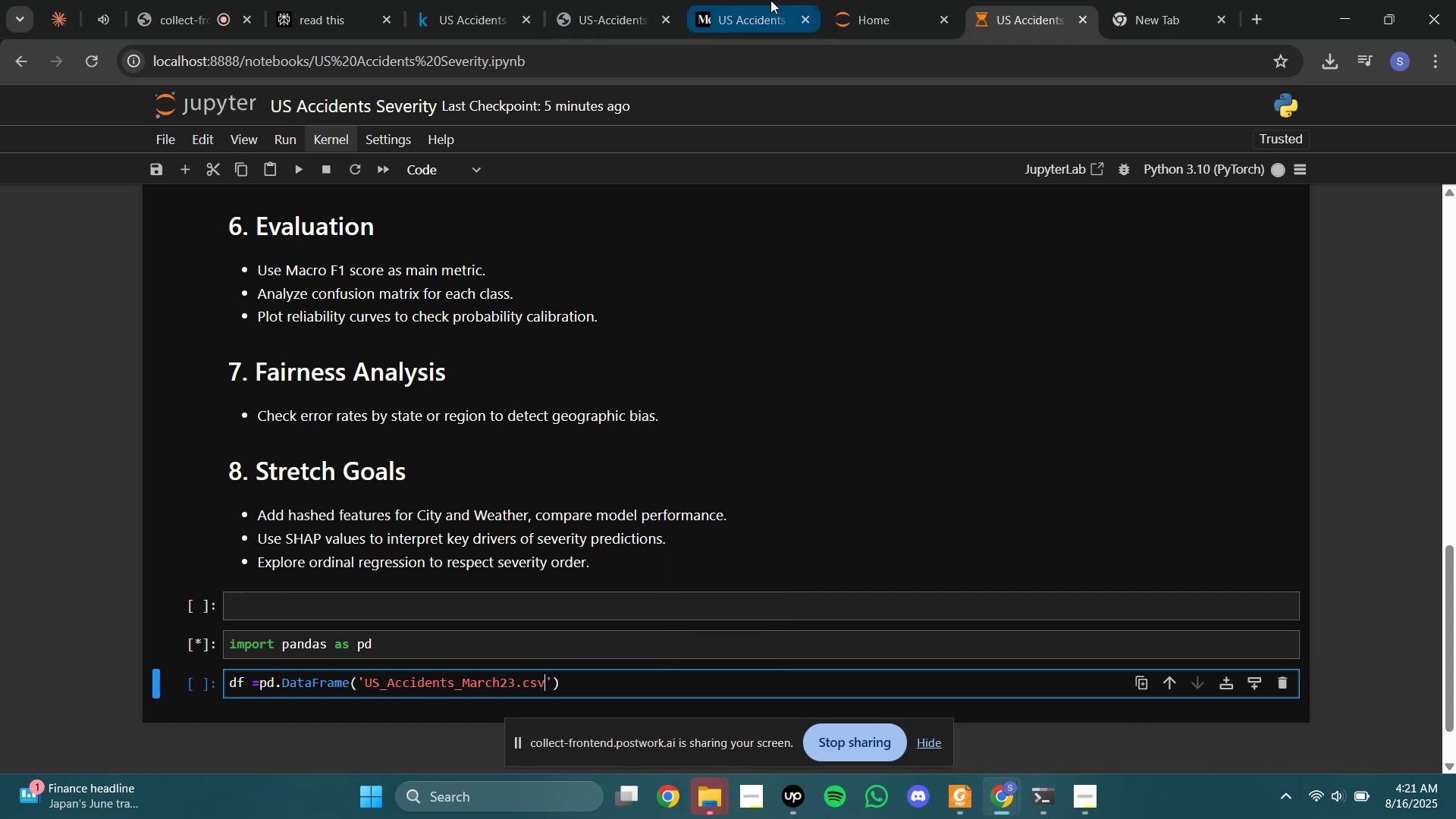 
left_click([770, 0])
 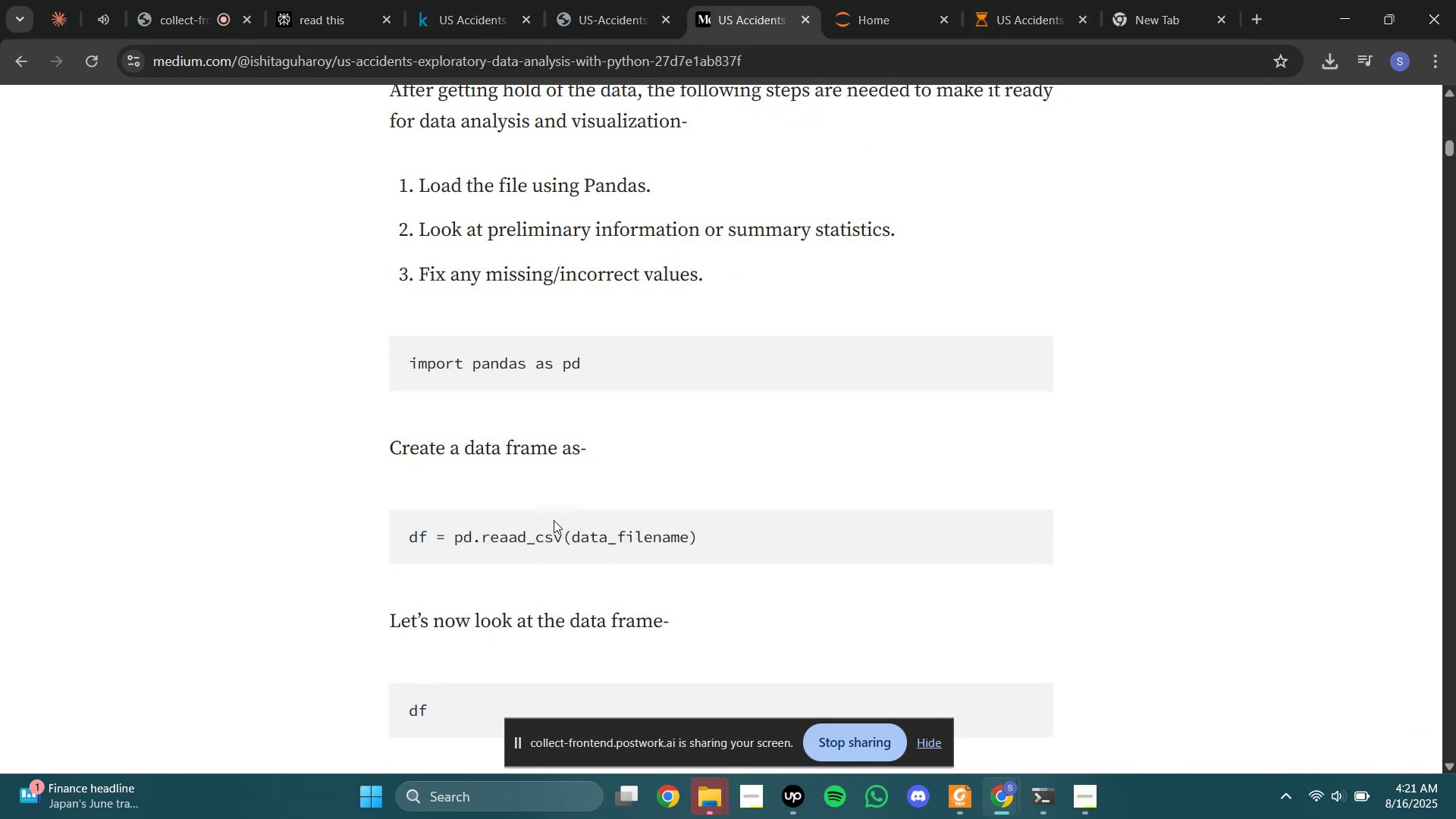 
left_click([1055, 0])
 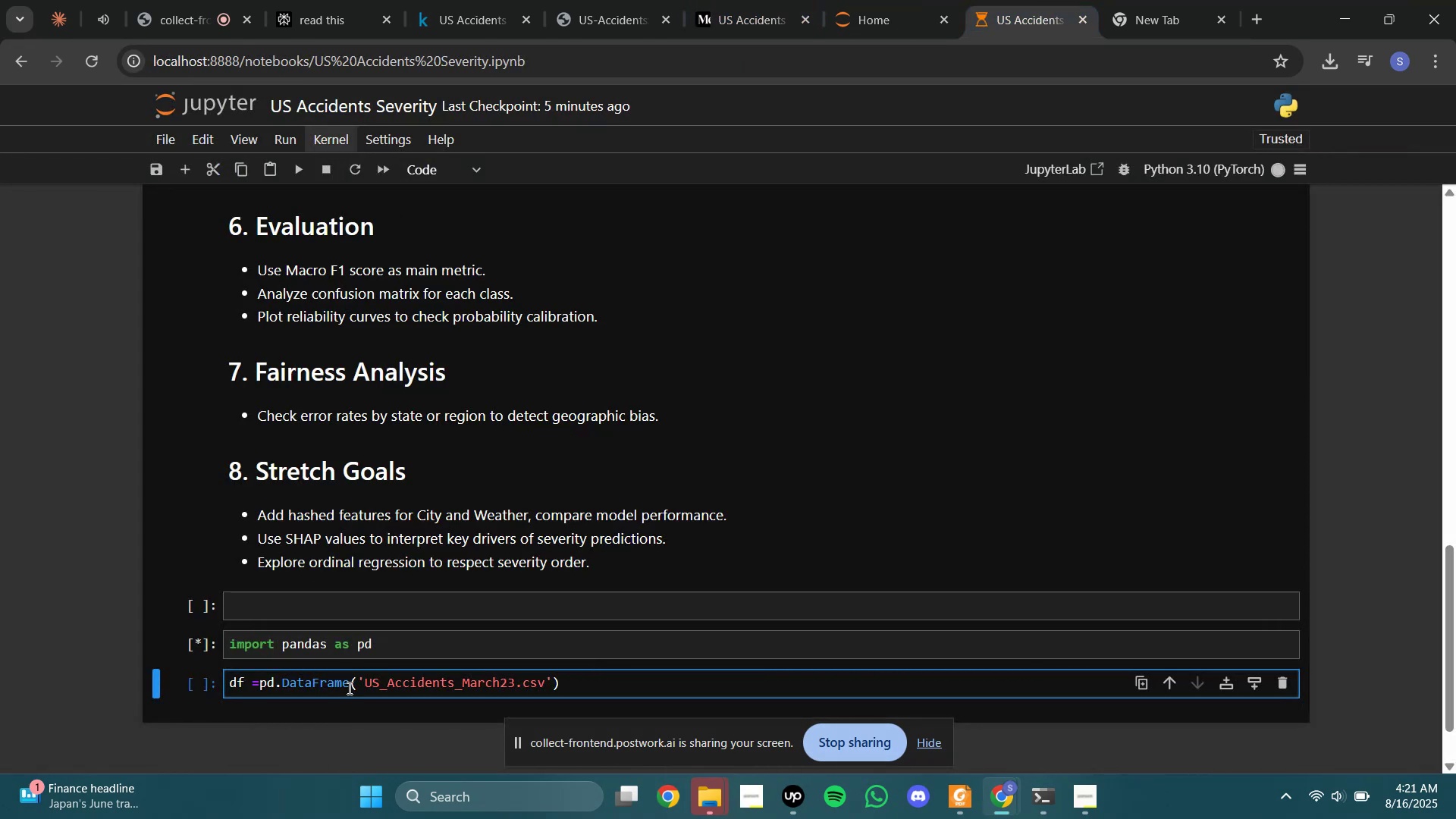 
left_click([350, 686])
 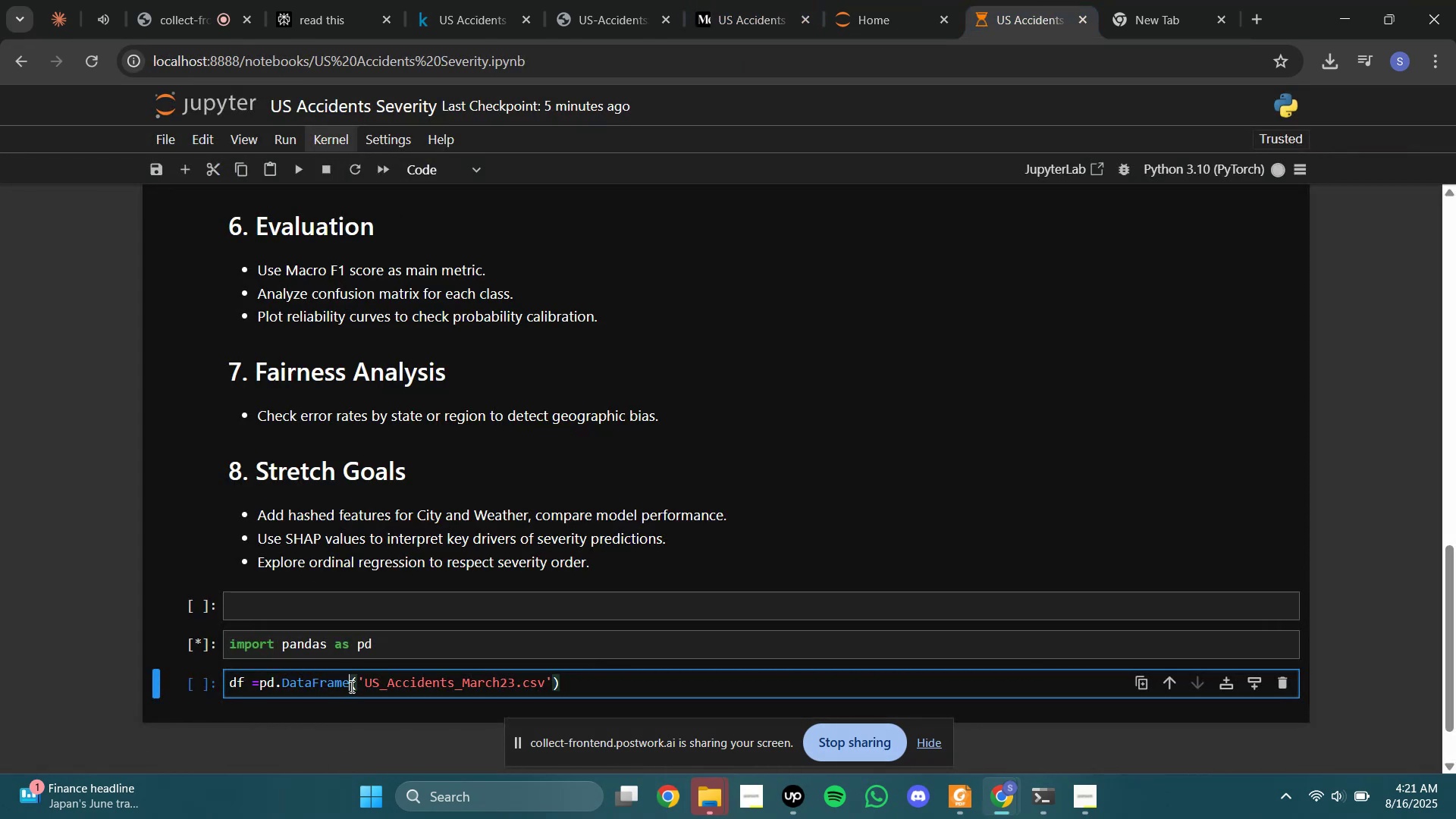 
left_click_drag(start_coordinate=[350, 686], to_coordinate=[287, 686])
 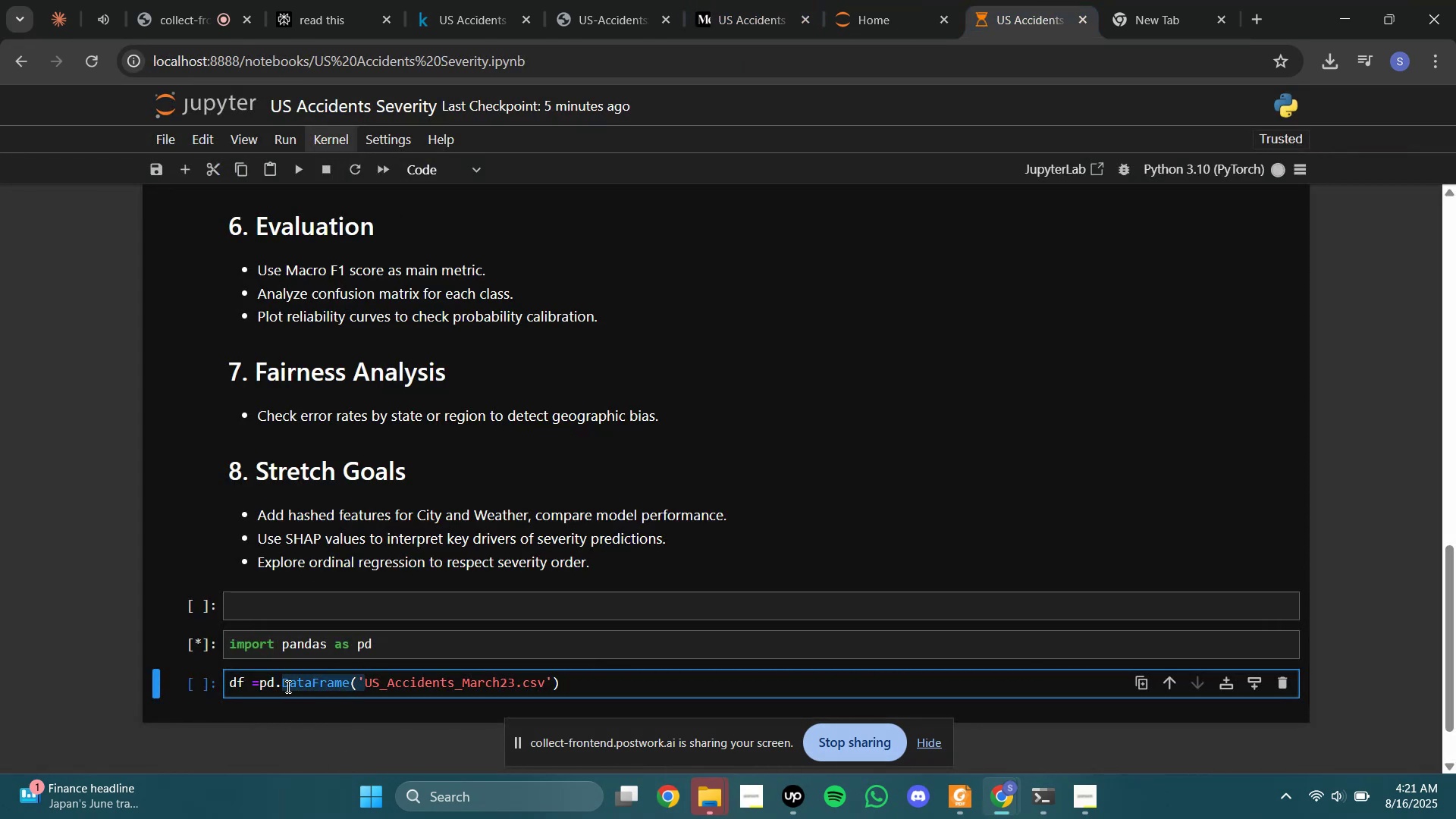 
type(read_csv(')
 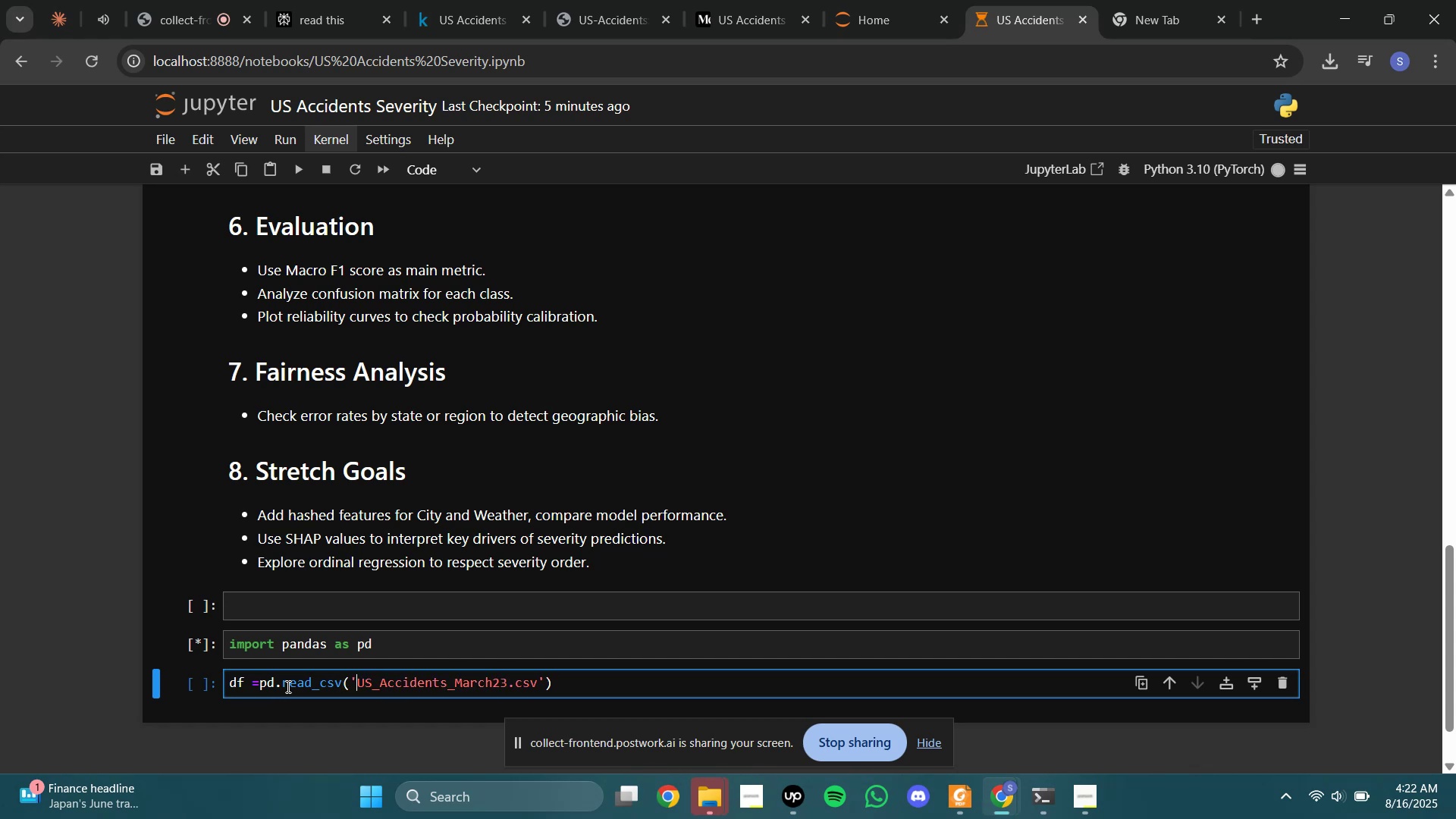 
left_click([262, 680])
 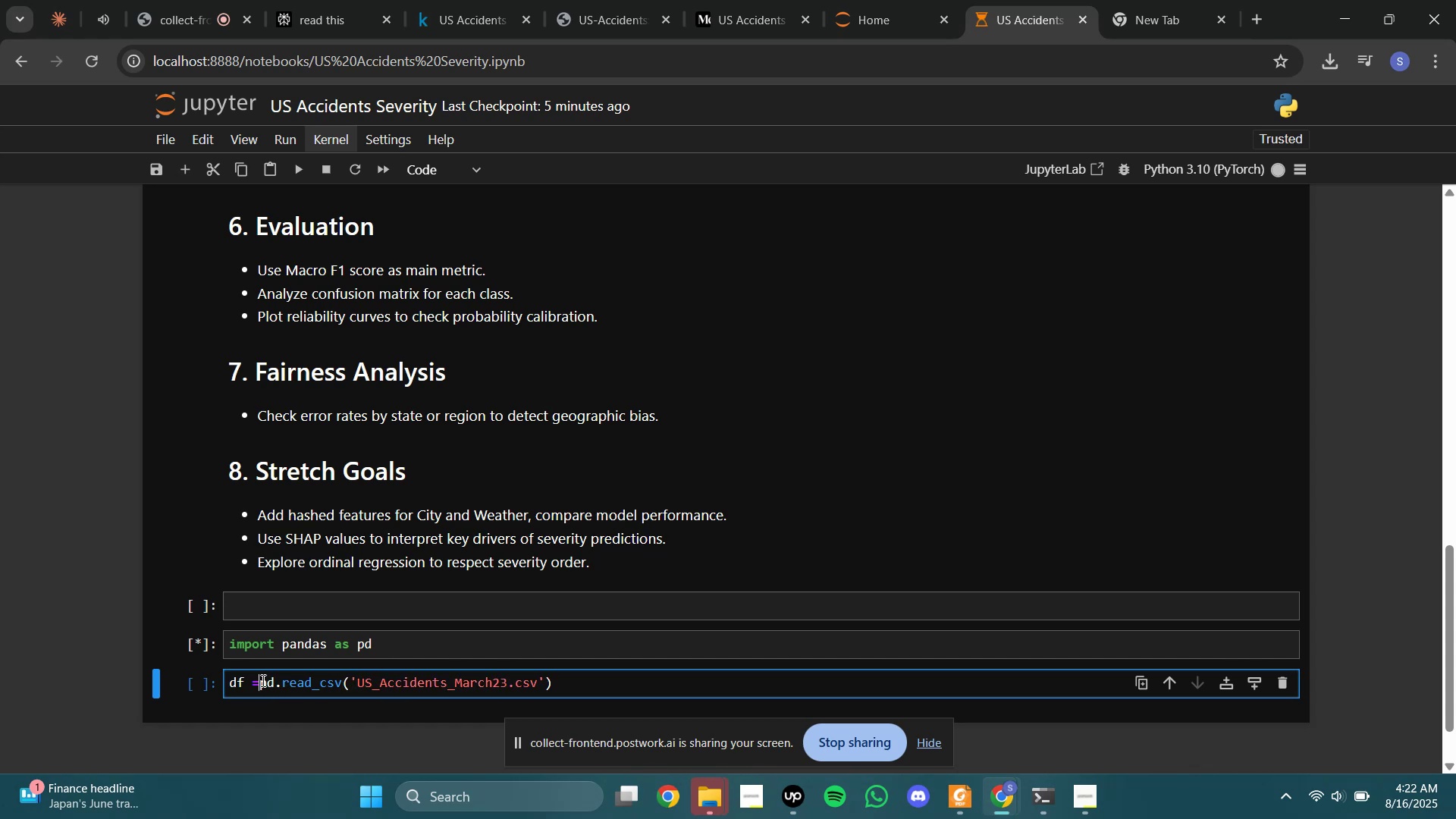 
key(Space)
 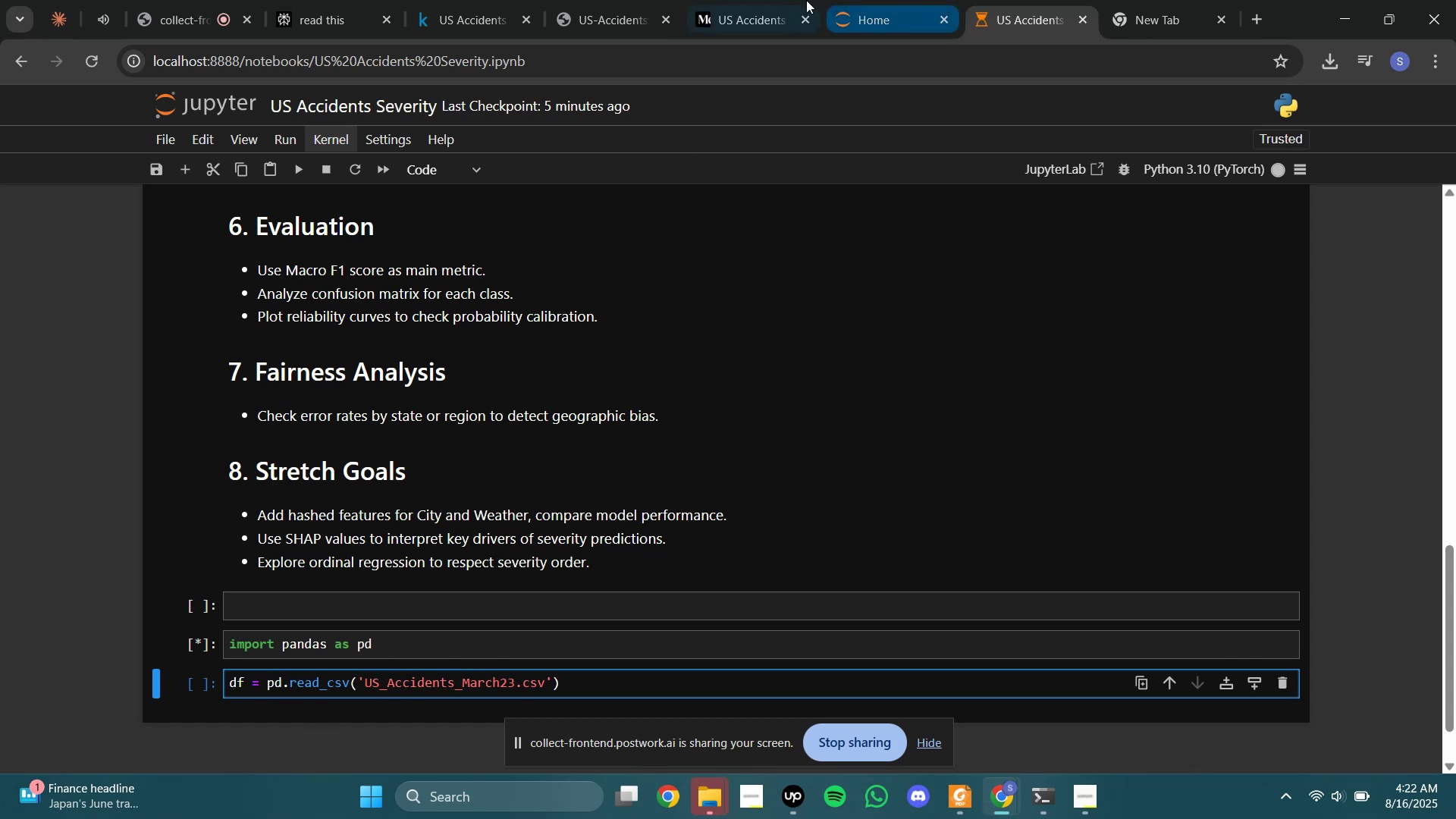 
left_click([758, 0])
 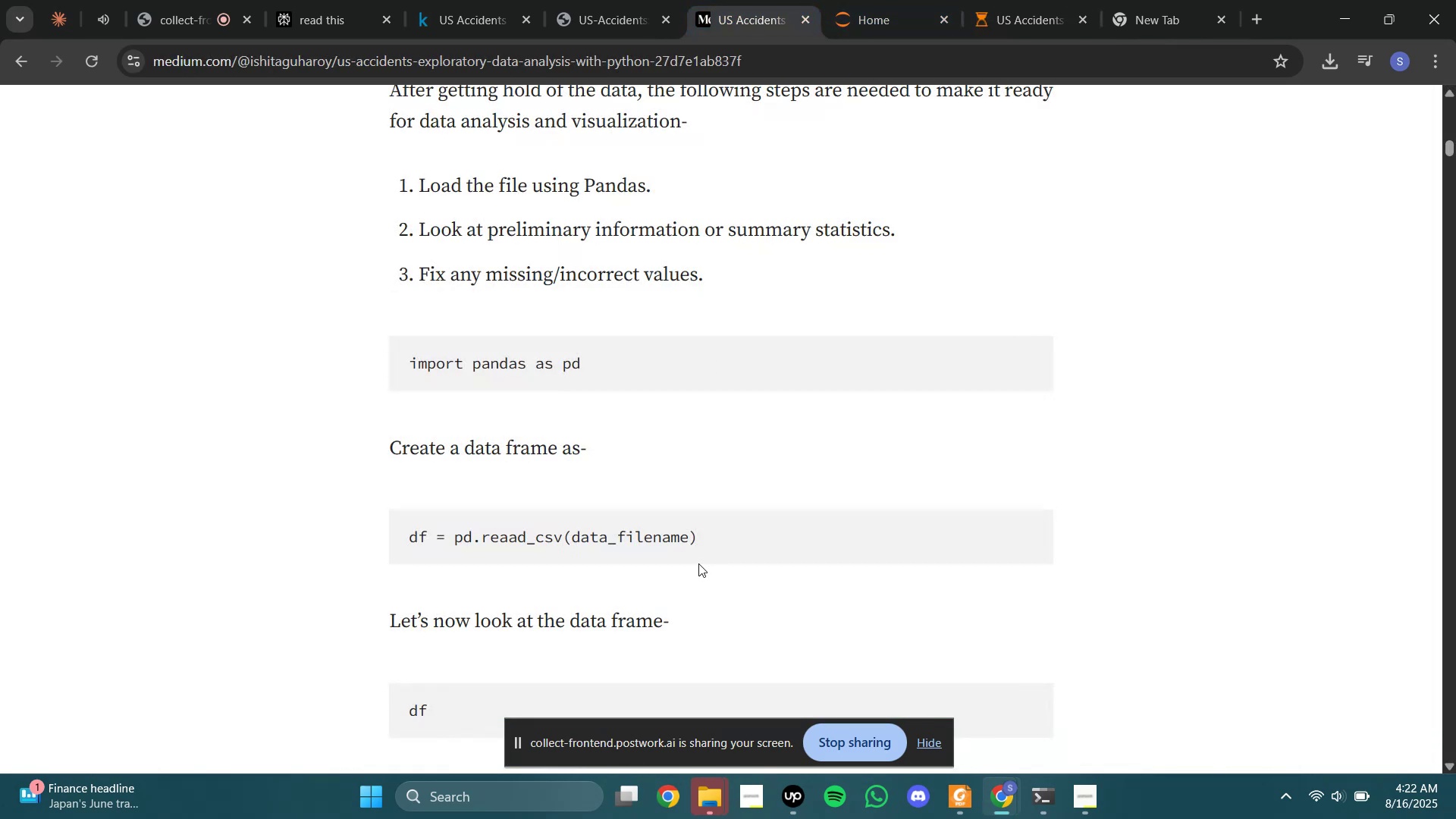 
scroll: coordinate [551, 243], scroll_direction: down, amount: 5.0
 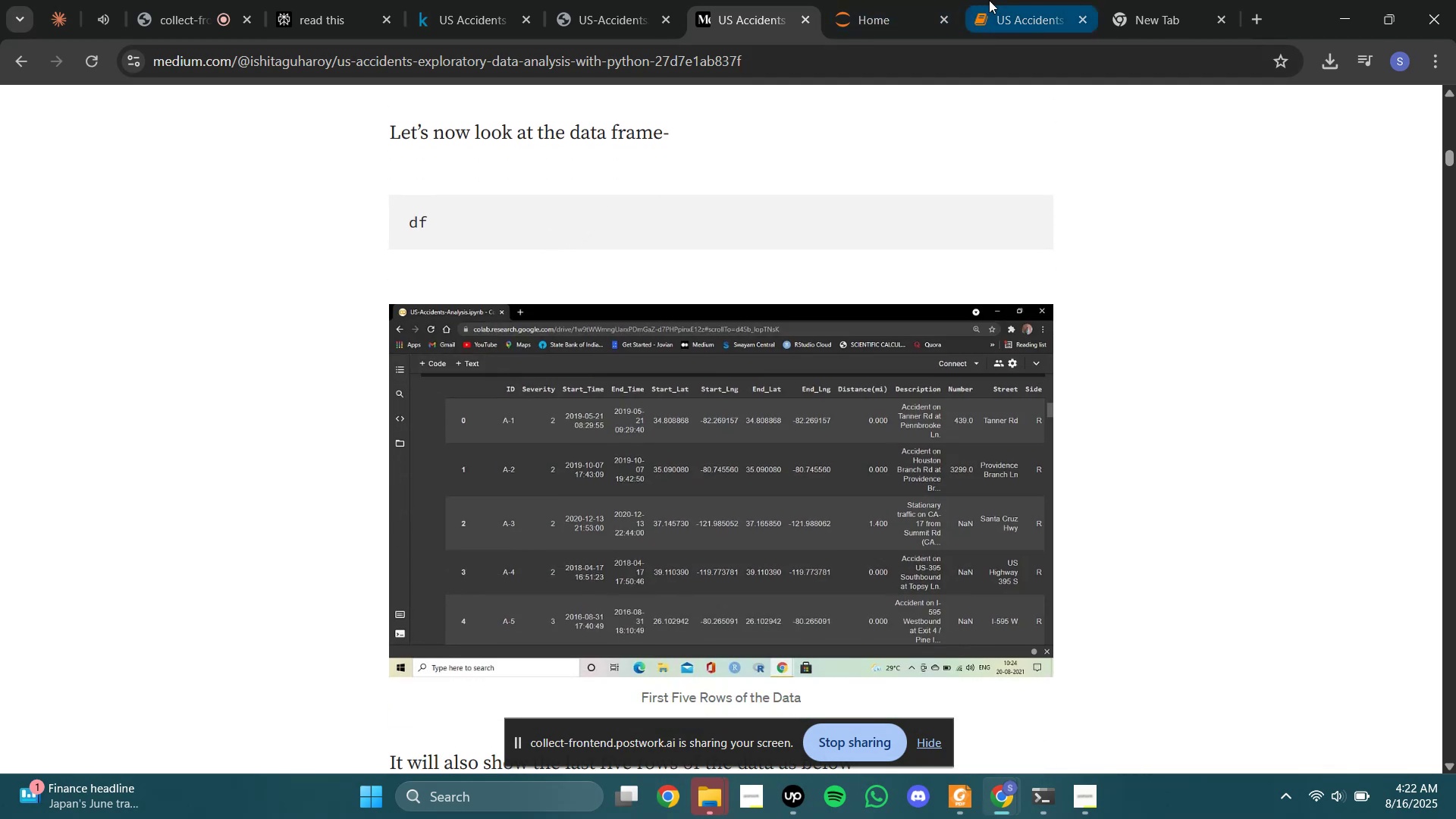 
left_click([975, 0])
 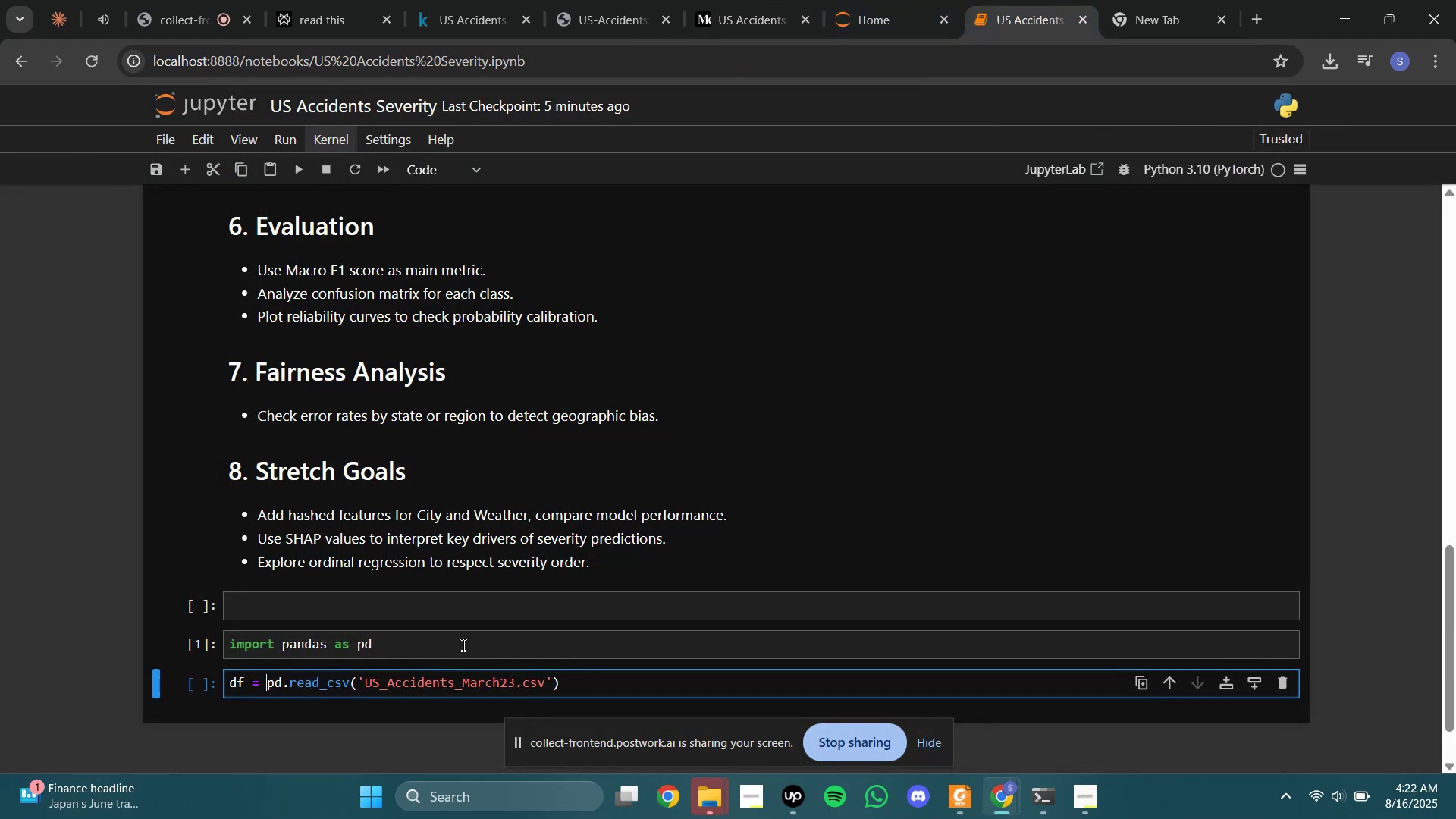 
left_click([513, 645])
 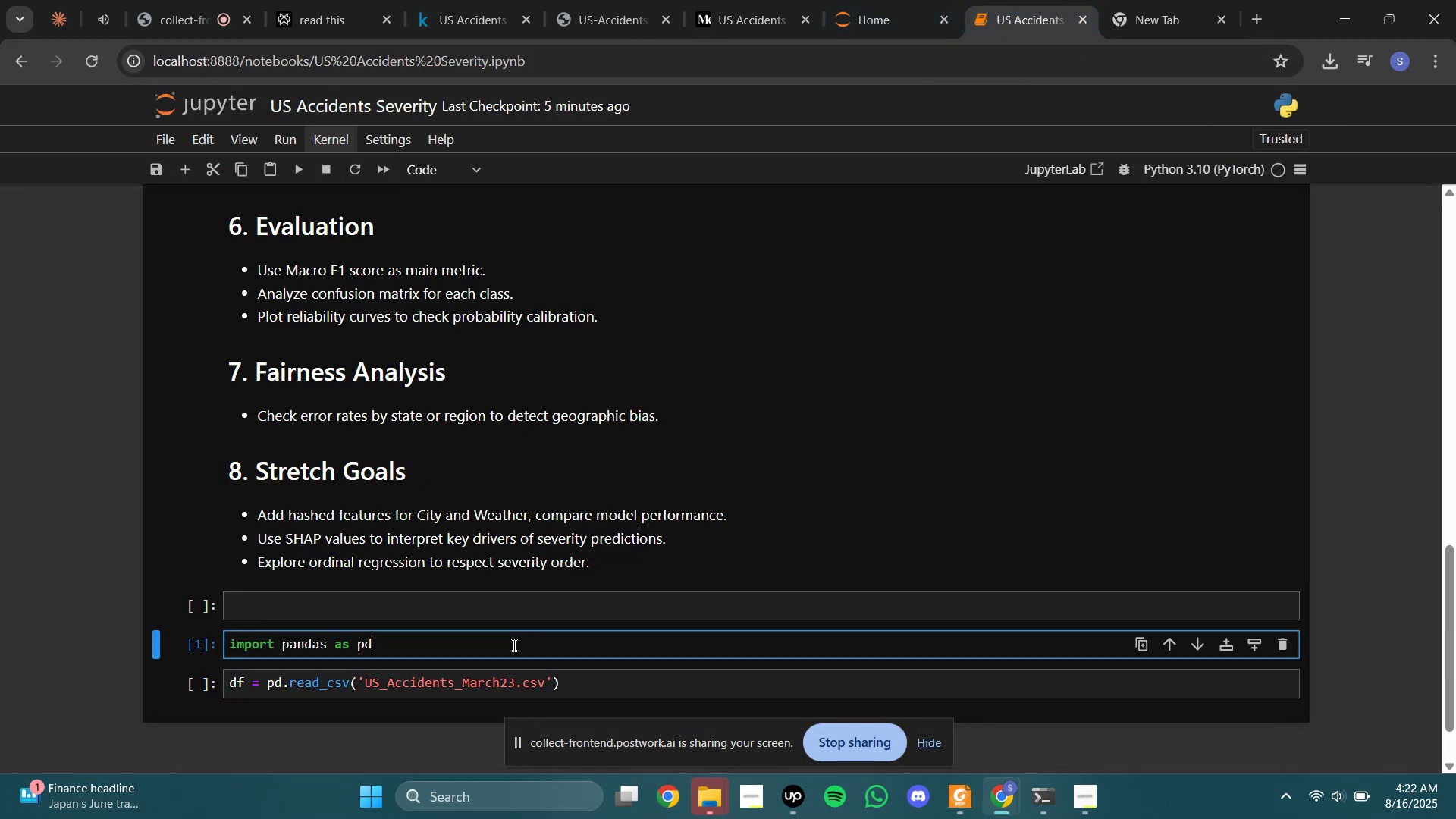 
key(Shift+Enter)
 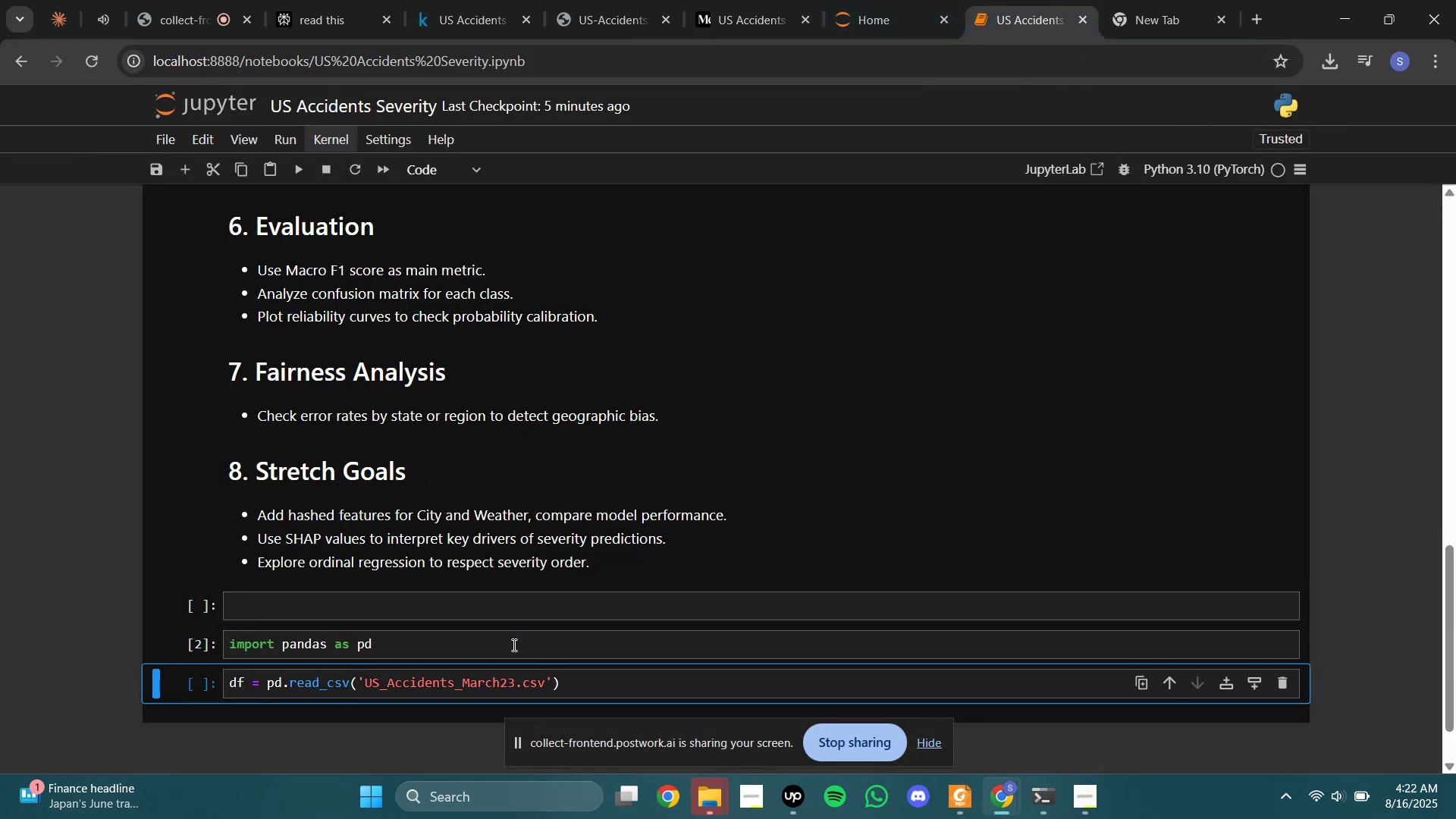 
key(Shift+Enter)
 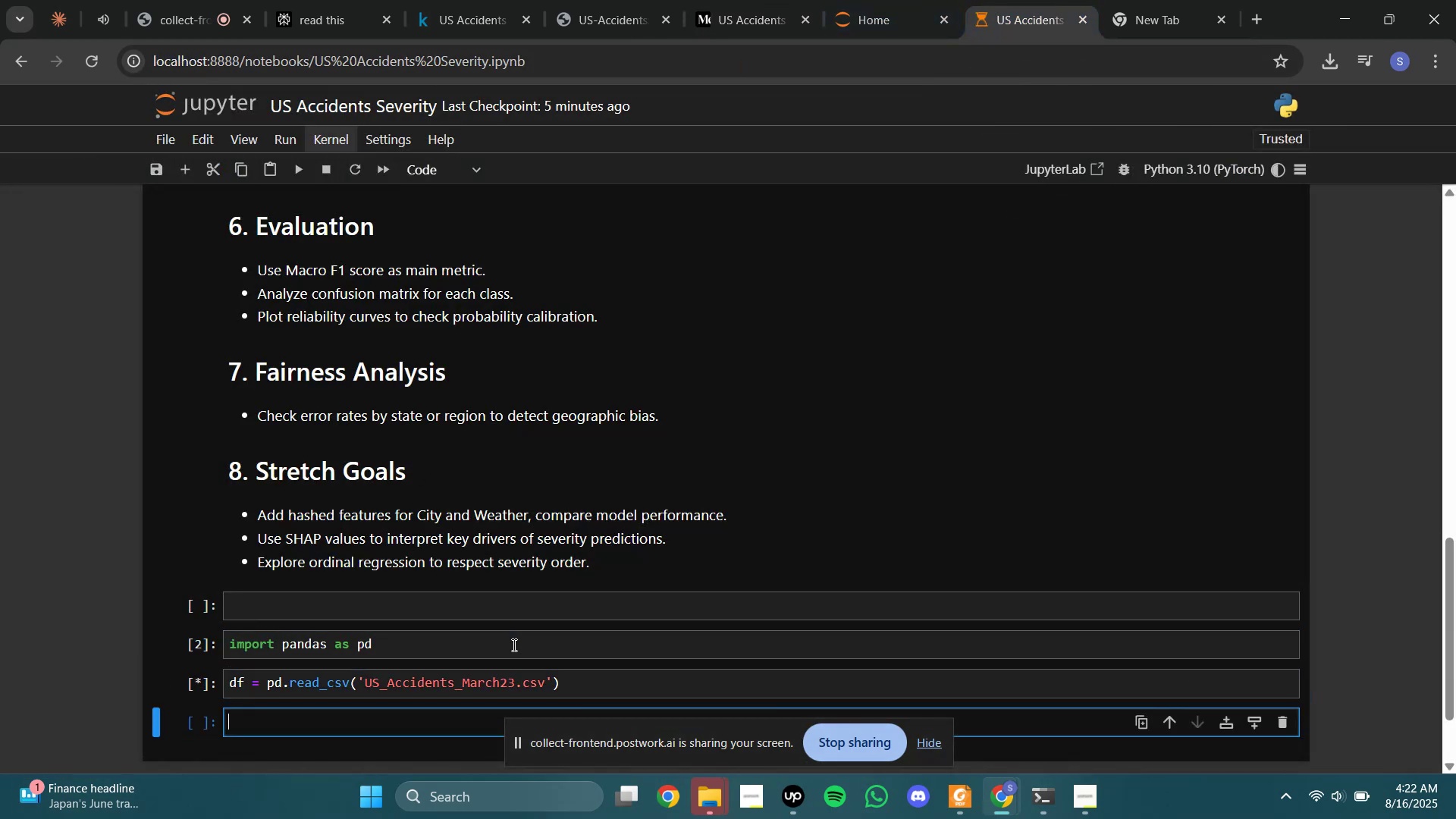 
scroll: coordinate [513, 635], scroll_direction: down, amount: 2.0
 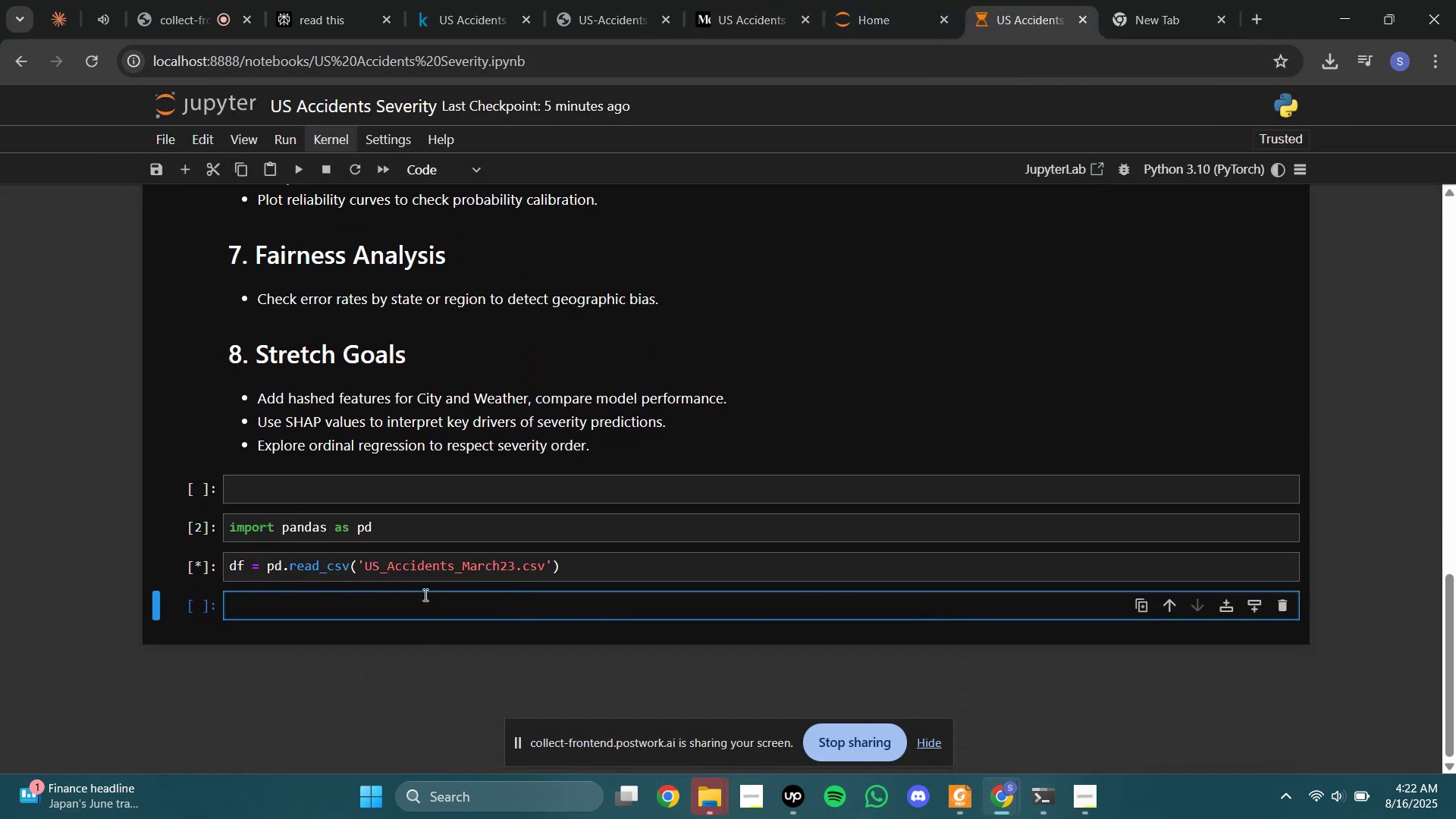 
left_click([424, 603])
 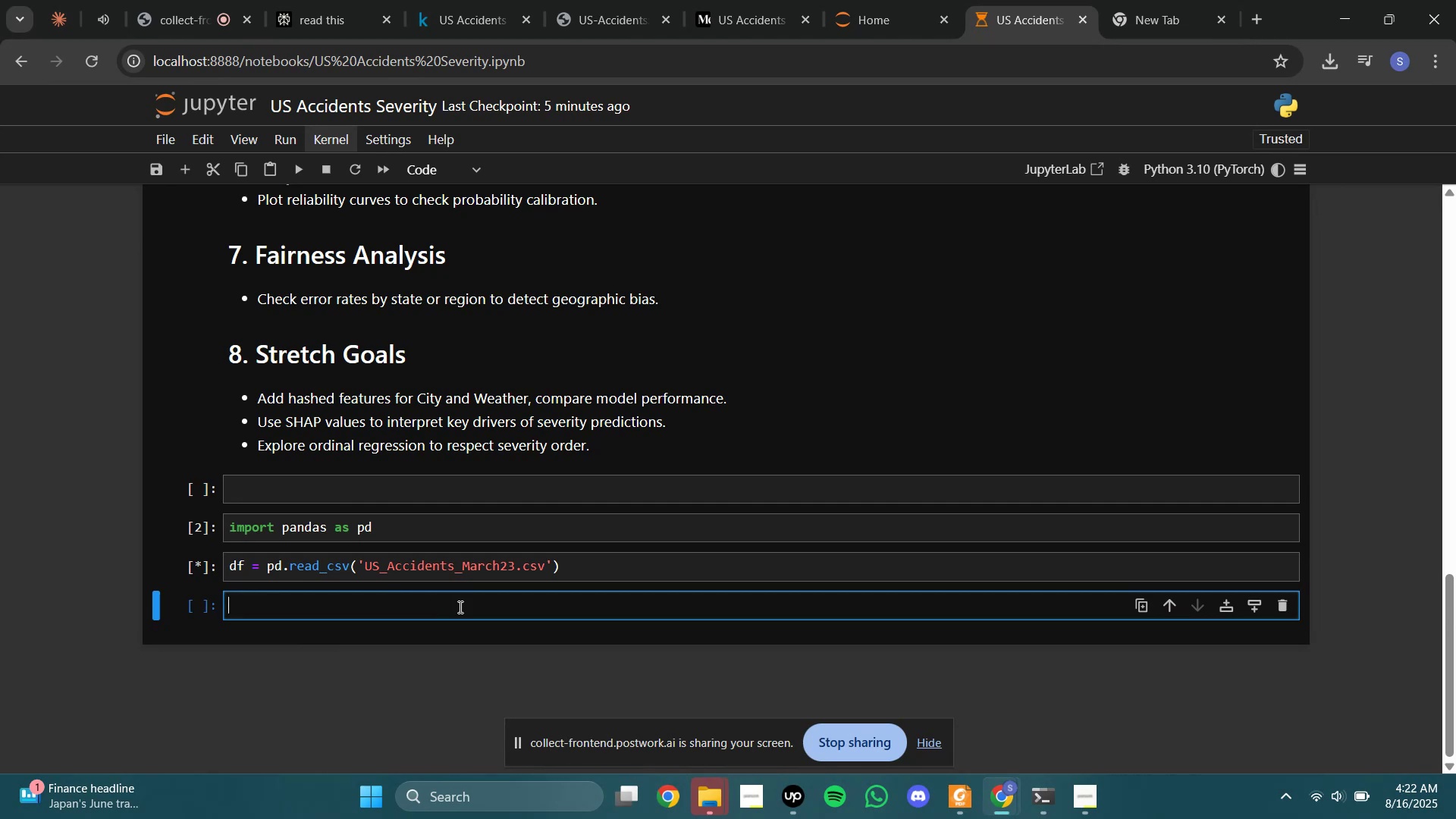 
wait(8.59)
 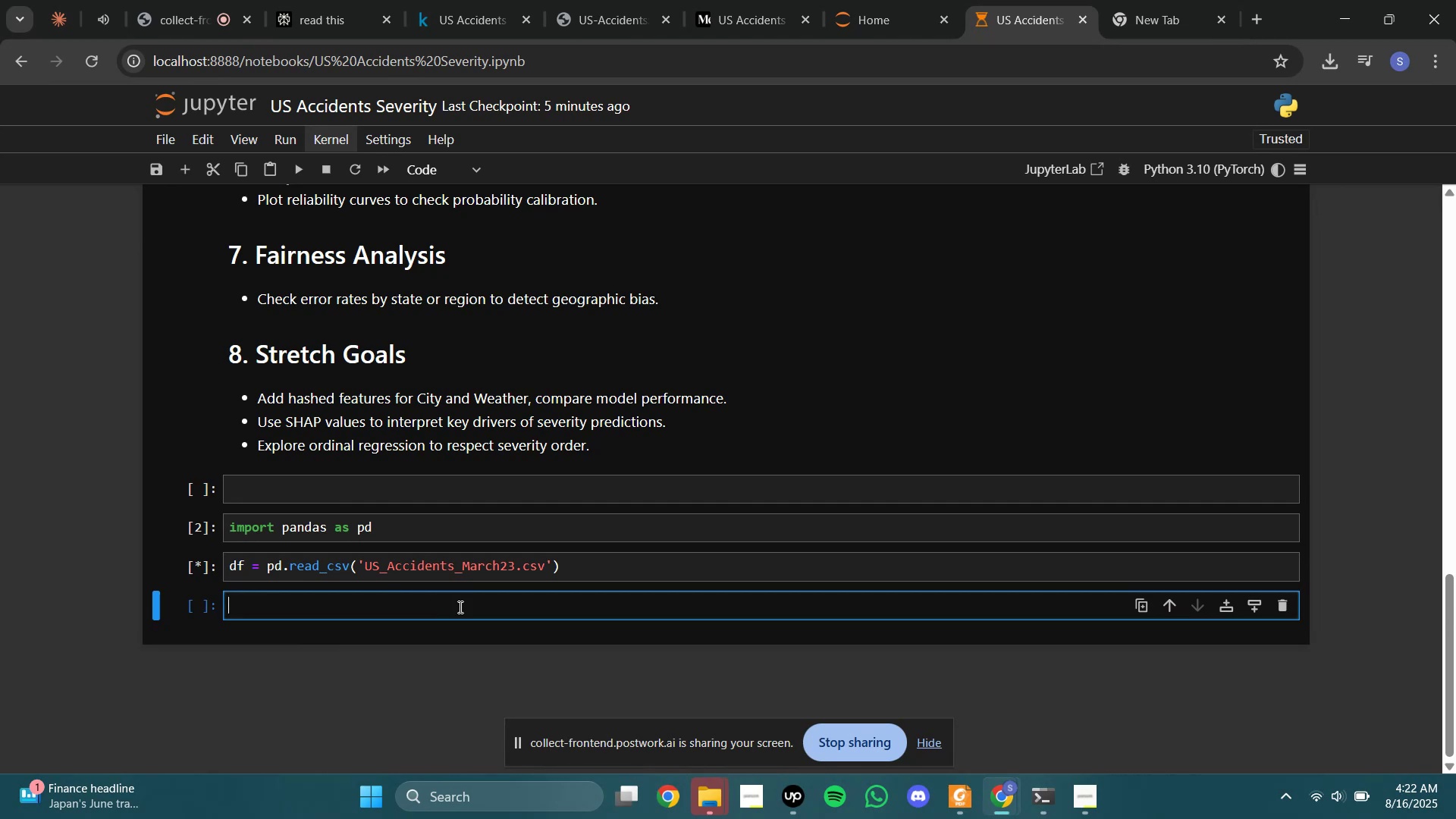 
mouse_move([1246, 174])
 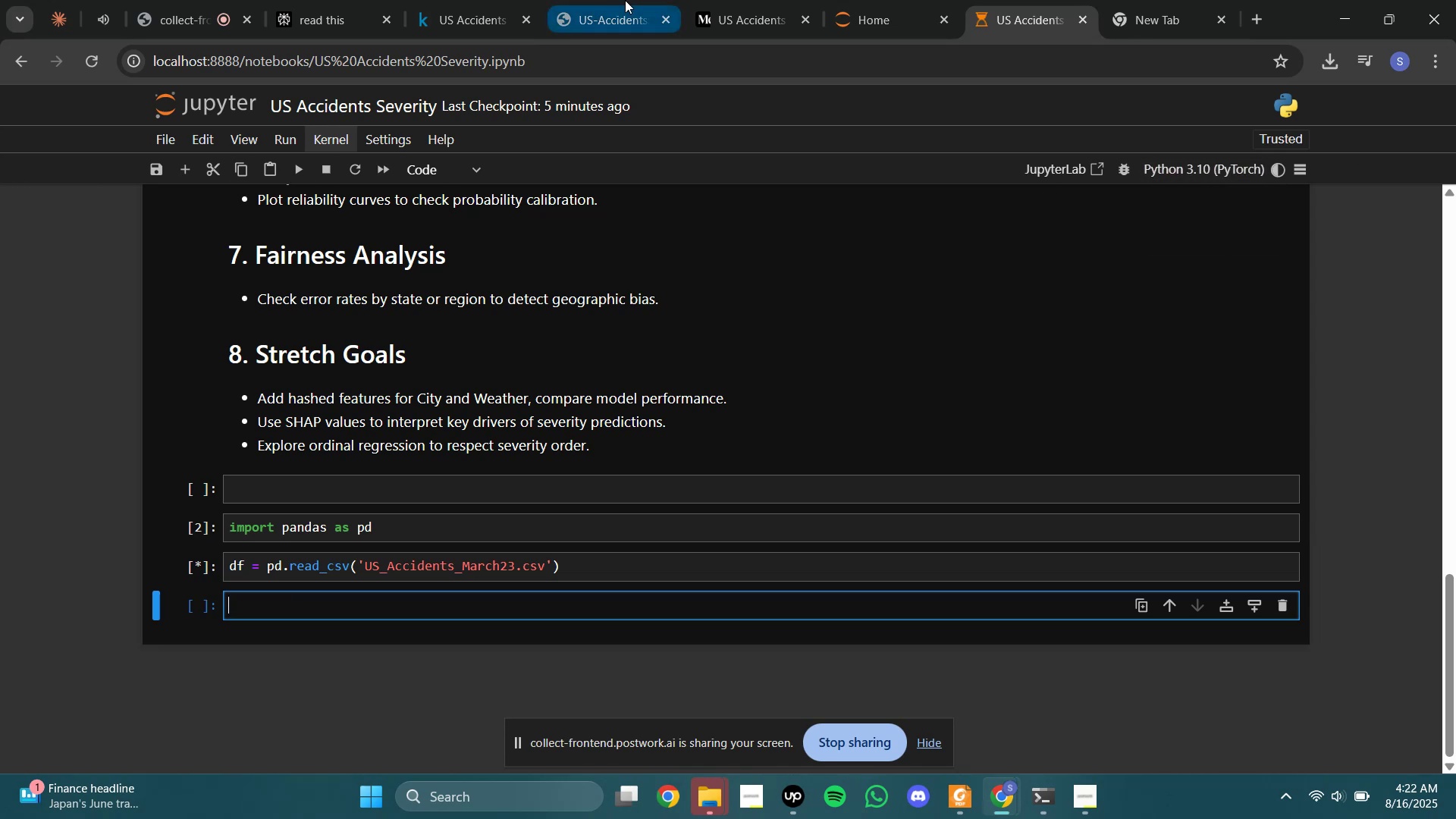 
left_click([845, 0])
 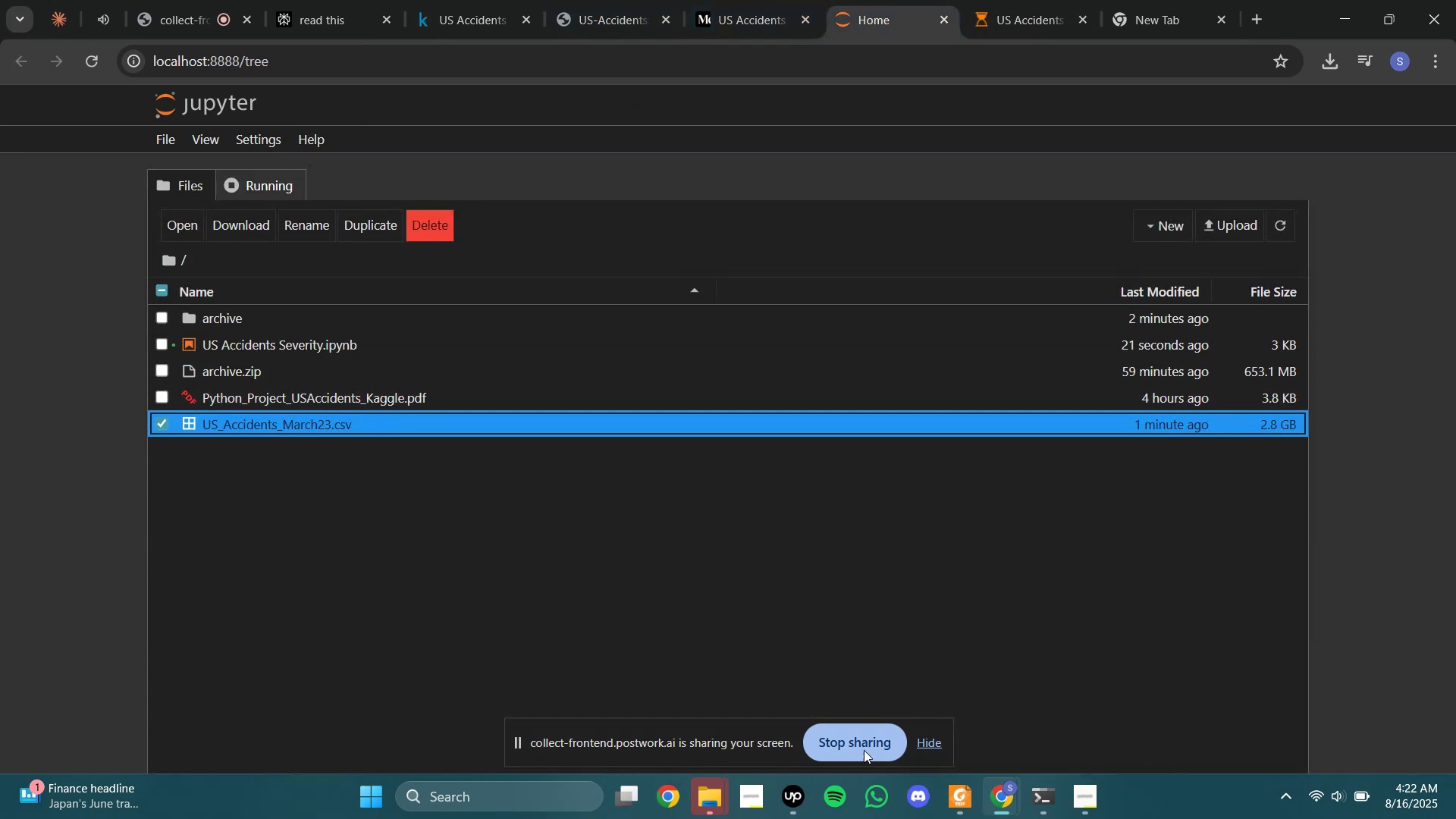 
mouse_move([714, 792])
 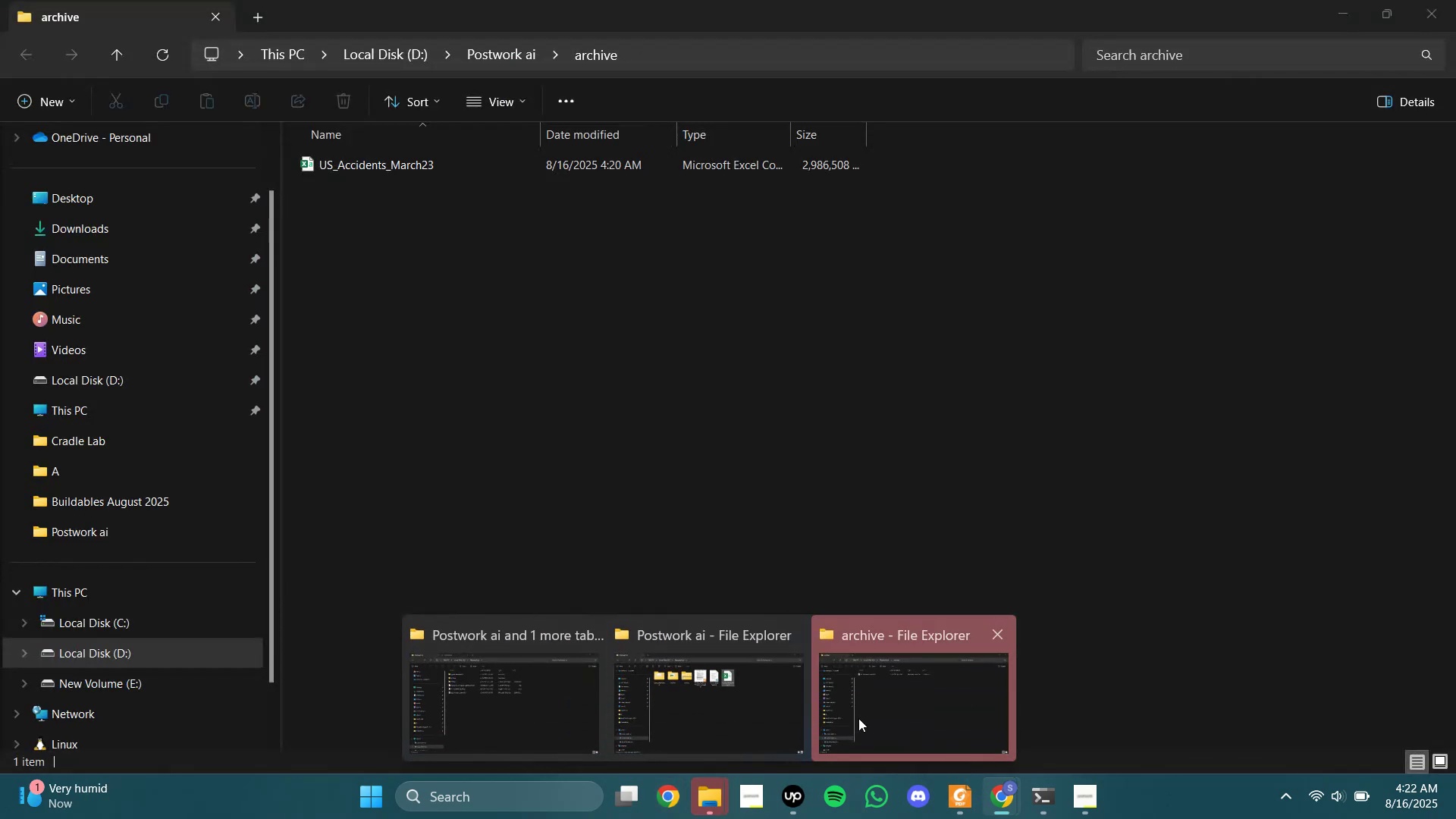 
left_click([858, 718])
 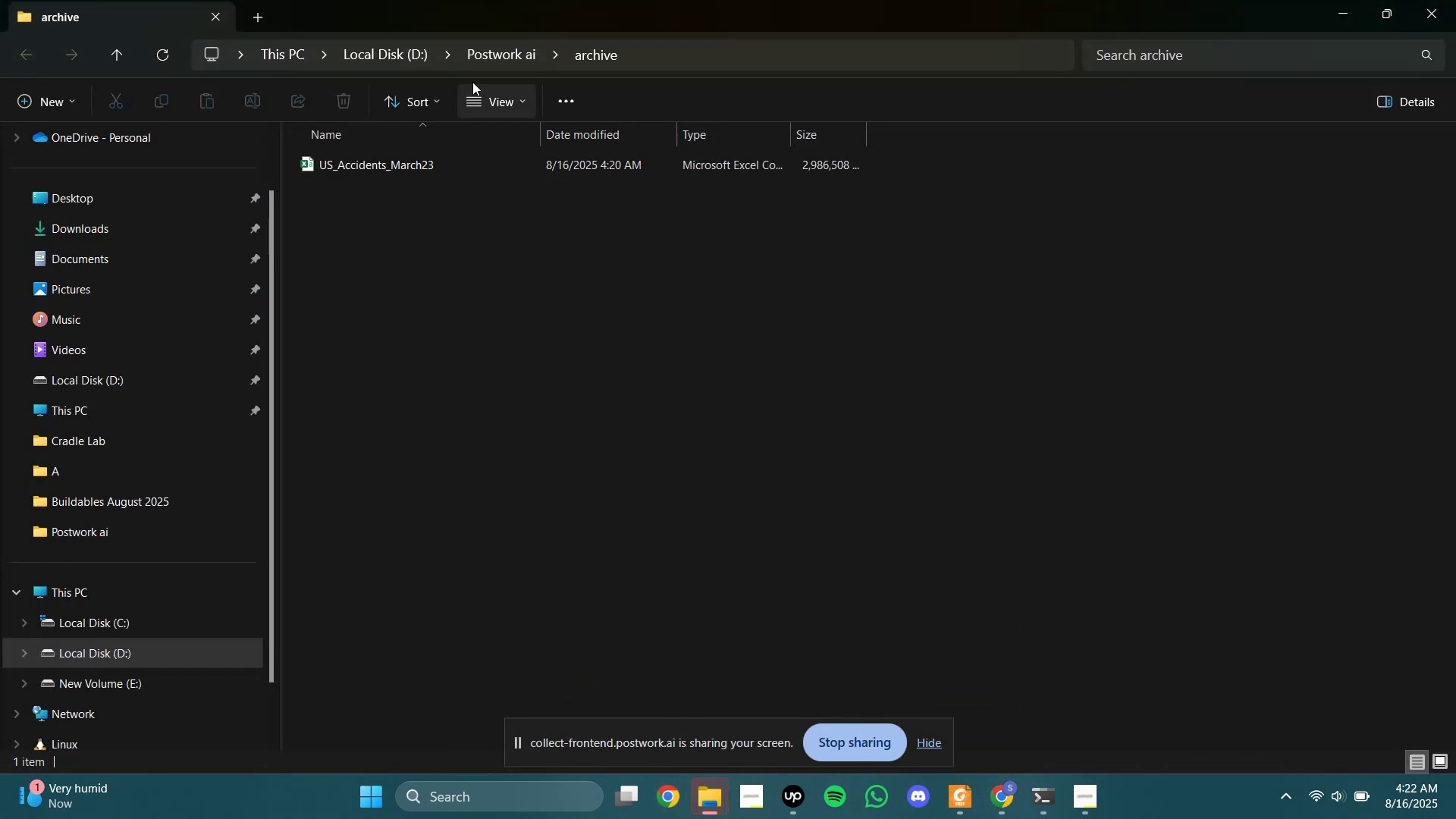 
left_click([486, 67])
 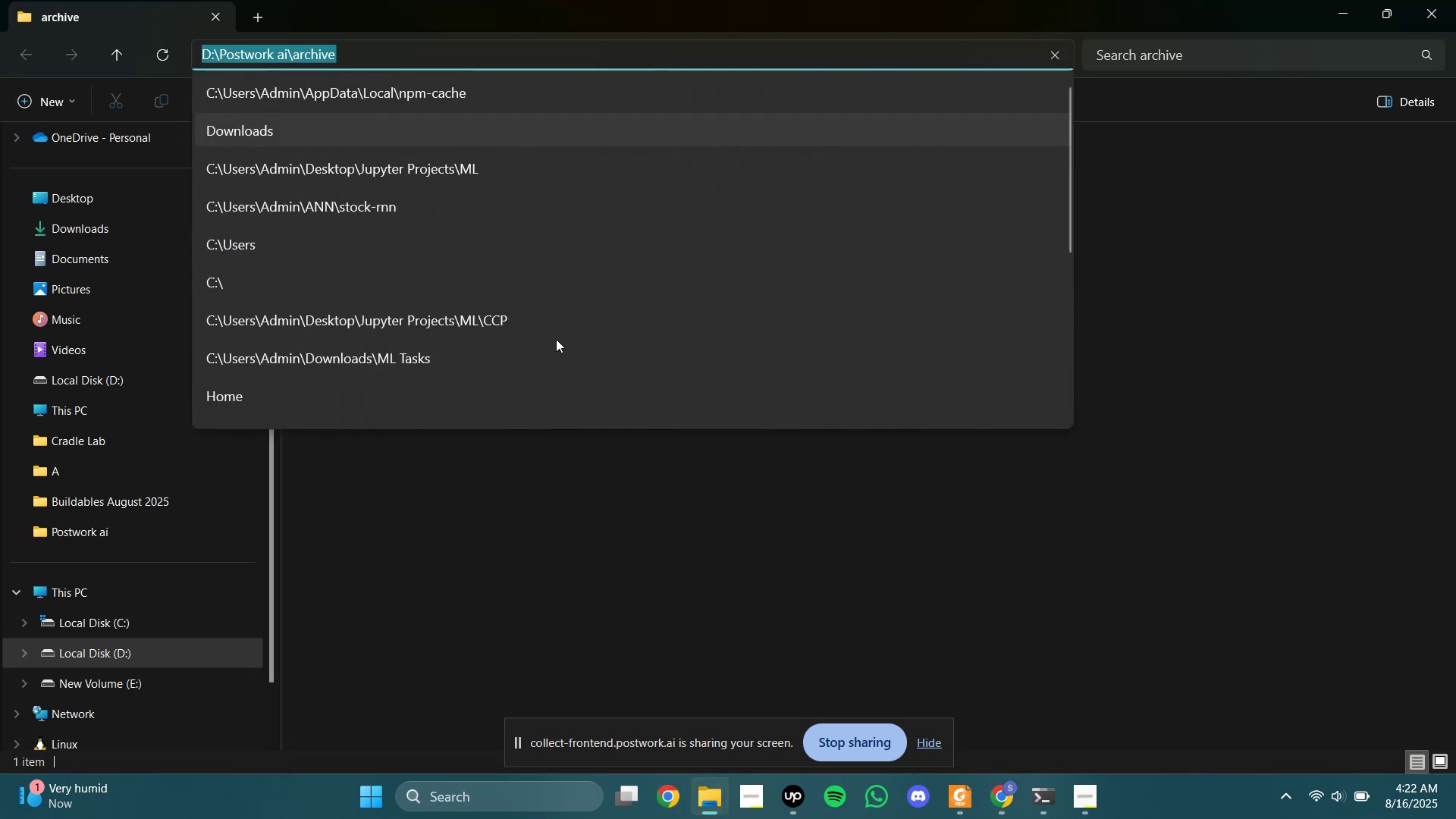 
left_click([777, 762])
 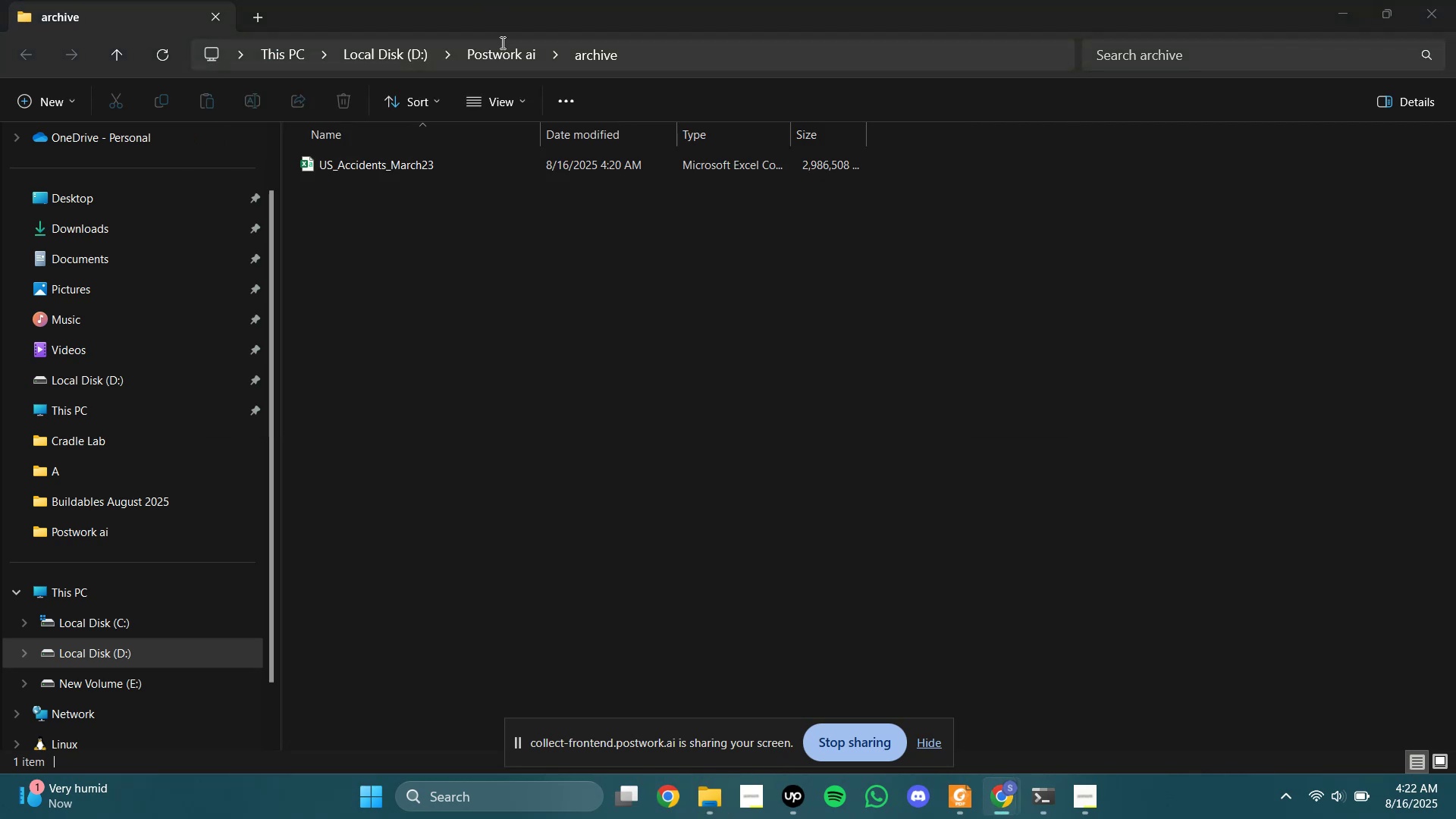 
left_click([509, 58])
 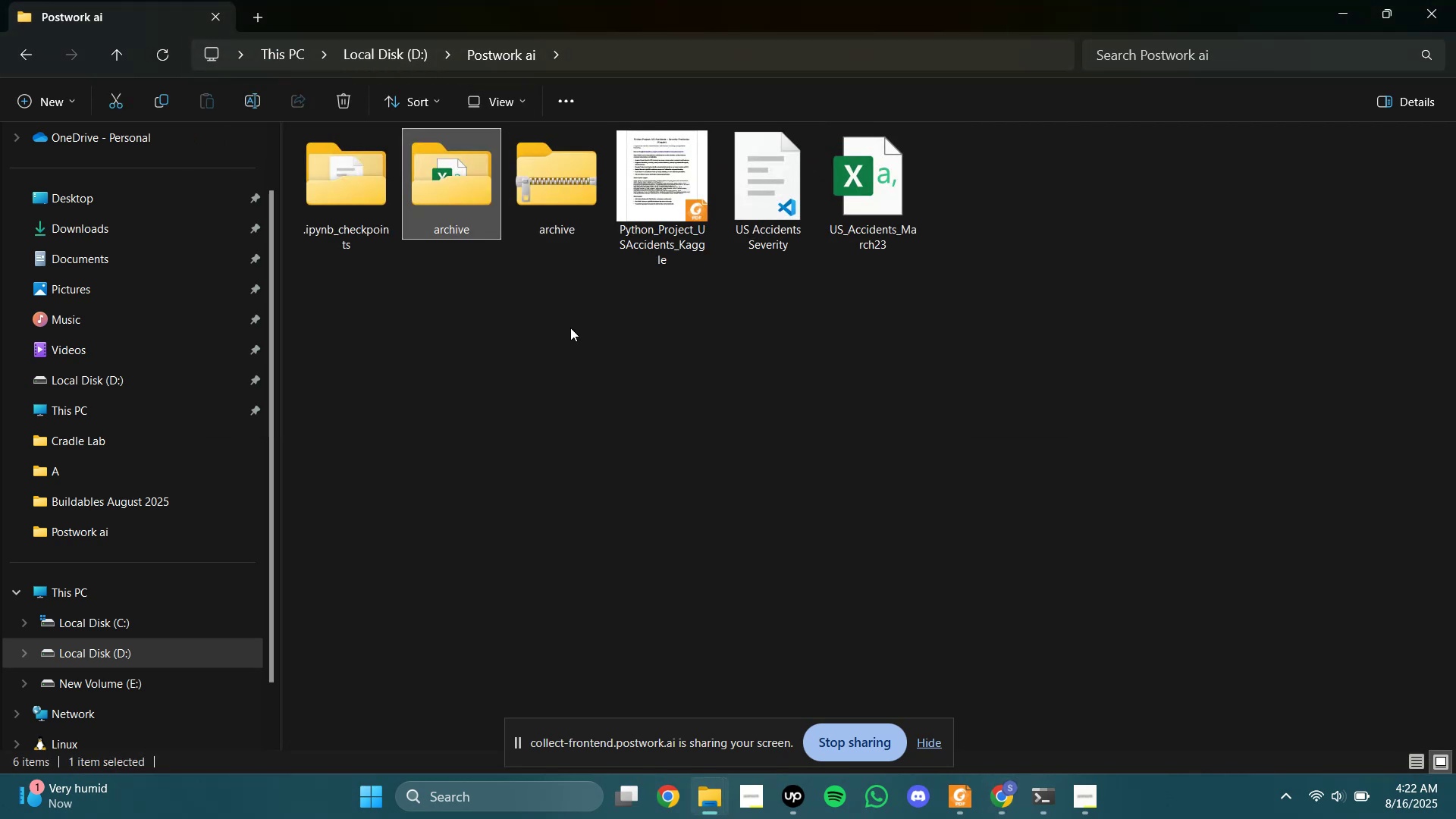 
left_click([585, 351])
 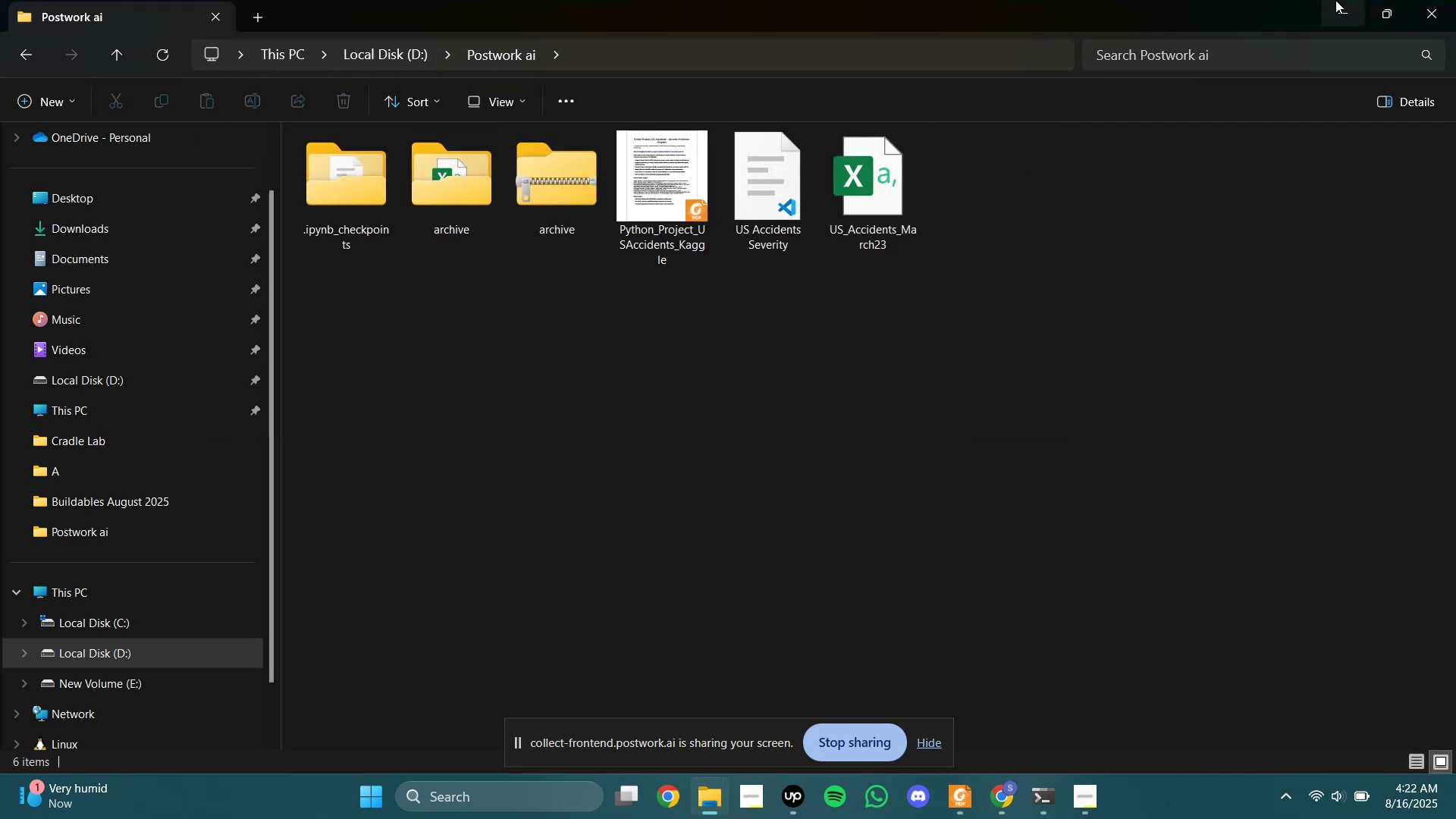 
left_click([868, 236])
 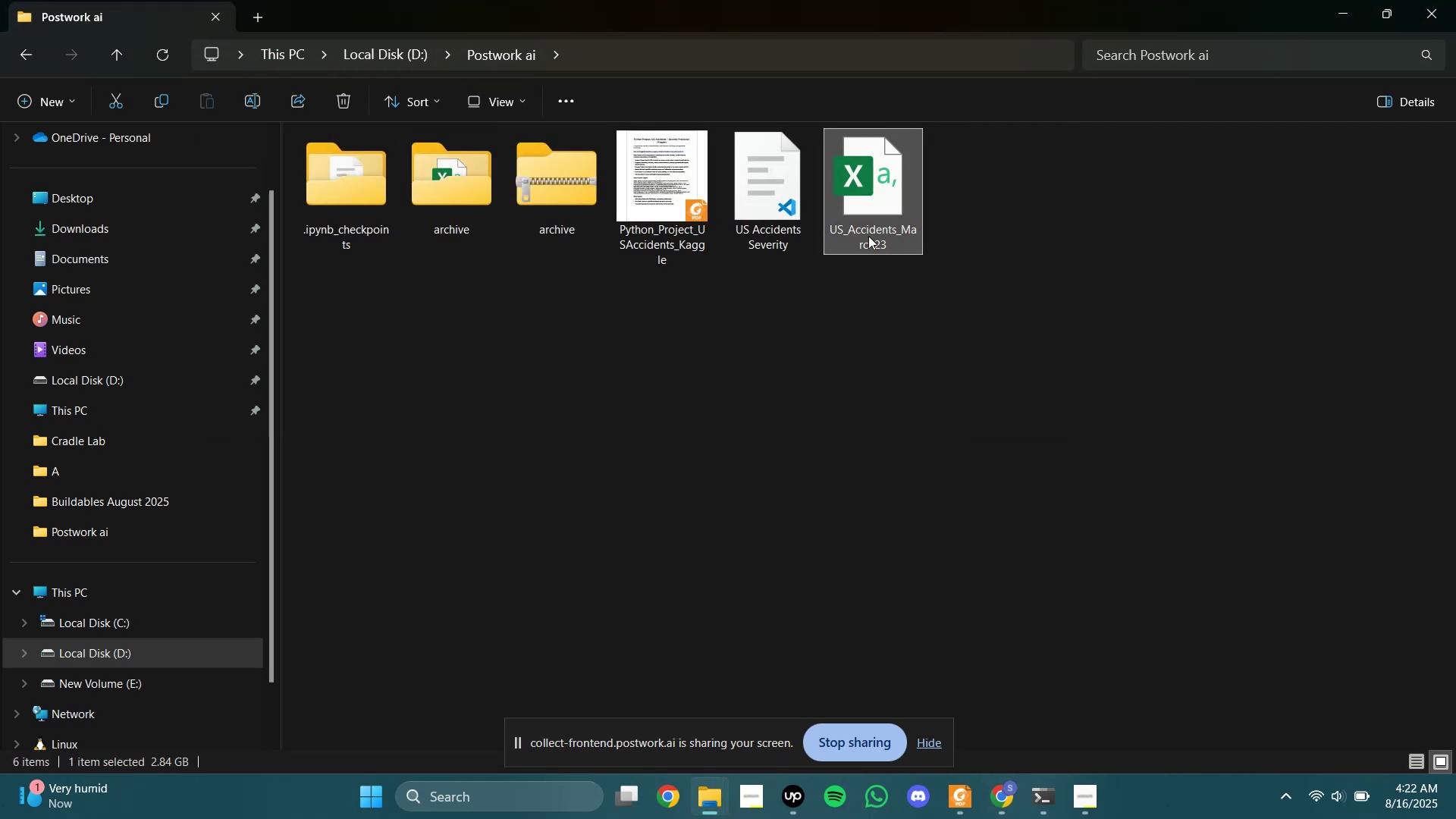 
left_click([868, 236])
 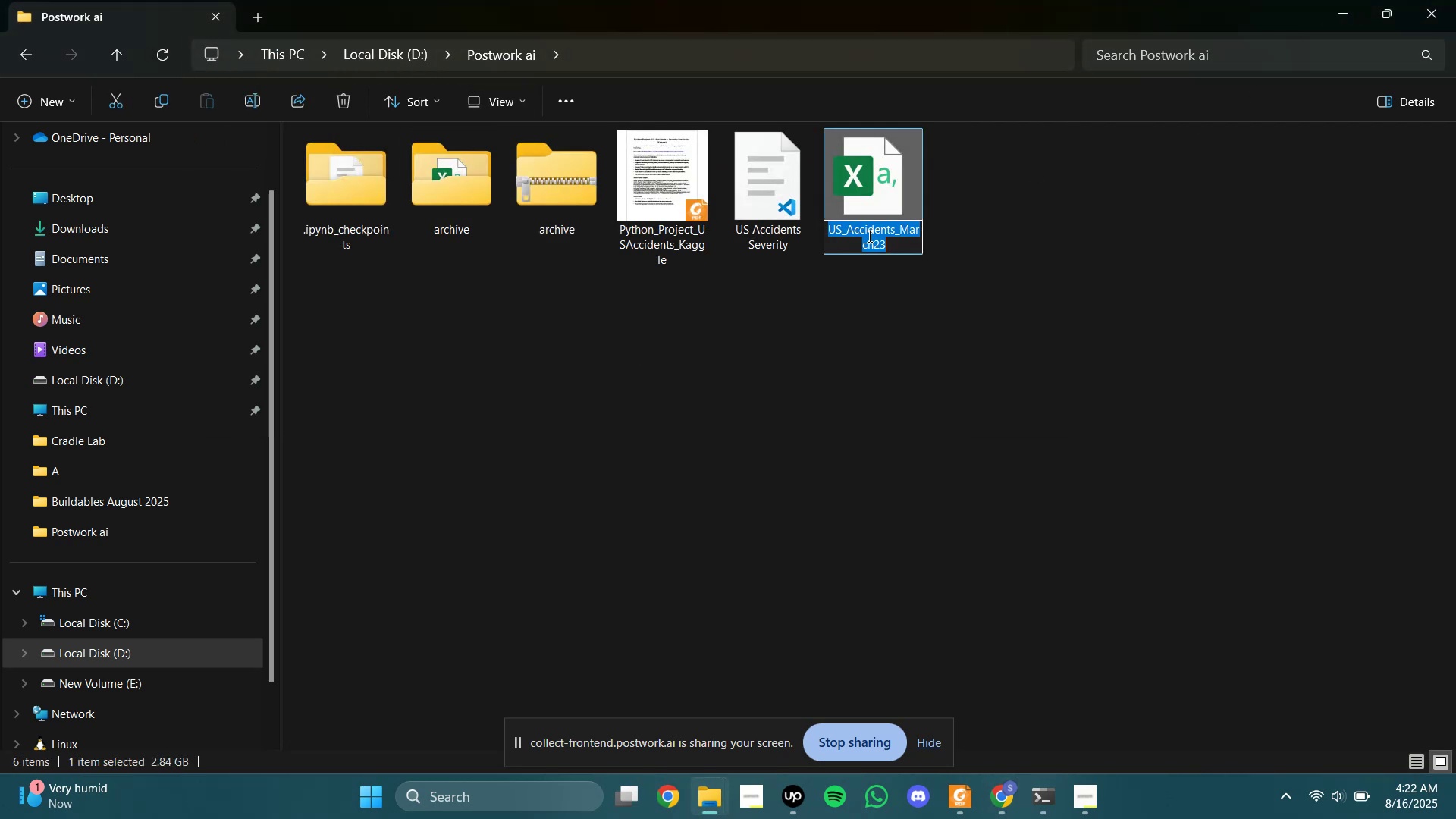 
key(Control+C)
 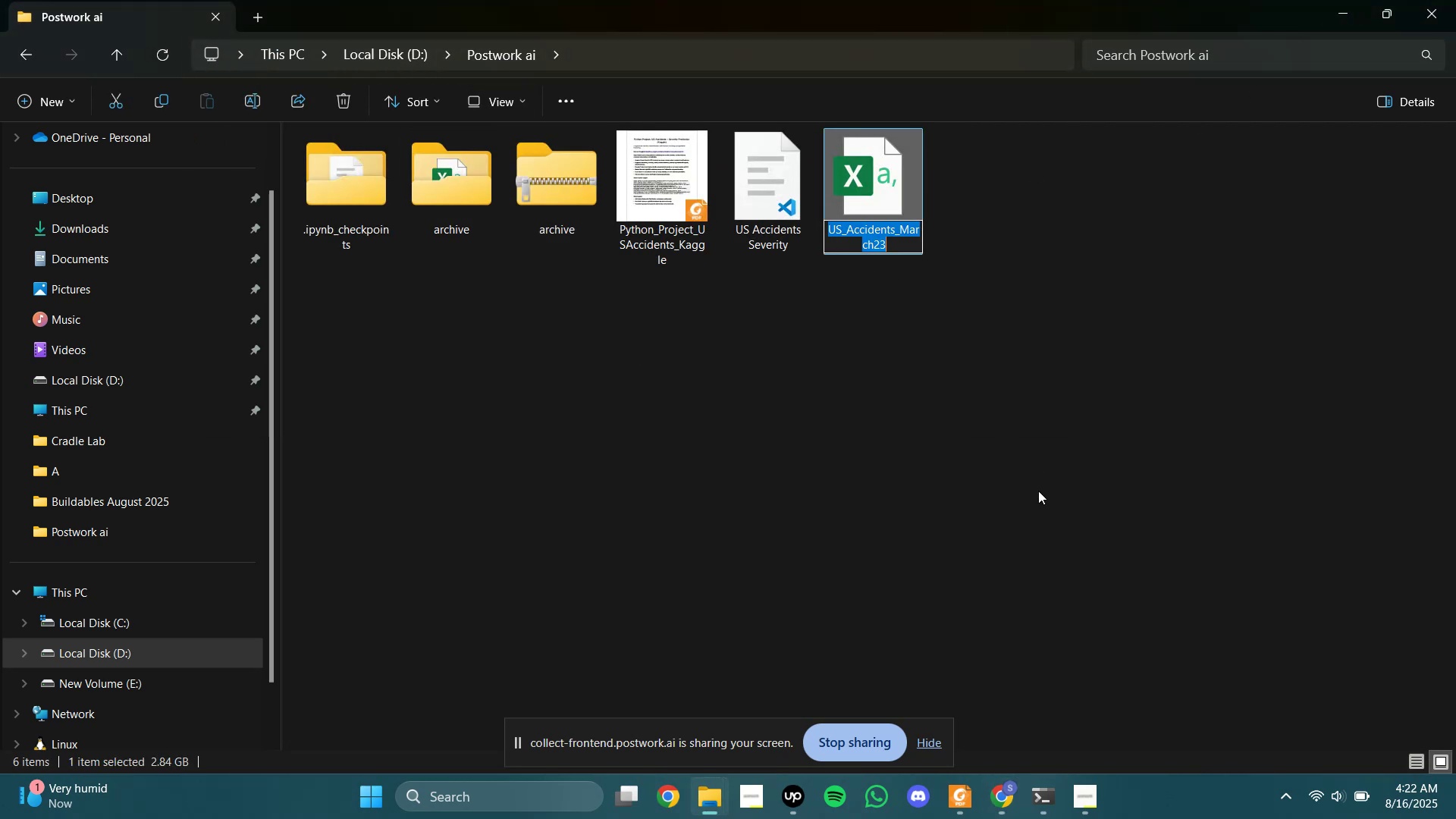 
left_click([1038, 491])
 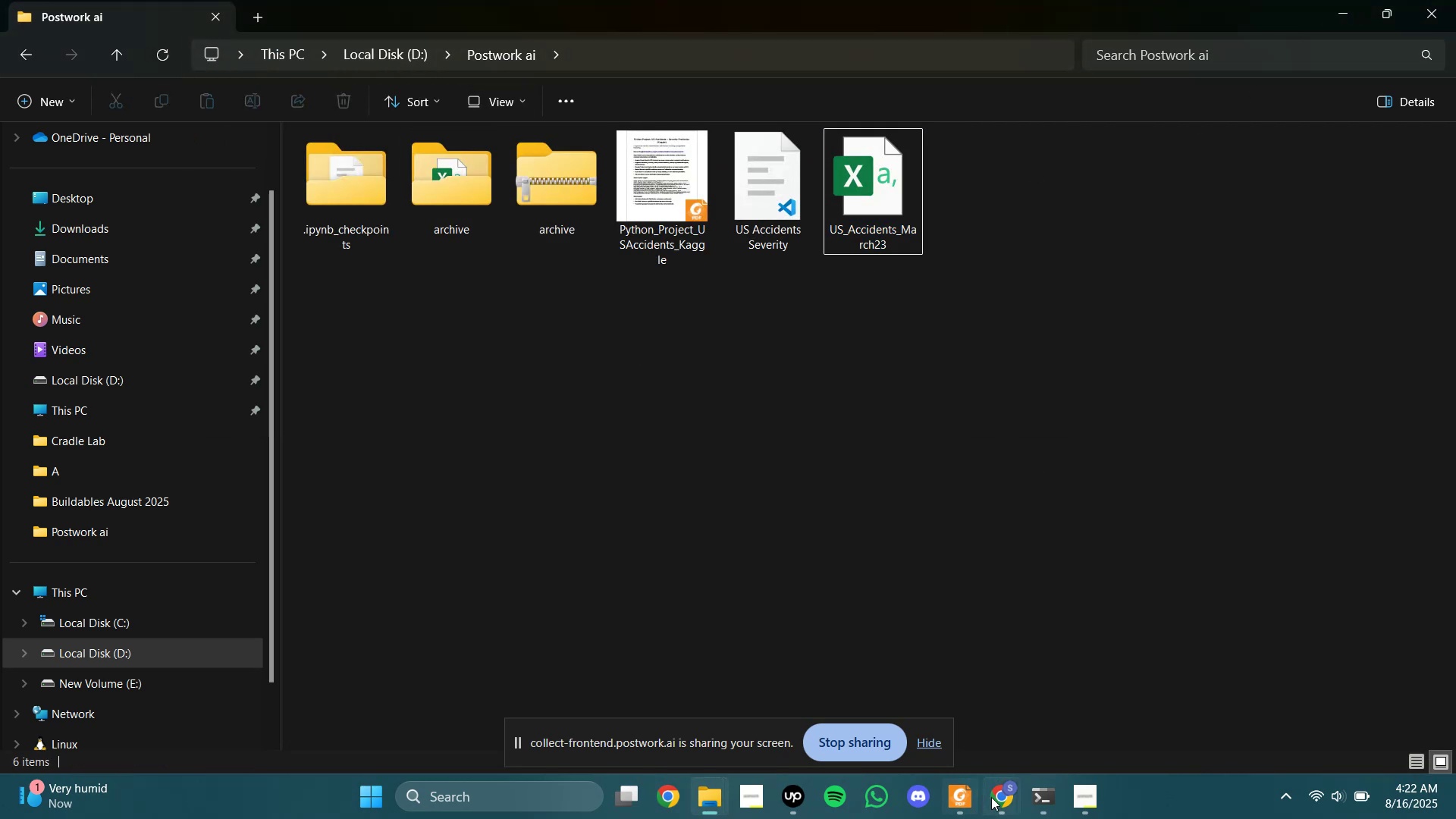 
left_click([995, 795])
 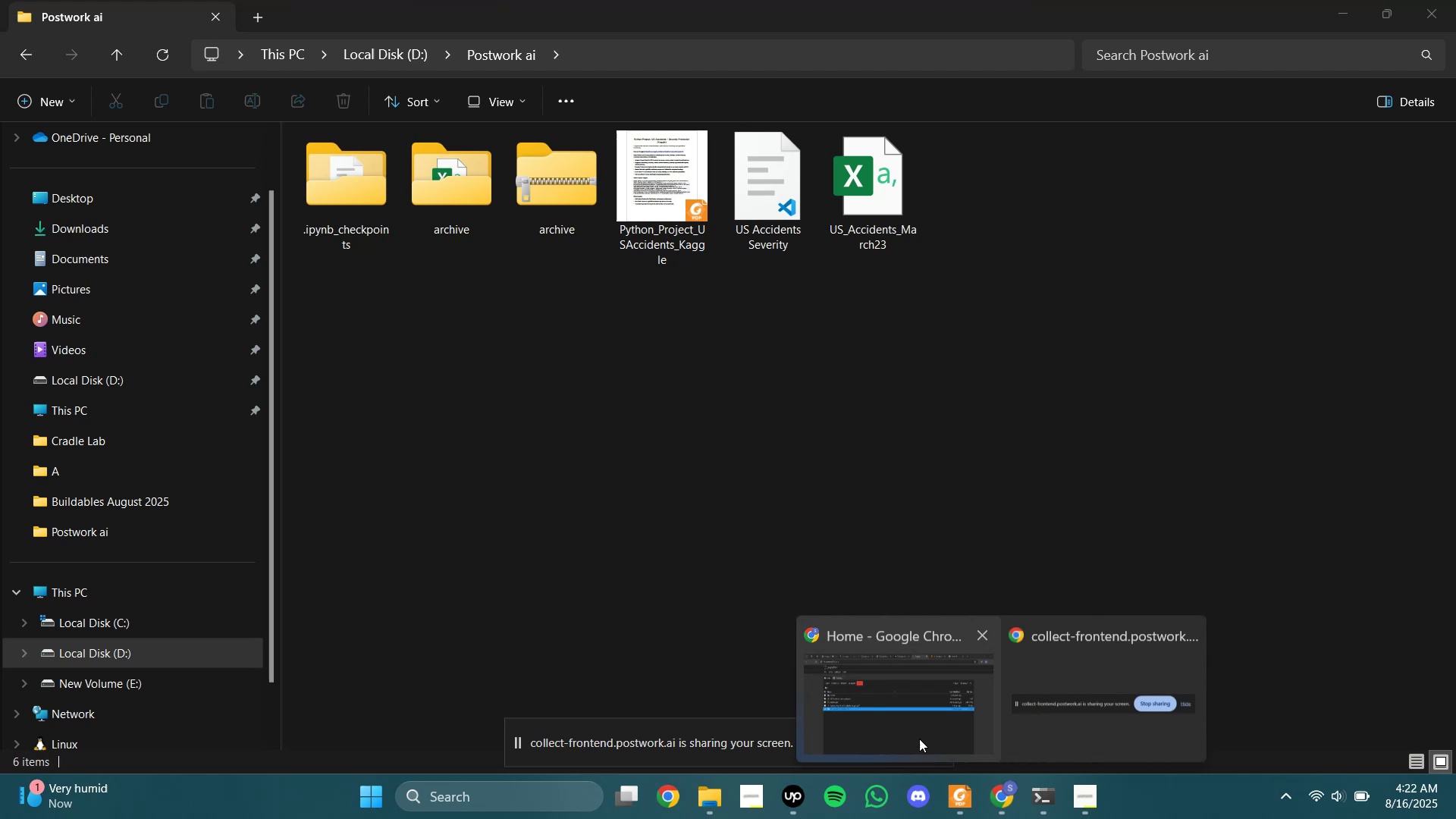 
left_click([919, 739])
 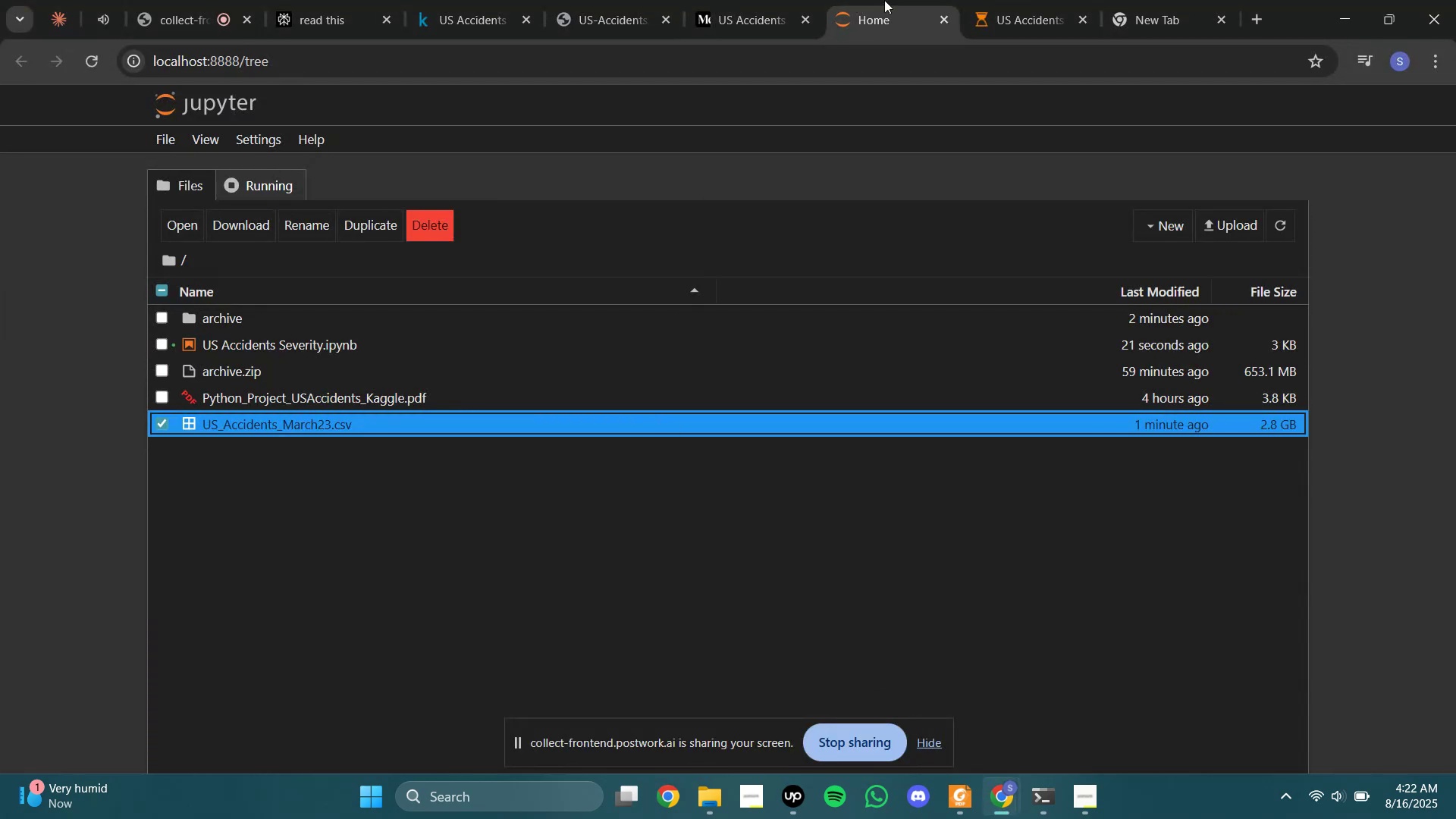 
left_click([999, 0])
 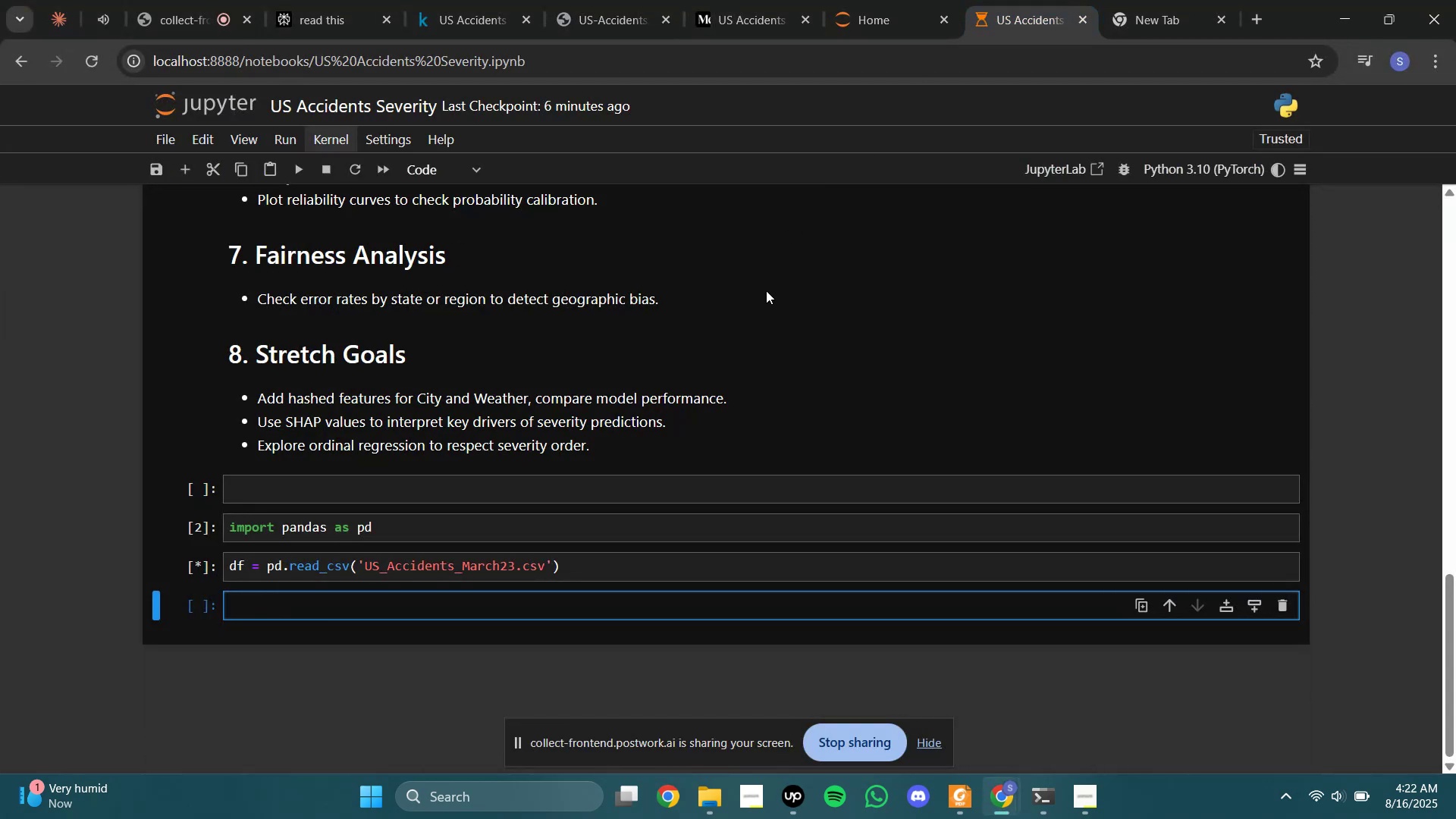 
scroll: coordinate [381, 414], scroll_direction: up, amount: 4.0
 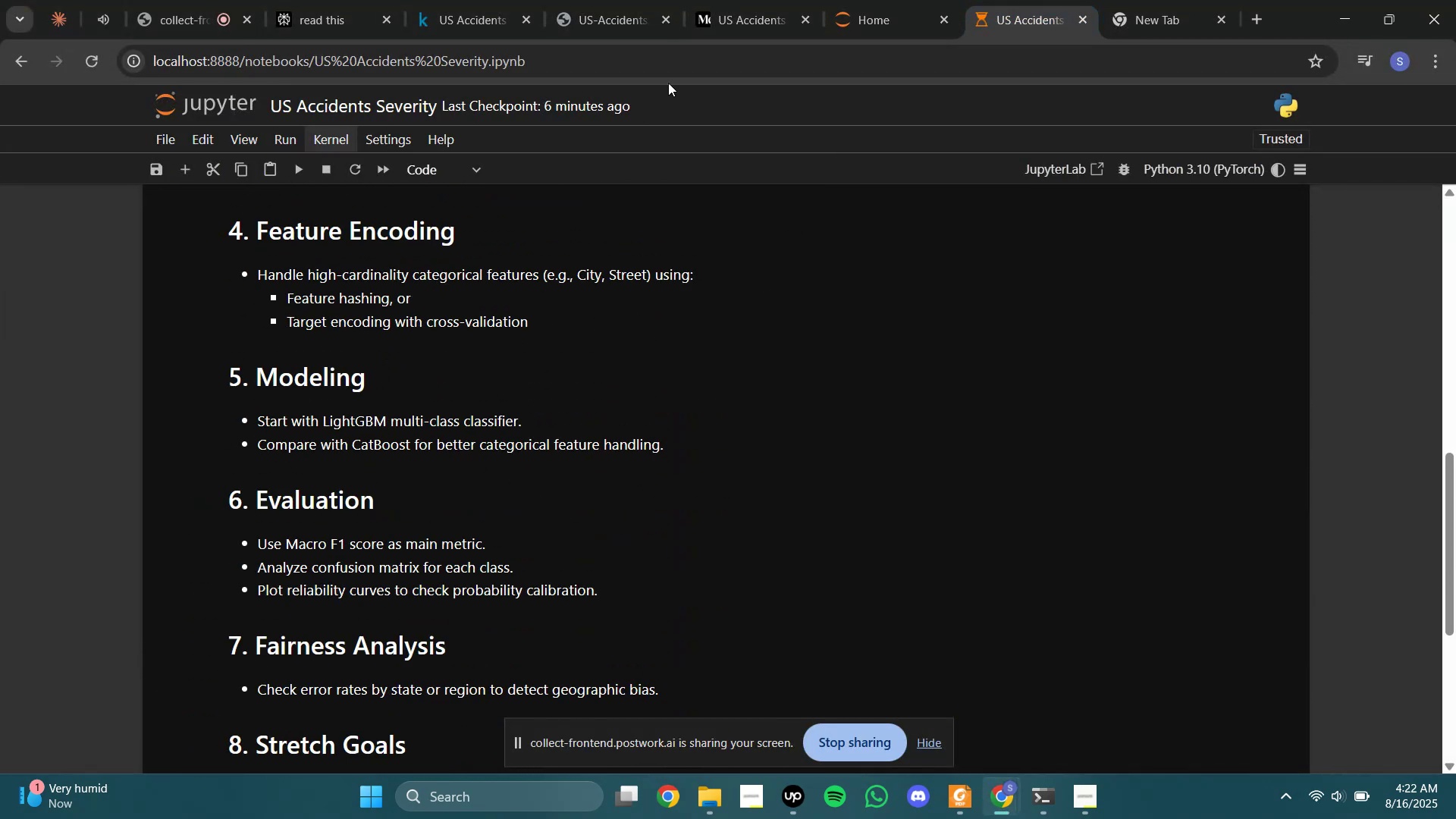 
mouse_move([554, 0])
 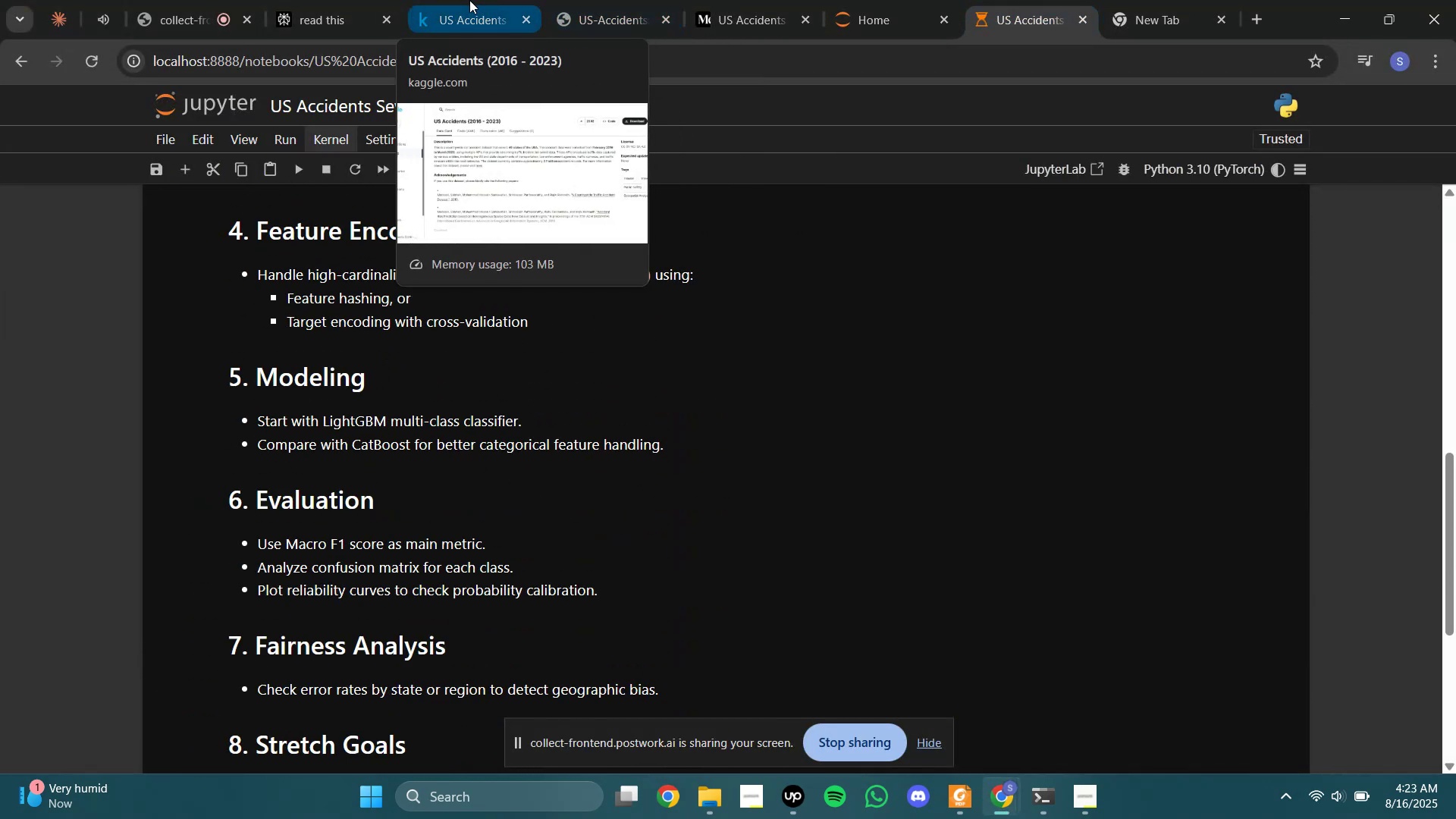 
left_click([470, 0])
 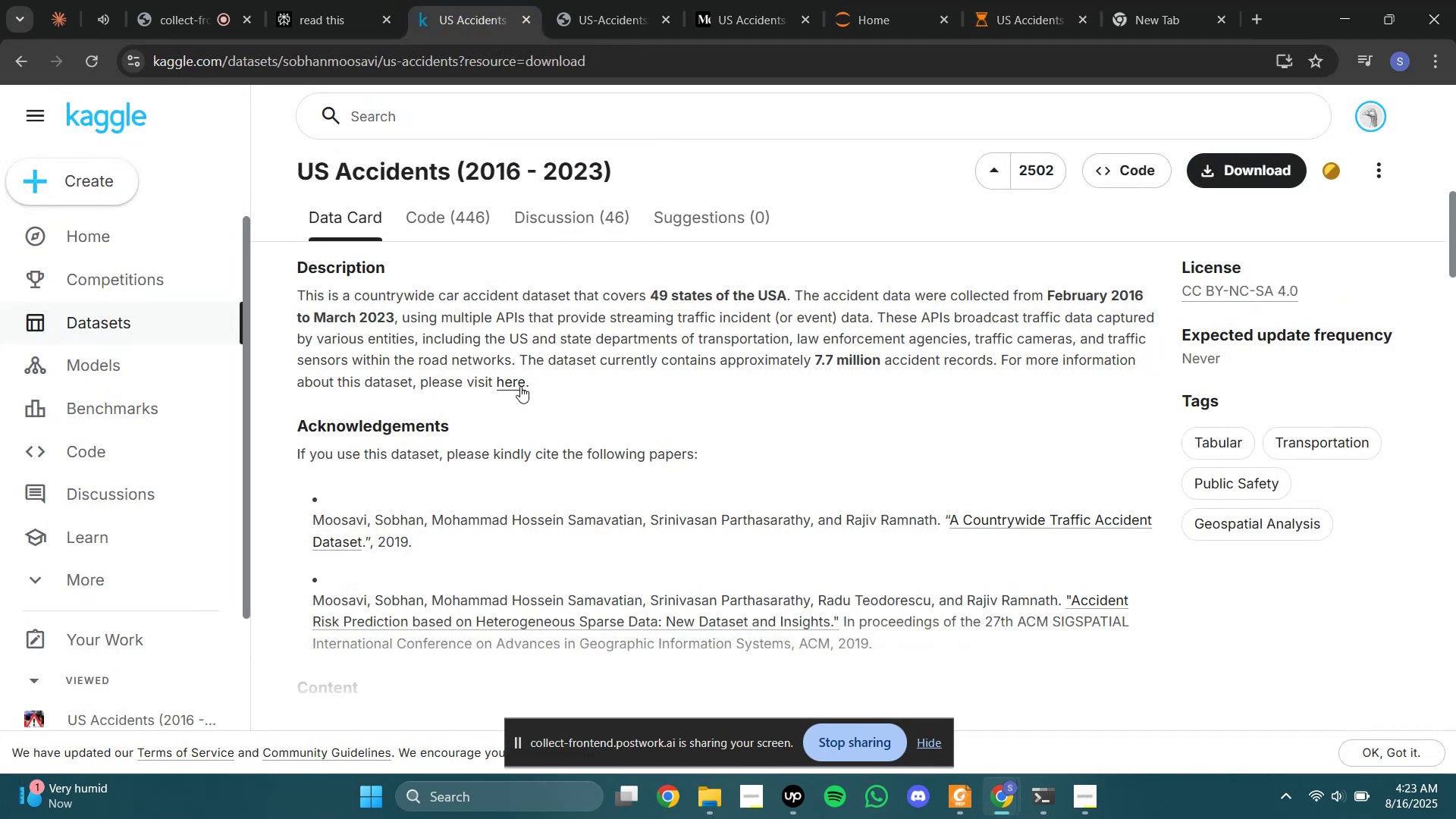 
scroll: coordinate [886, 435], scroll_direction: down, amount: 8.0
 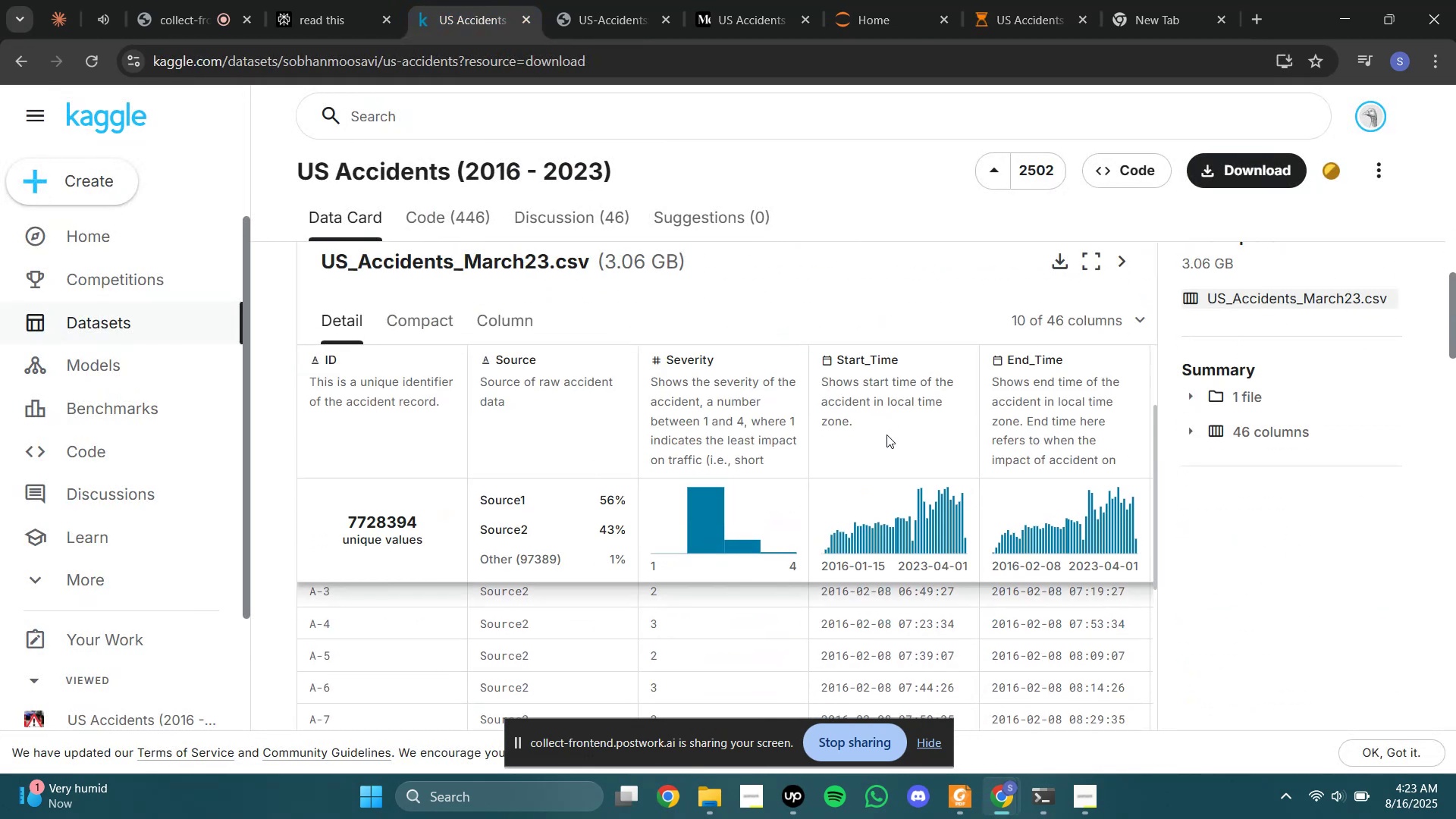 
scroll: coordinate [886, 435], scroll_direction: up, amount: 1.0
 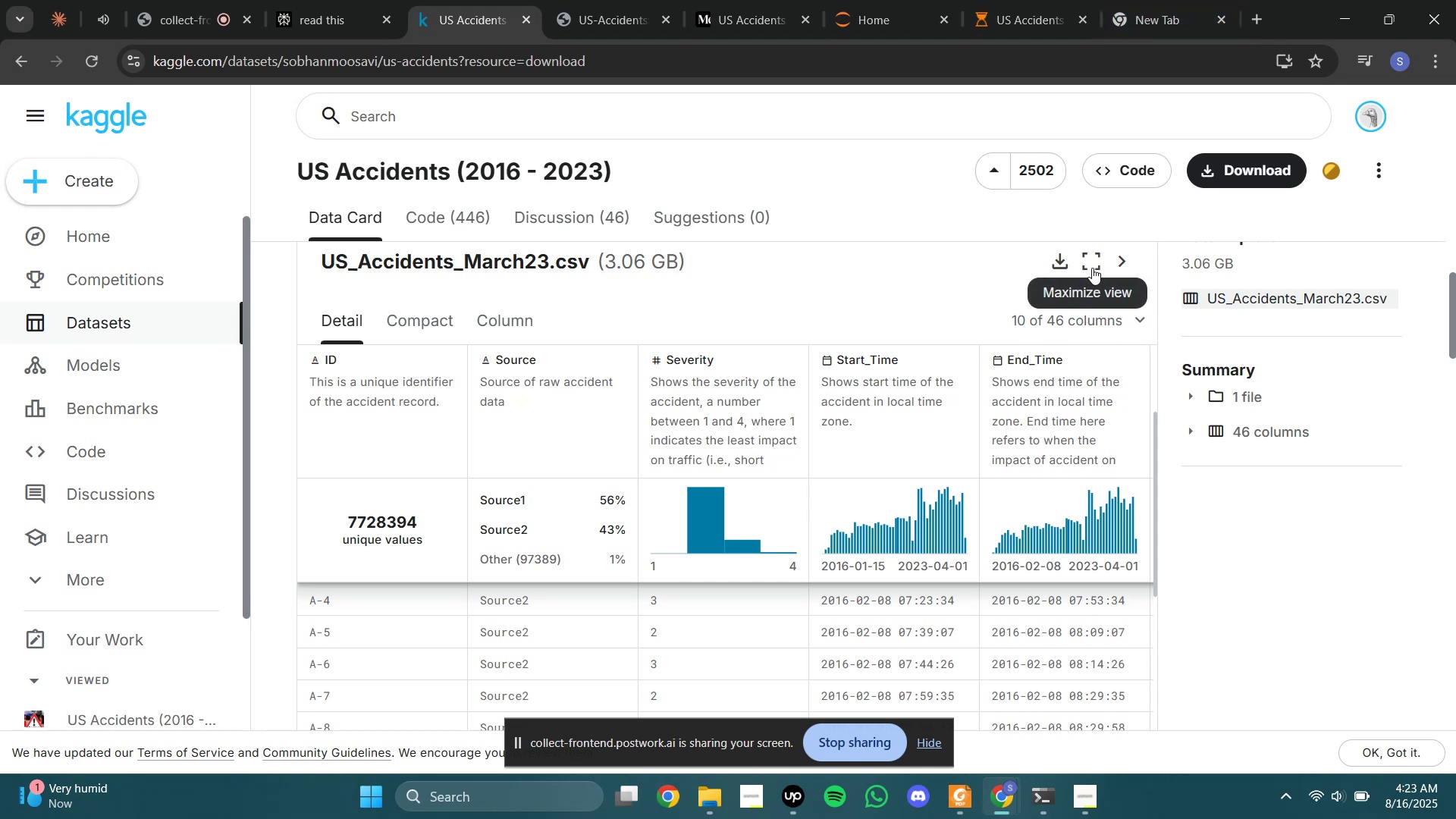 
wait(42.91)
 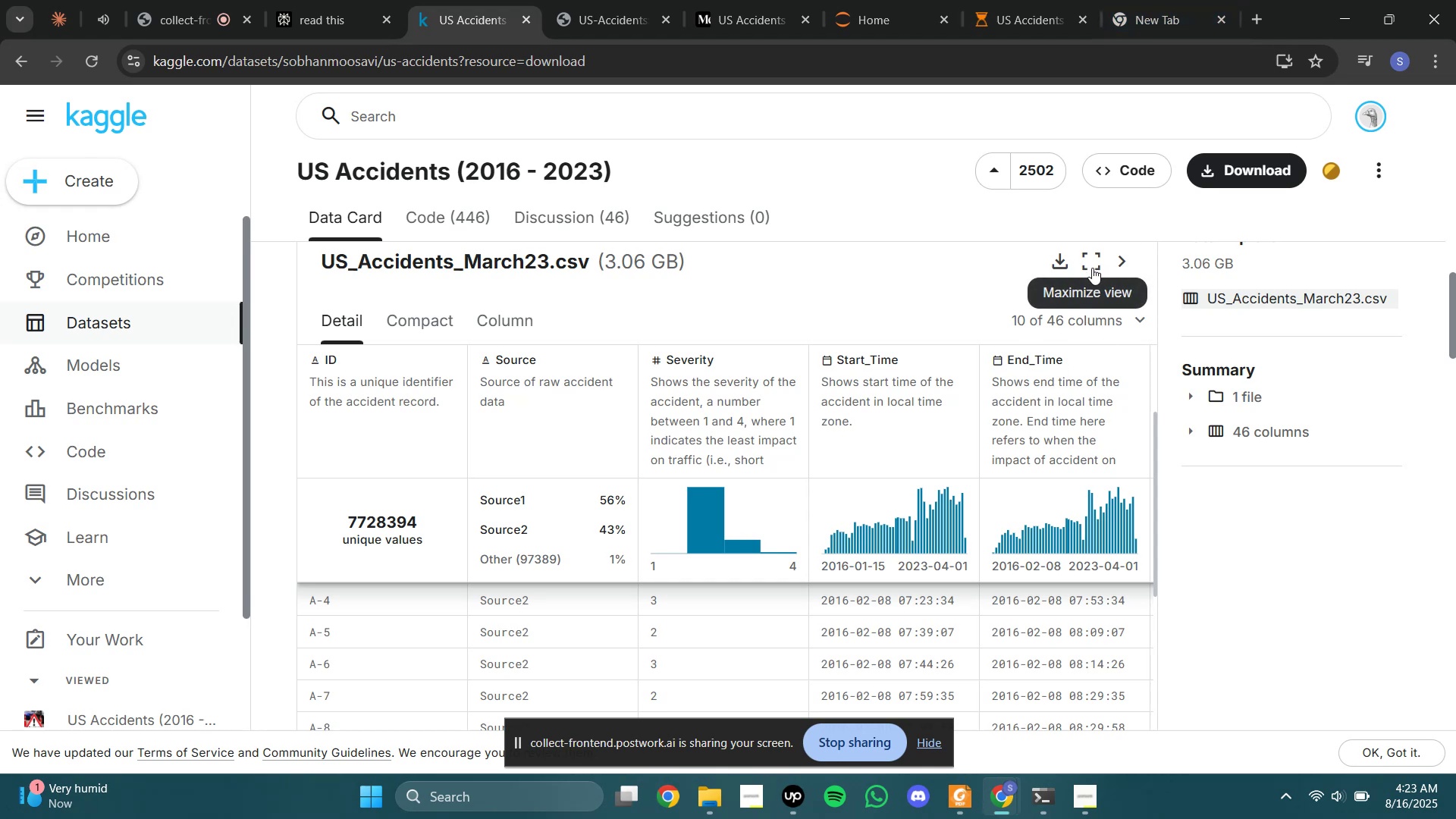 
left_click([587, 0])
 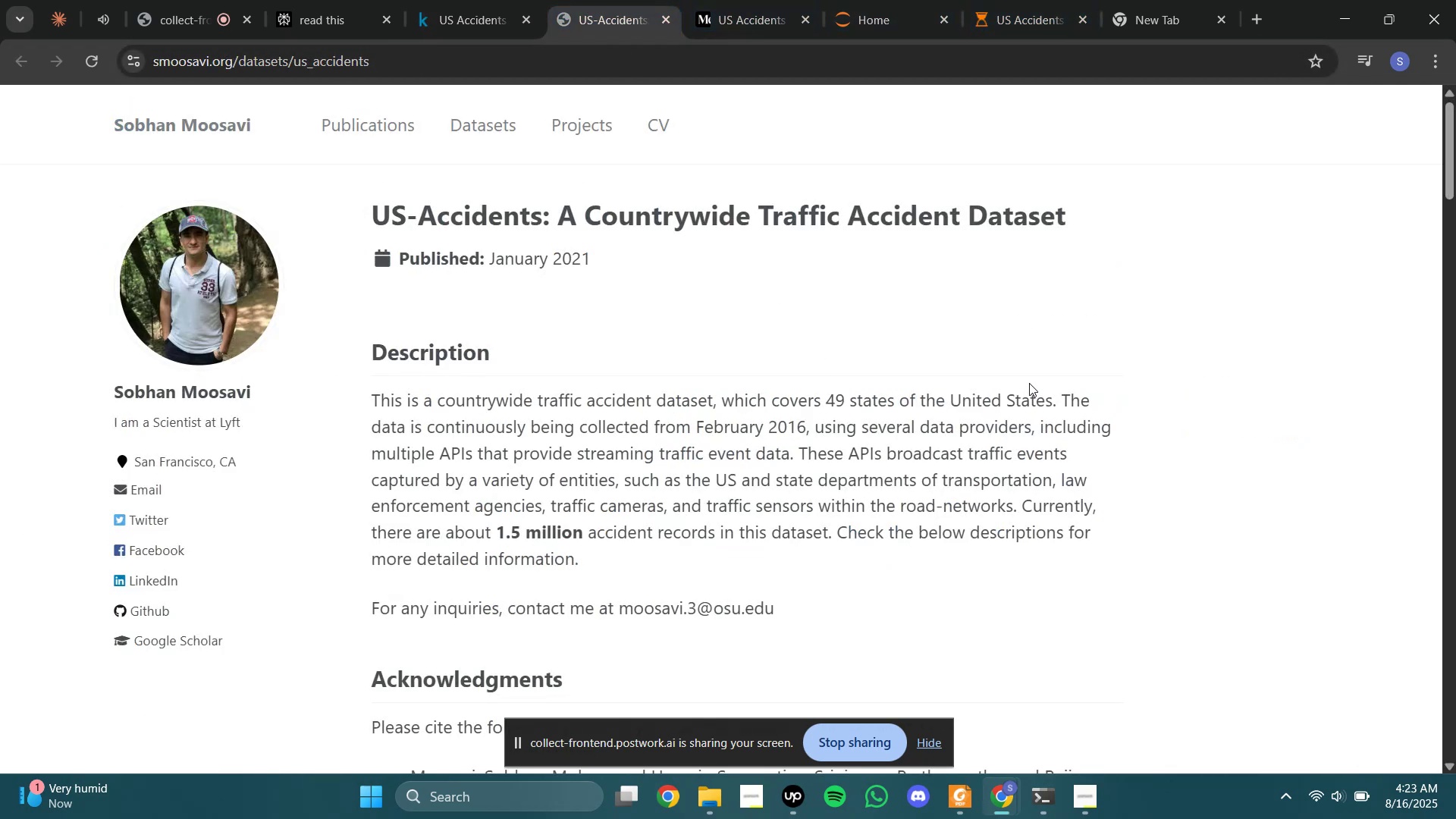 
scroll: coordinate [636, 278], scroll_direction: down, amount: 3.0
 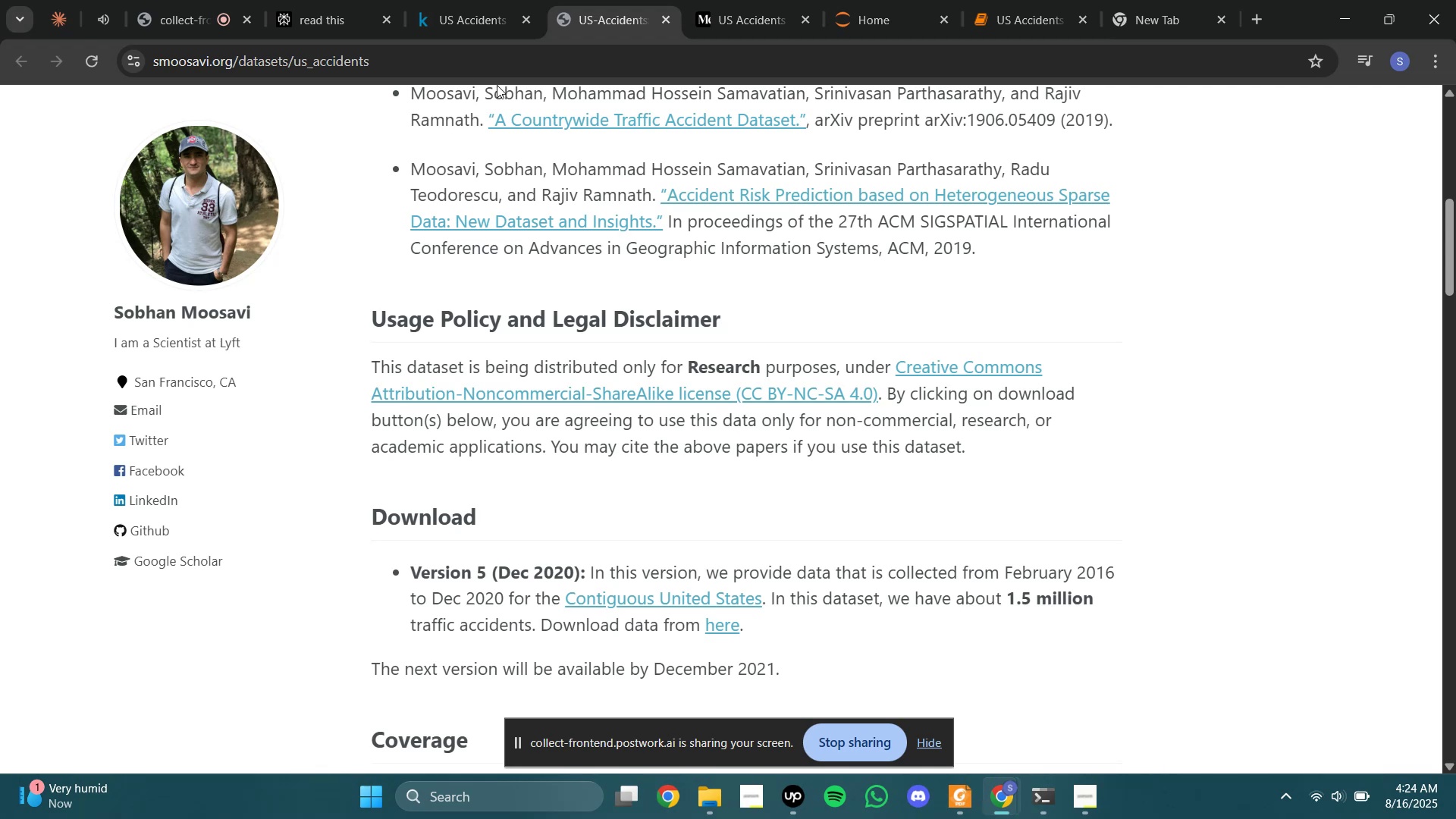 
wait(5.47)
 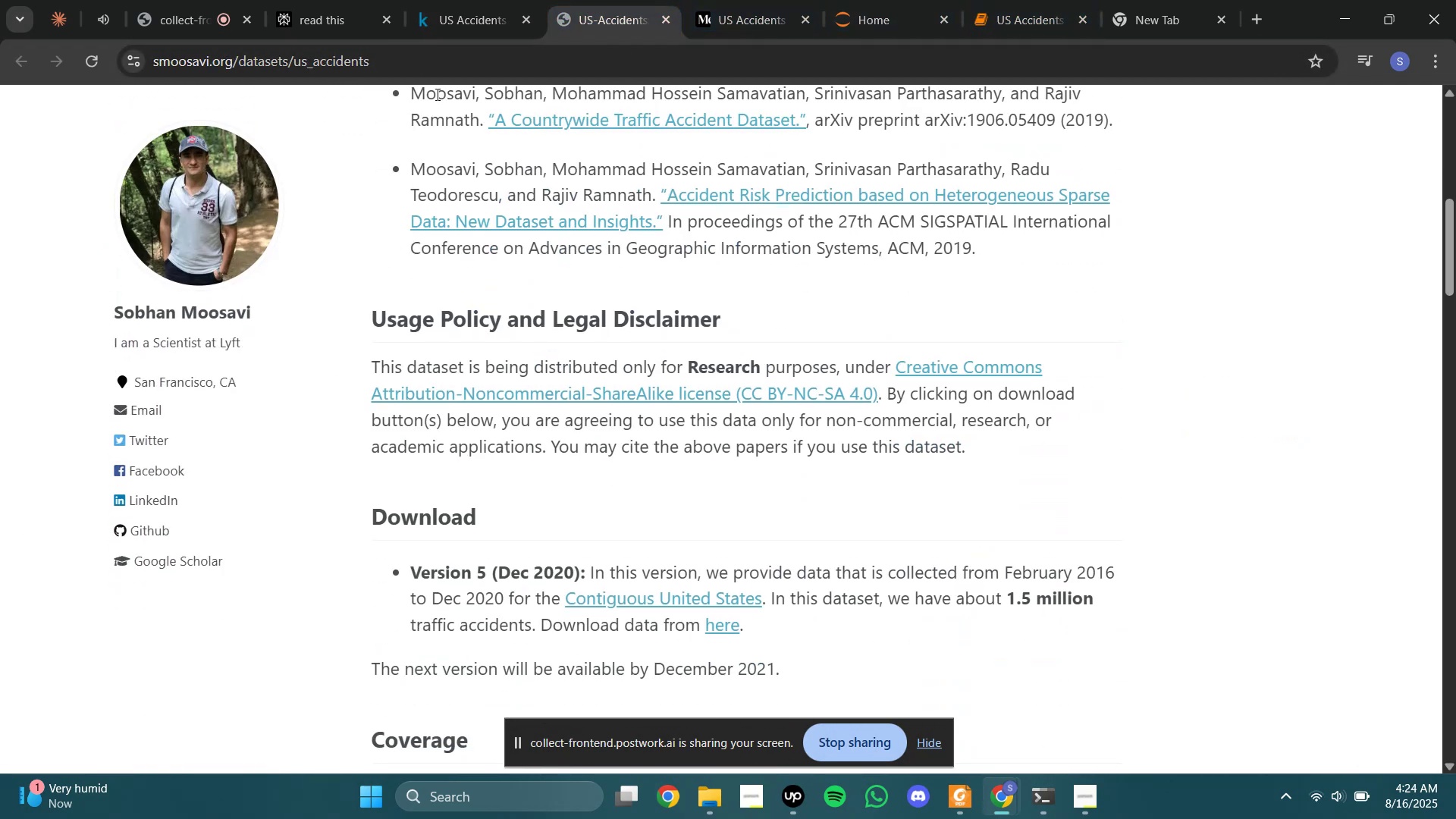 
left_click([472, 0])
 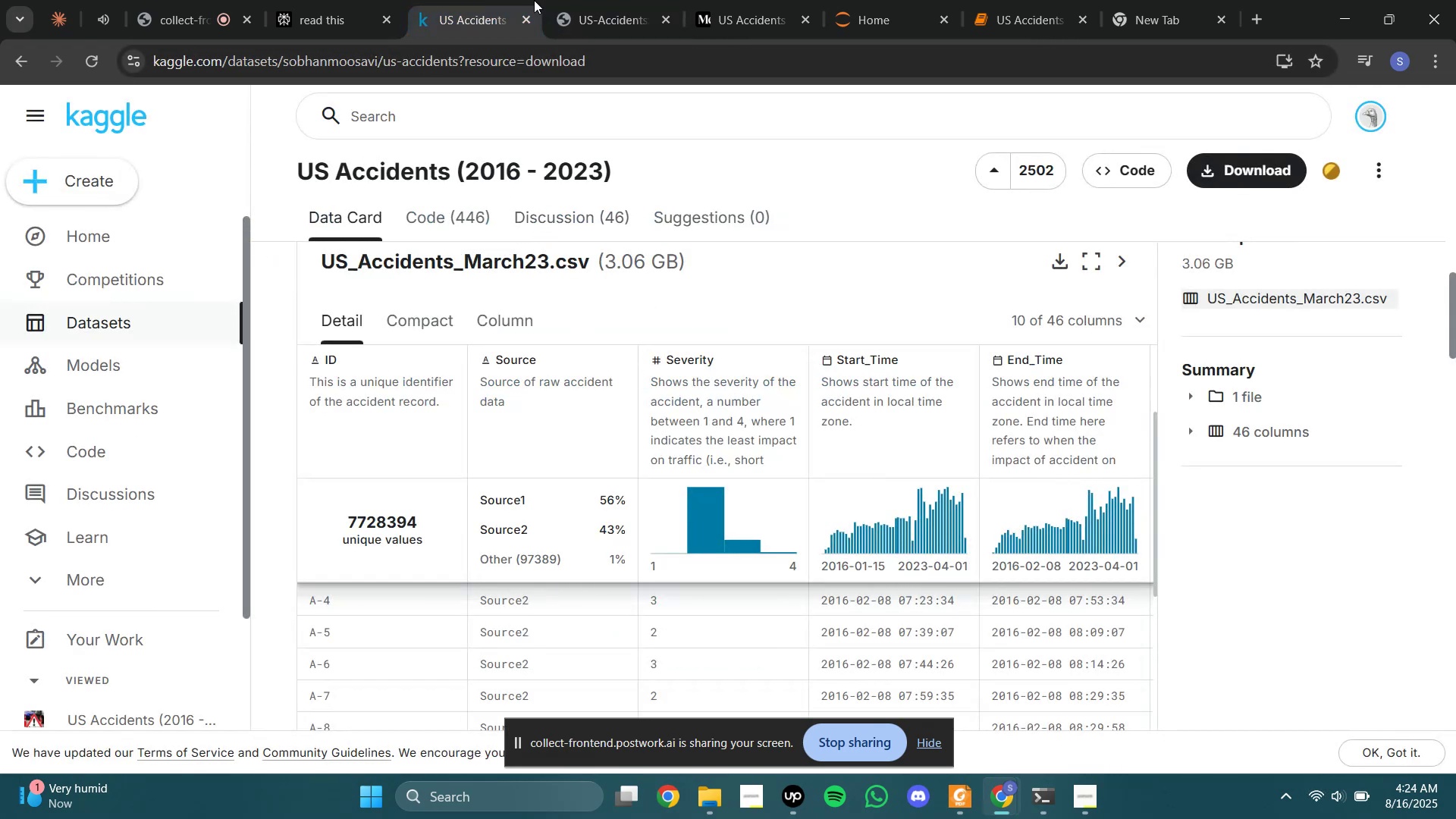 
left_click([634, 4])
 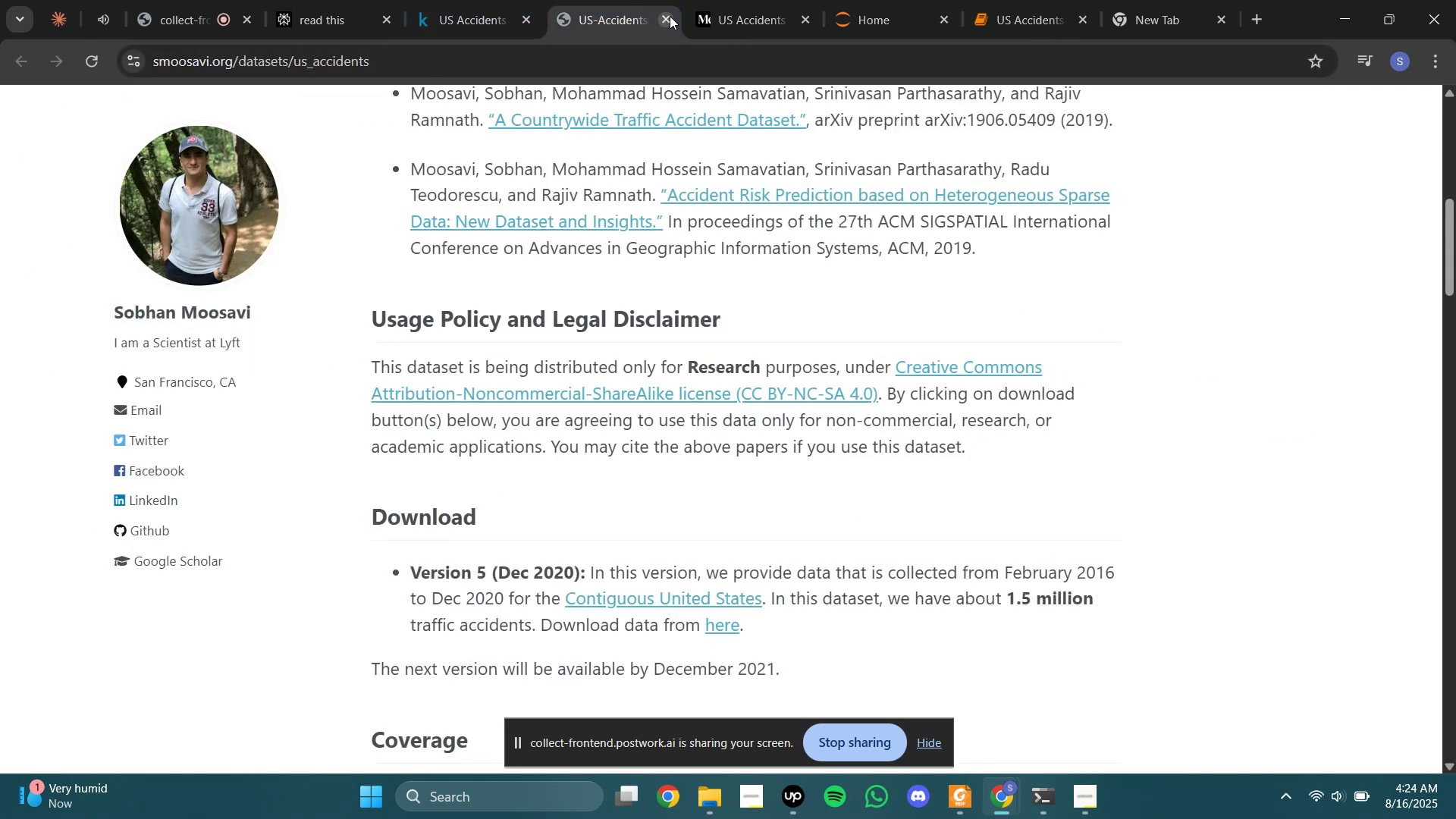 
left_click([670, 17])
 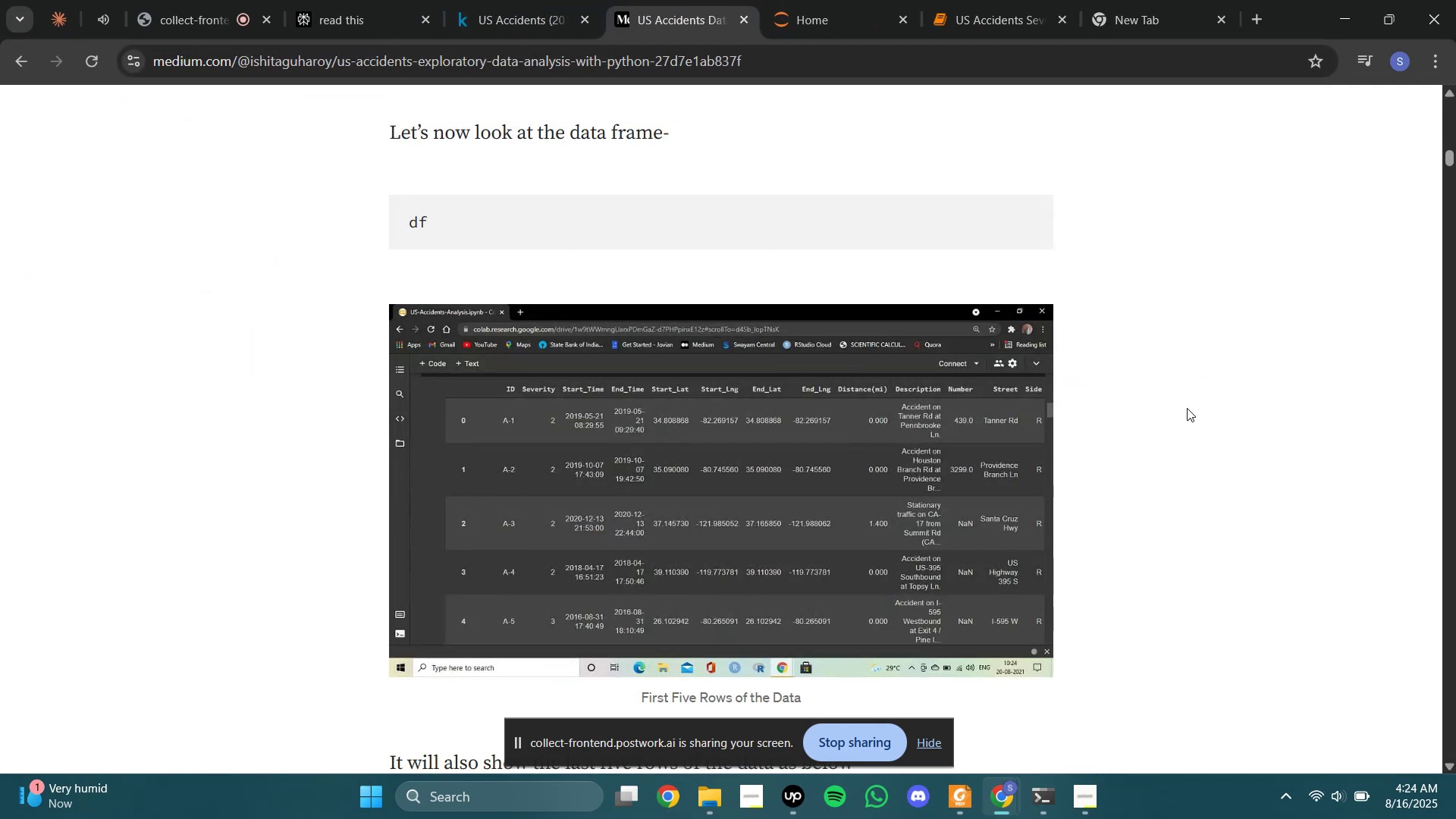 
left_click([996, 0])
 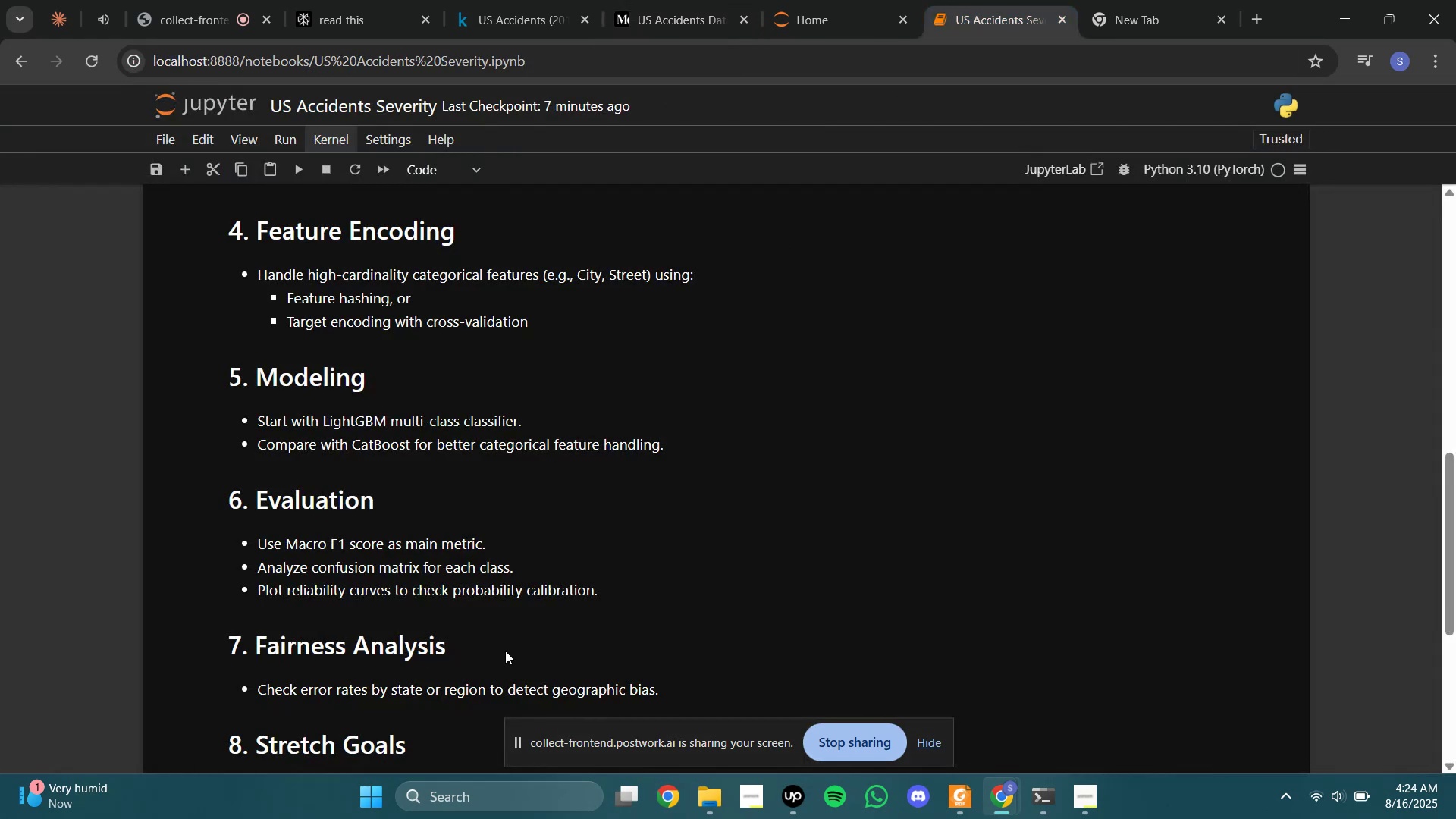 
scroll: coordinate [518, 620], scroll_direction: down, amount: 8.0
 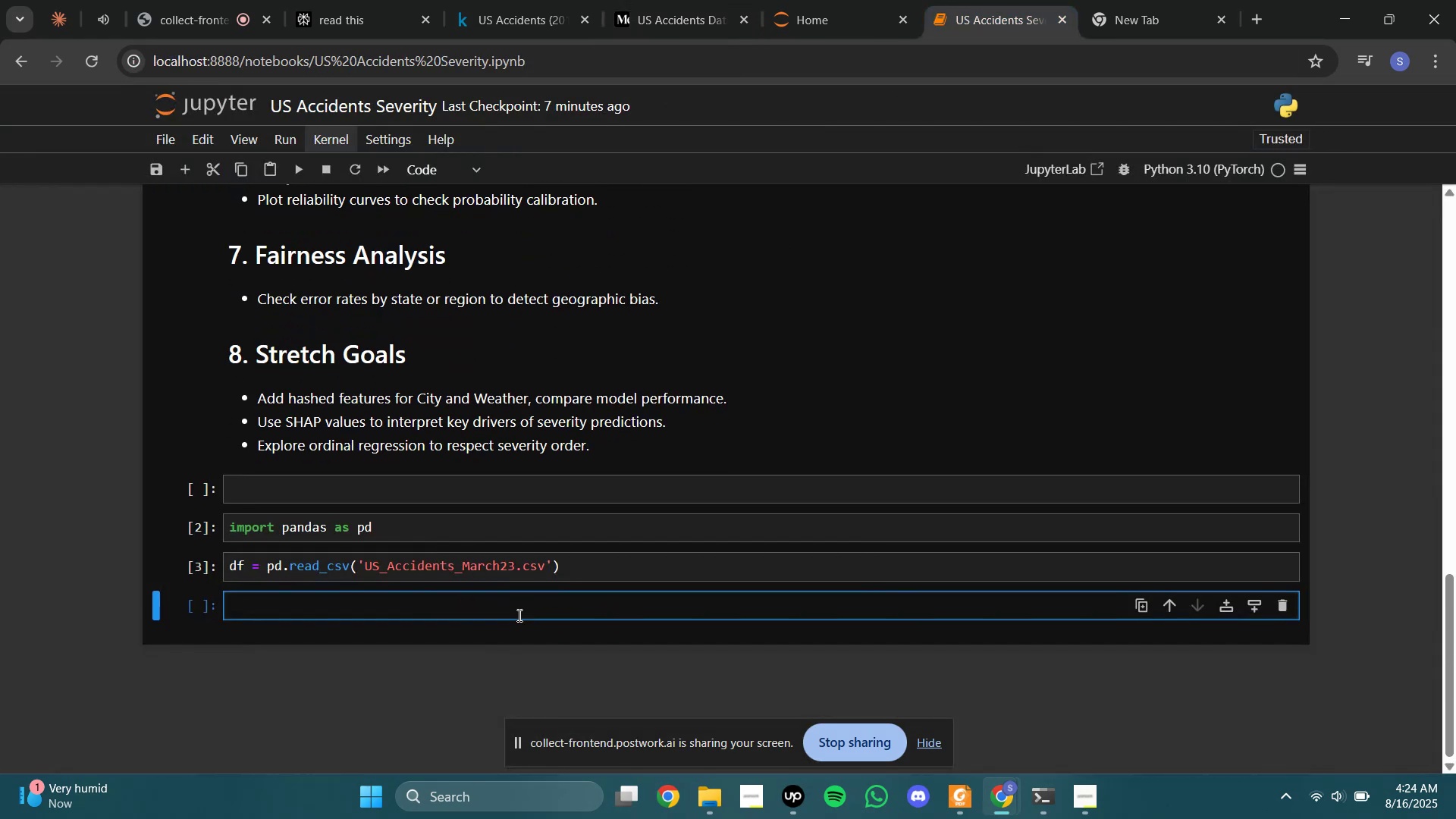 
left_click([518, 615])
 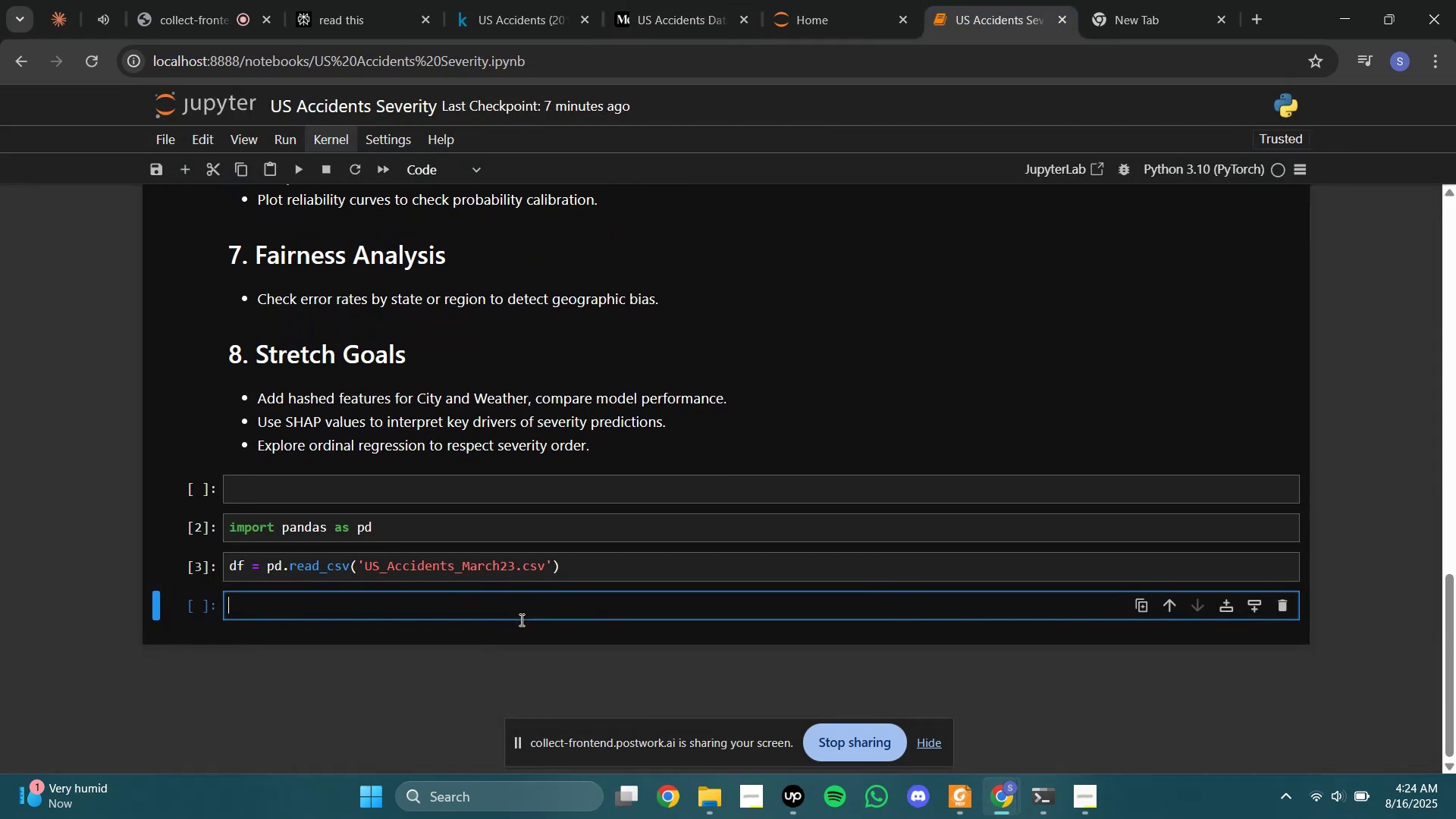 
type(df)
 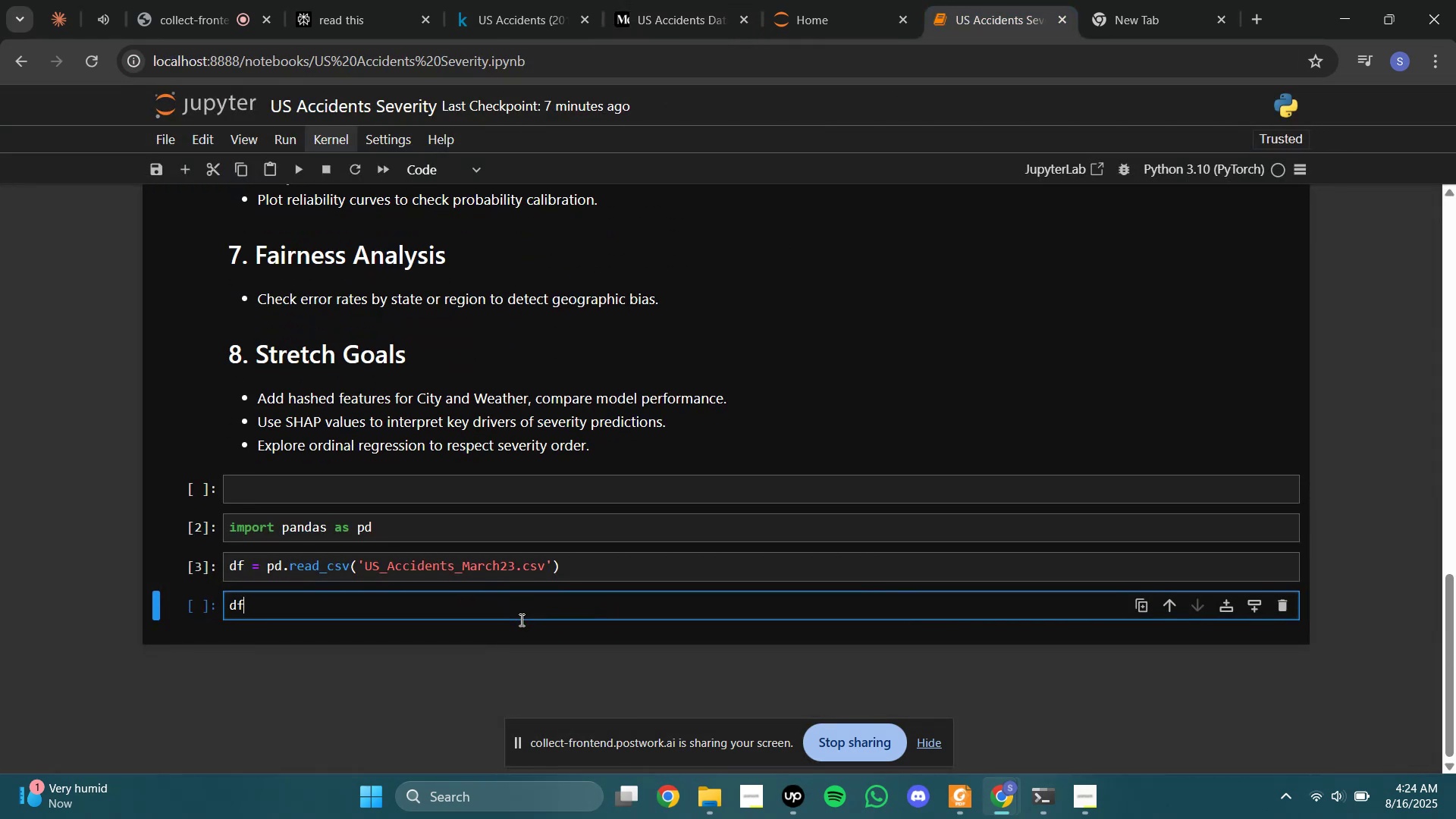 
key(Shift+Enter)
 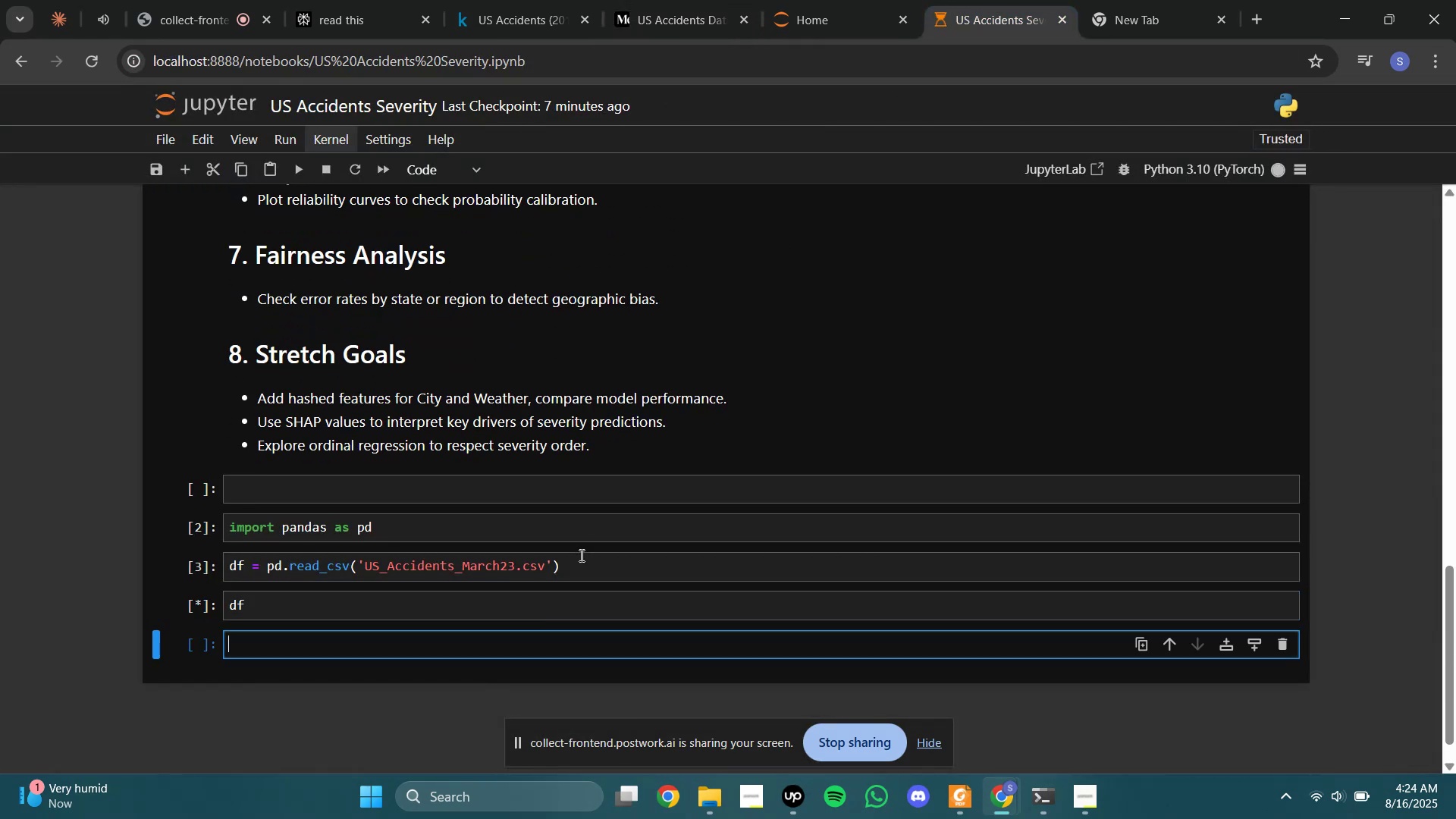 
left_click([648, 0])
 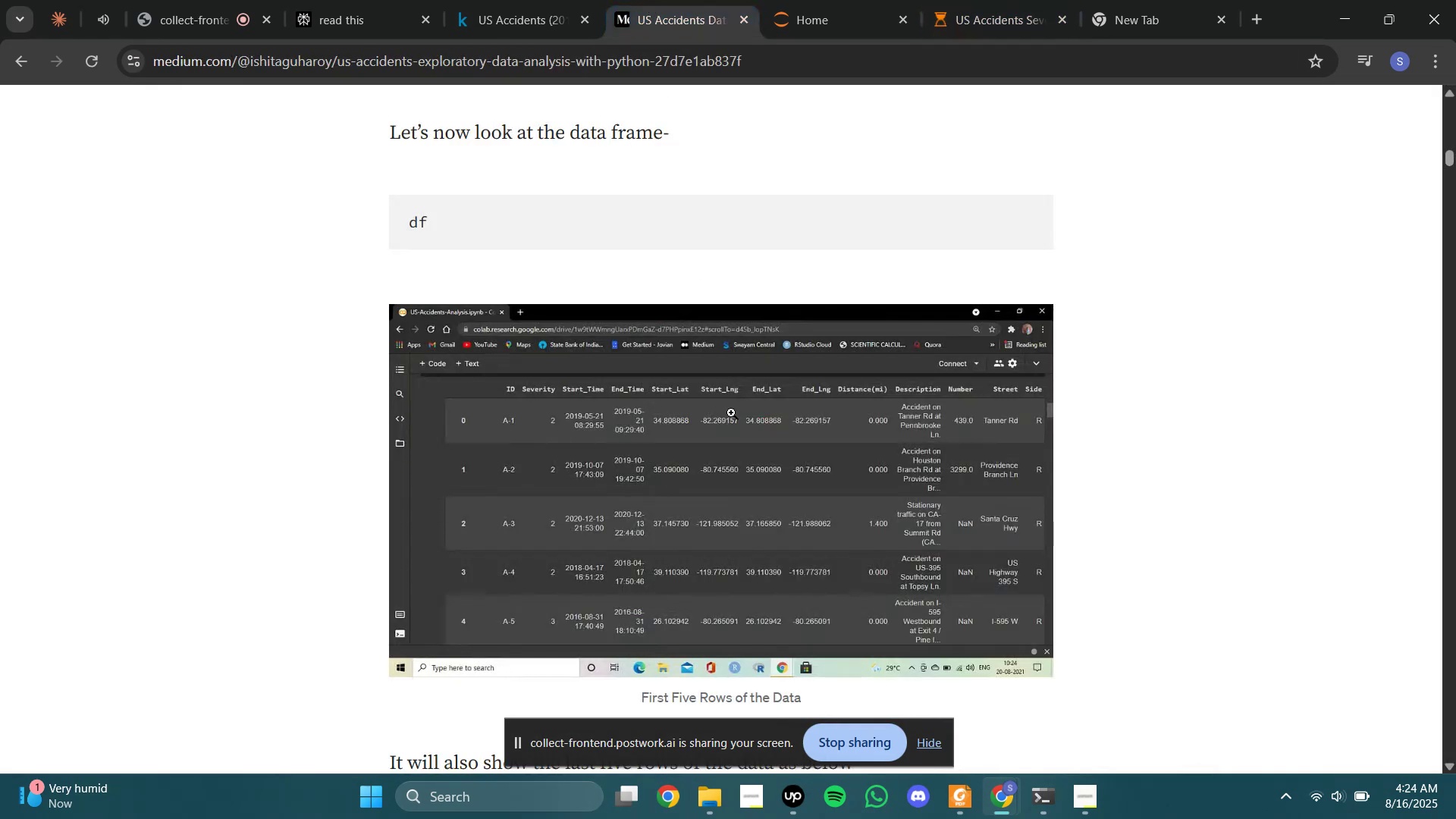 
scroll: coordinate [733, 413], scroll_direction: down, amount: 3.0
 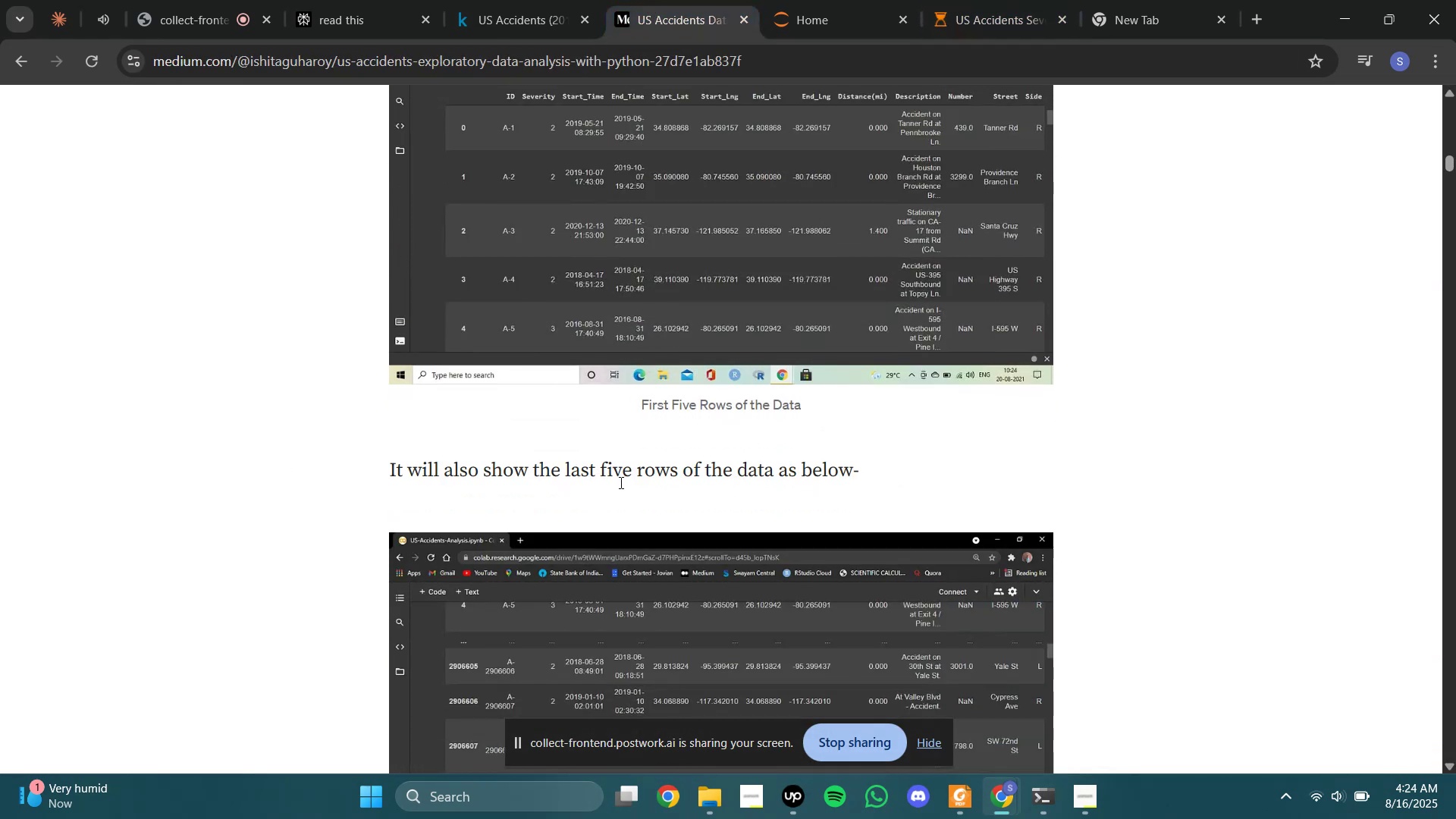 
scroll: coordinate [620, 482], scroll_direction: up, amount: 1.0
 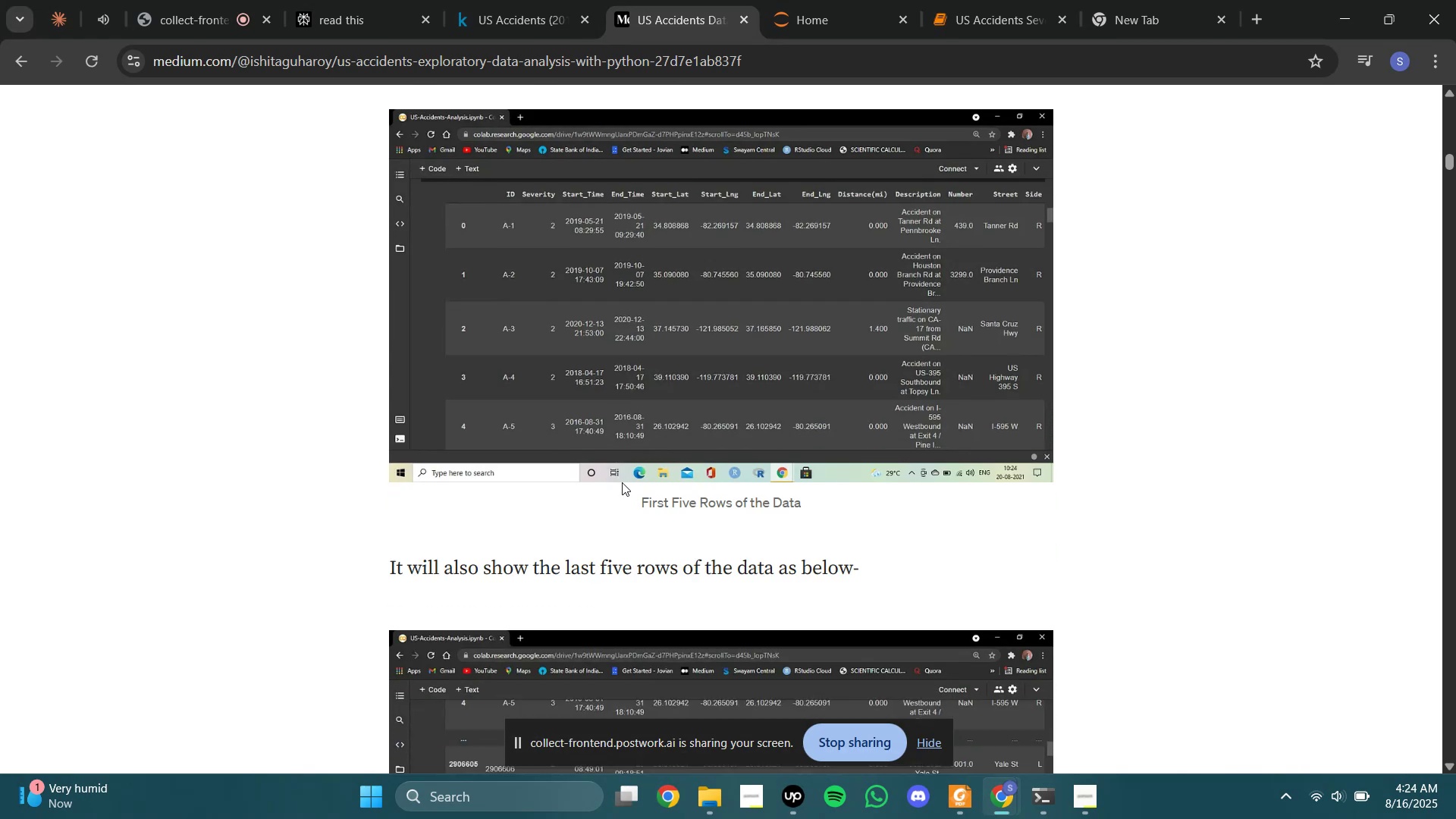 
scroll: coordinate [622, 482], scroll_direction: down, amount: 4.0
 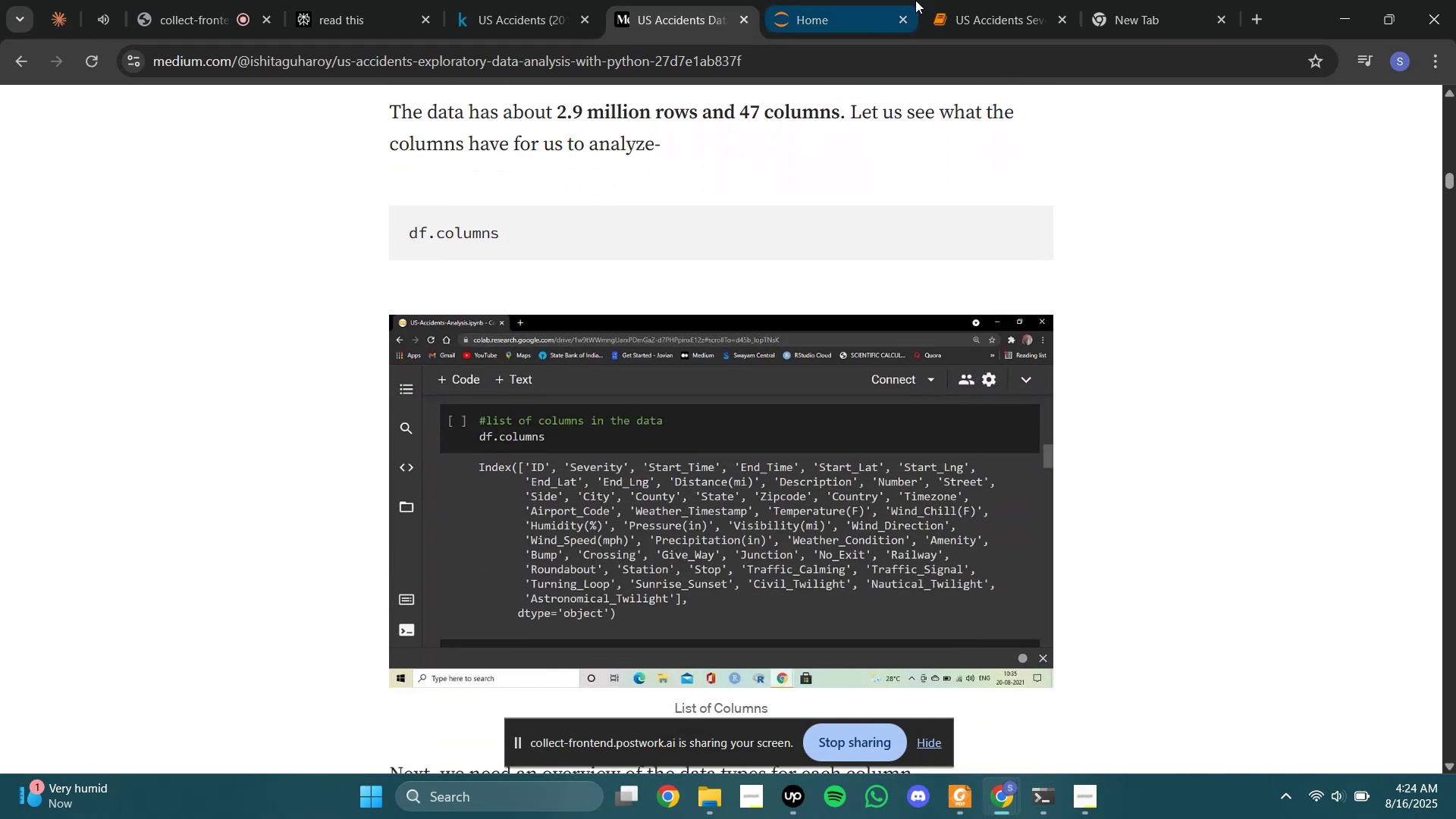 
left_click([1006, 0])
 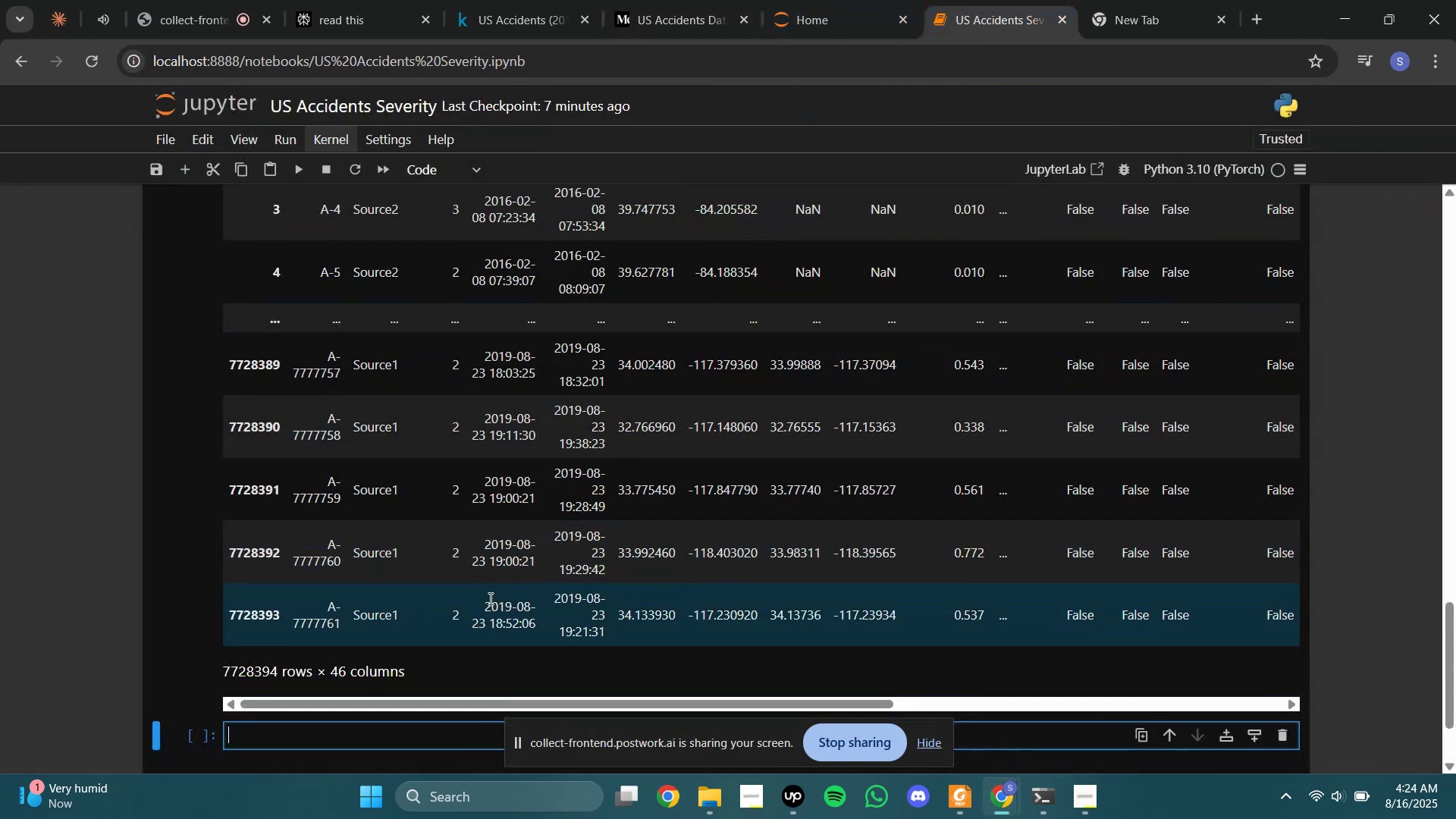 
scroll: coordinate [439, 547], scroll_direction: up, amount: 2.0
 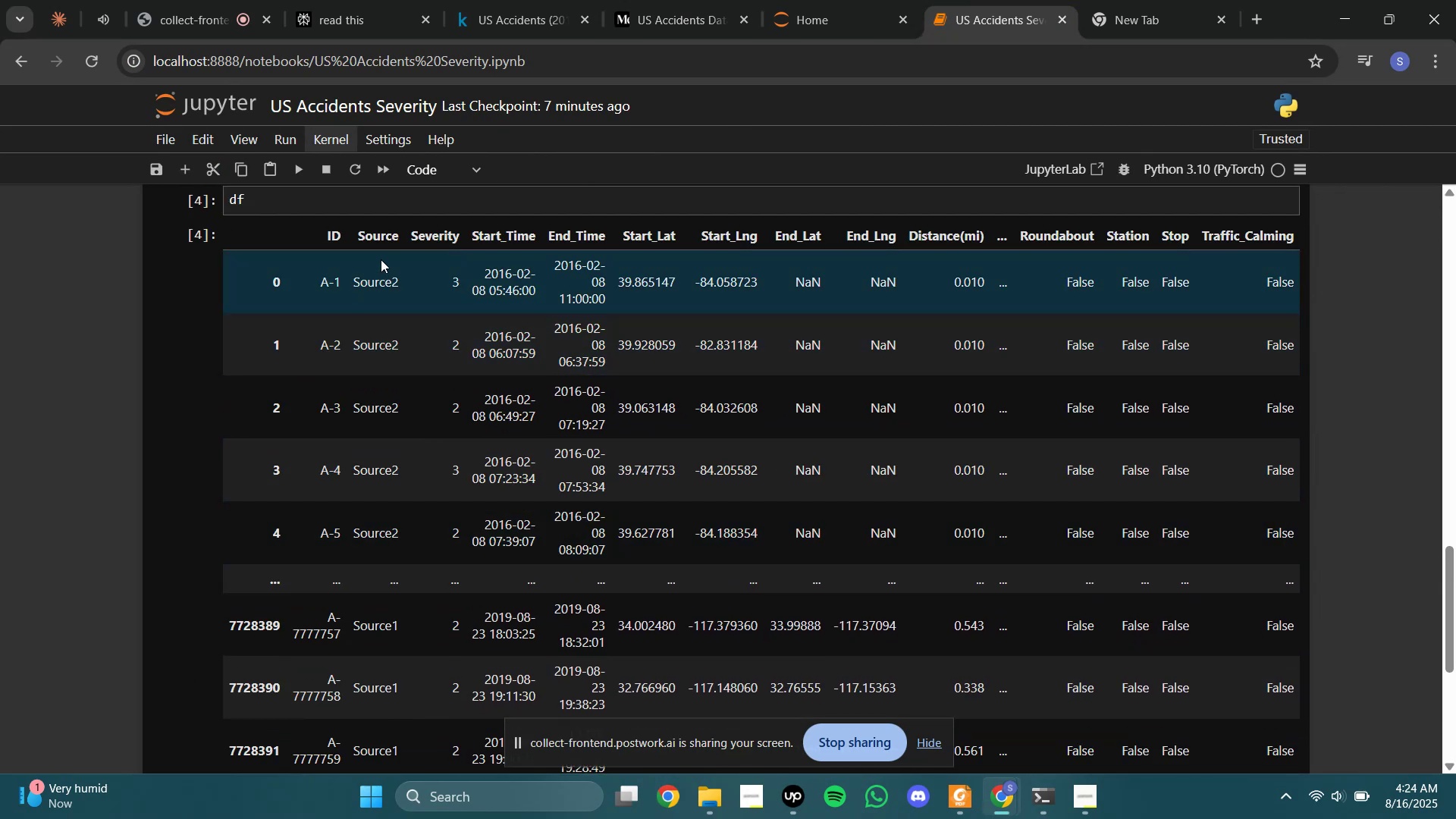 
left_click_drag(start_coordinate=[359, 234], to_coordinate=[911, 236])
 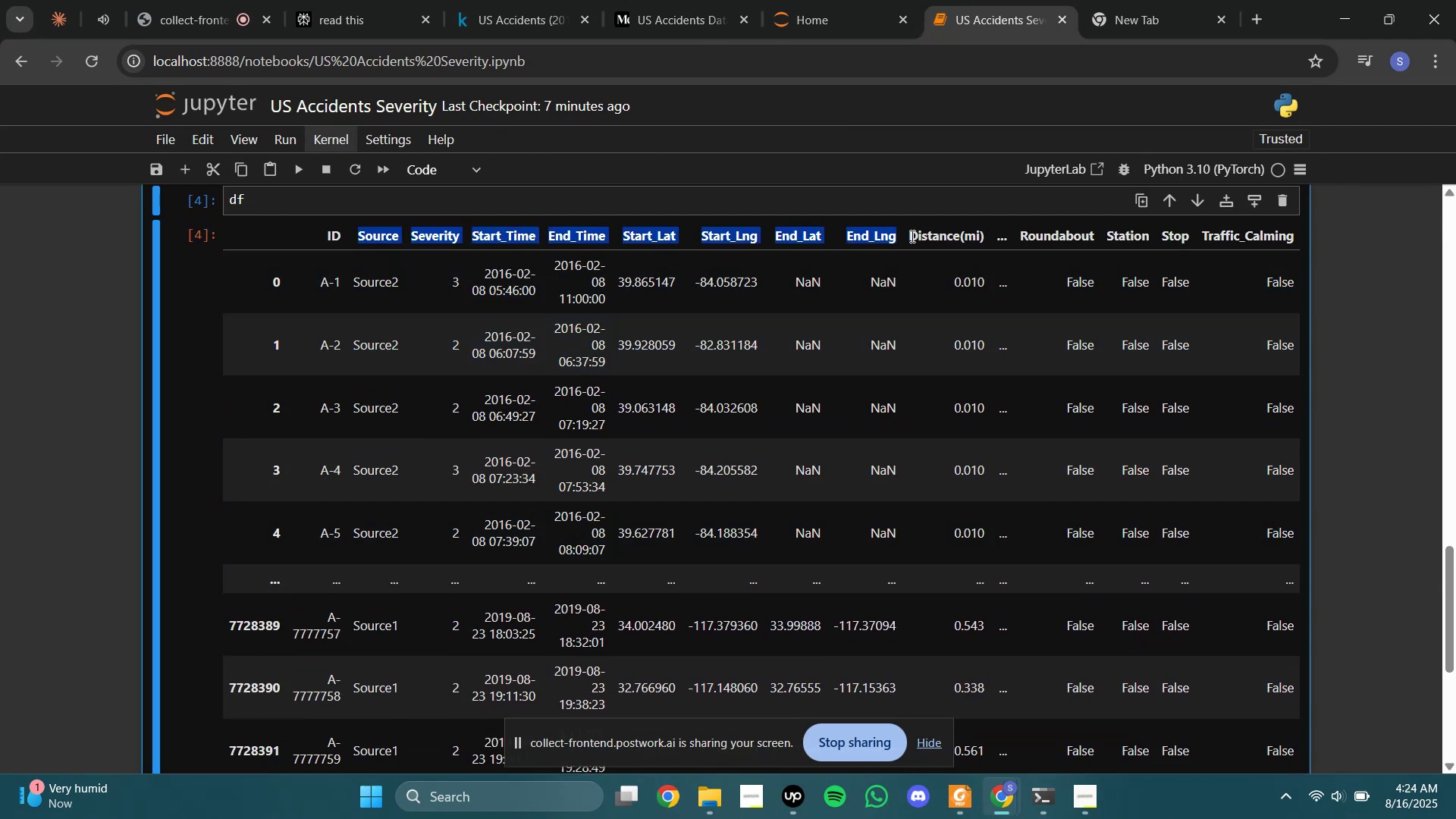 
left_click([911, 236])
 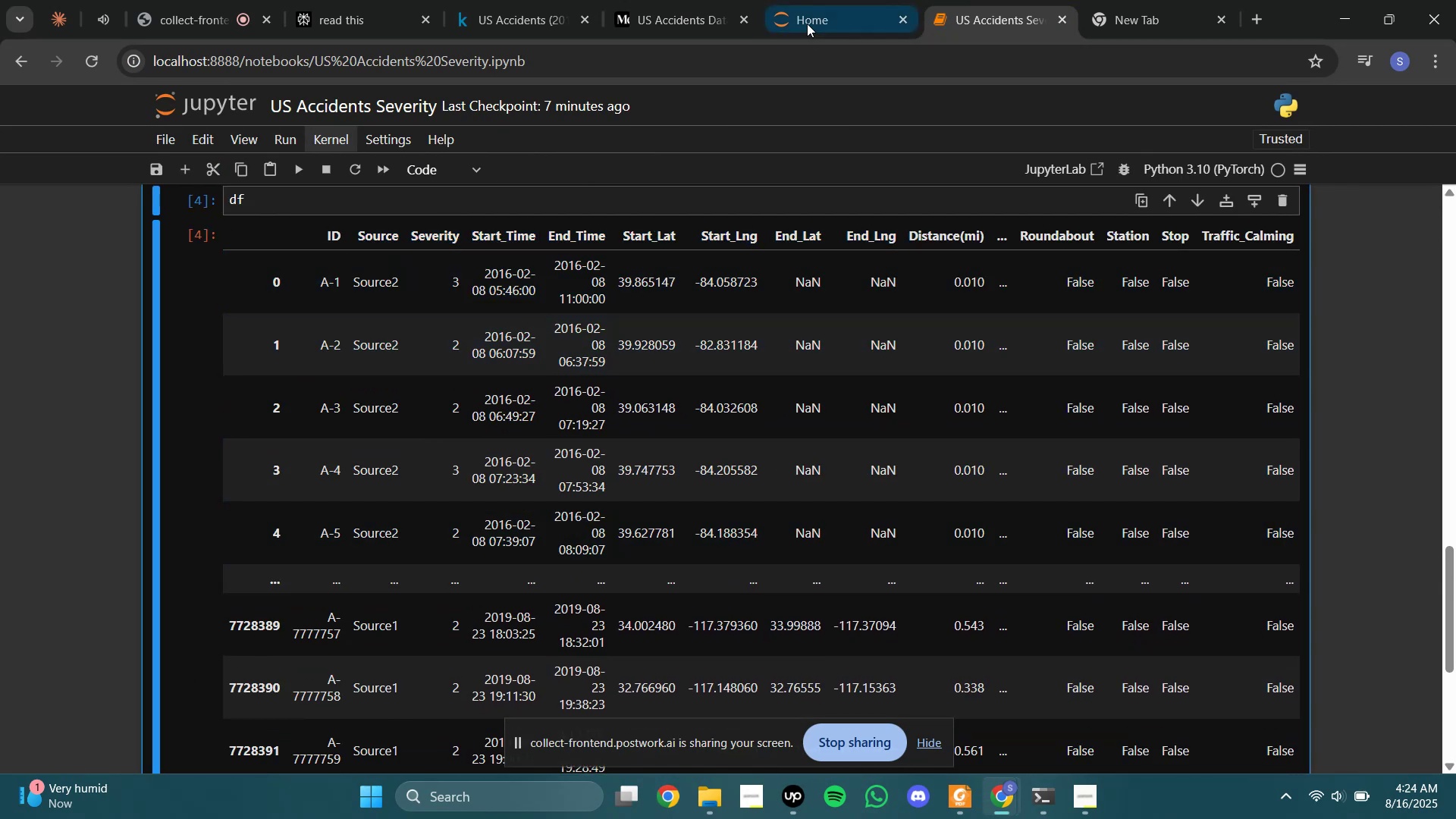 
left_click([550, 0])
 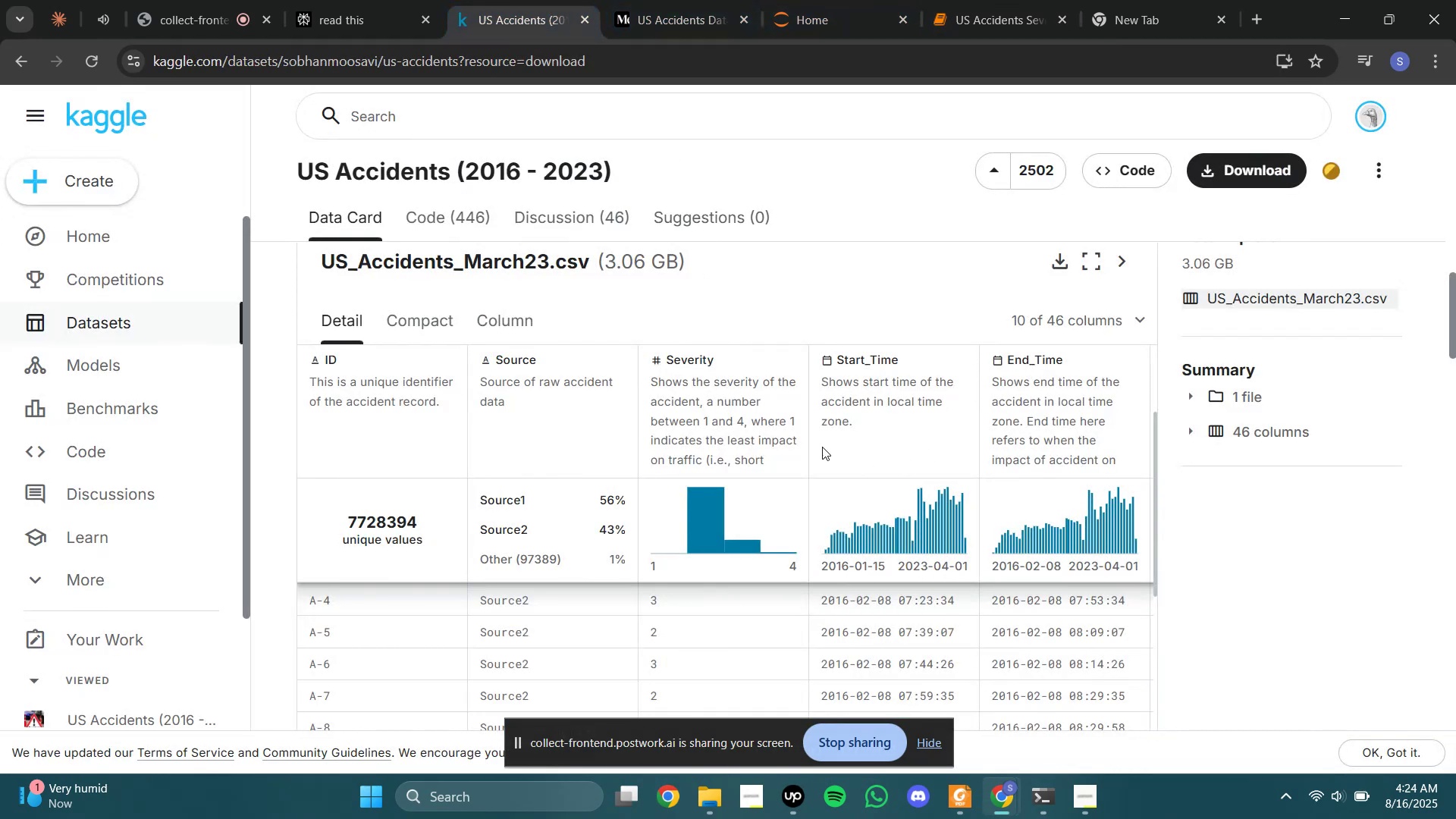 
scroll: coordinate [592, 479], scroll_direction: down, amount: 2.0
 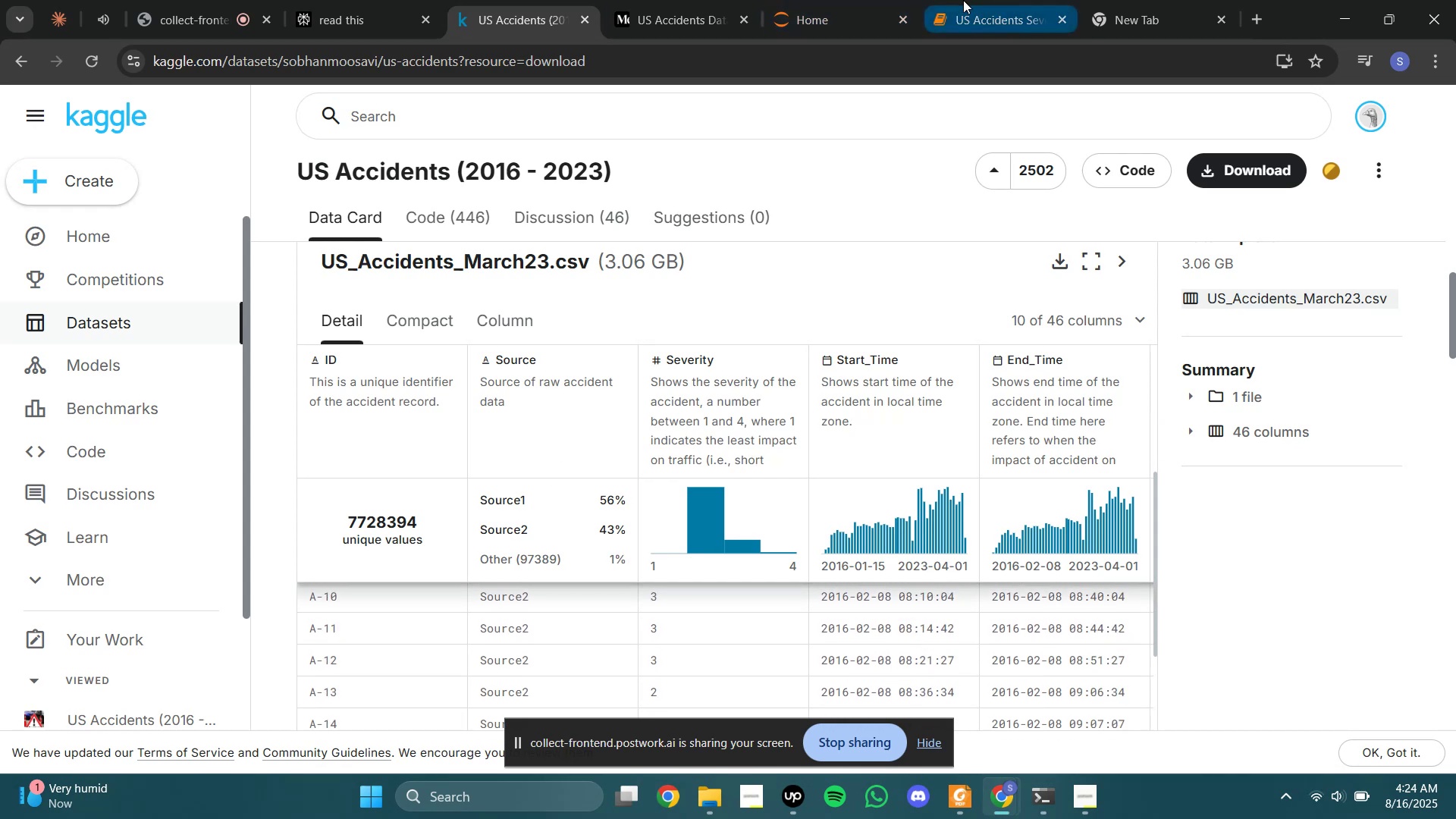 
left_click([963, 0])
 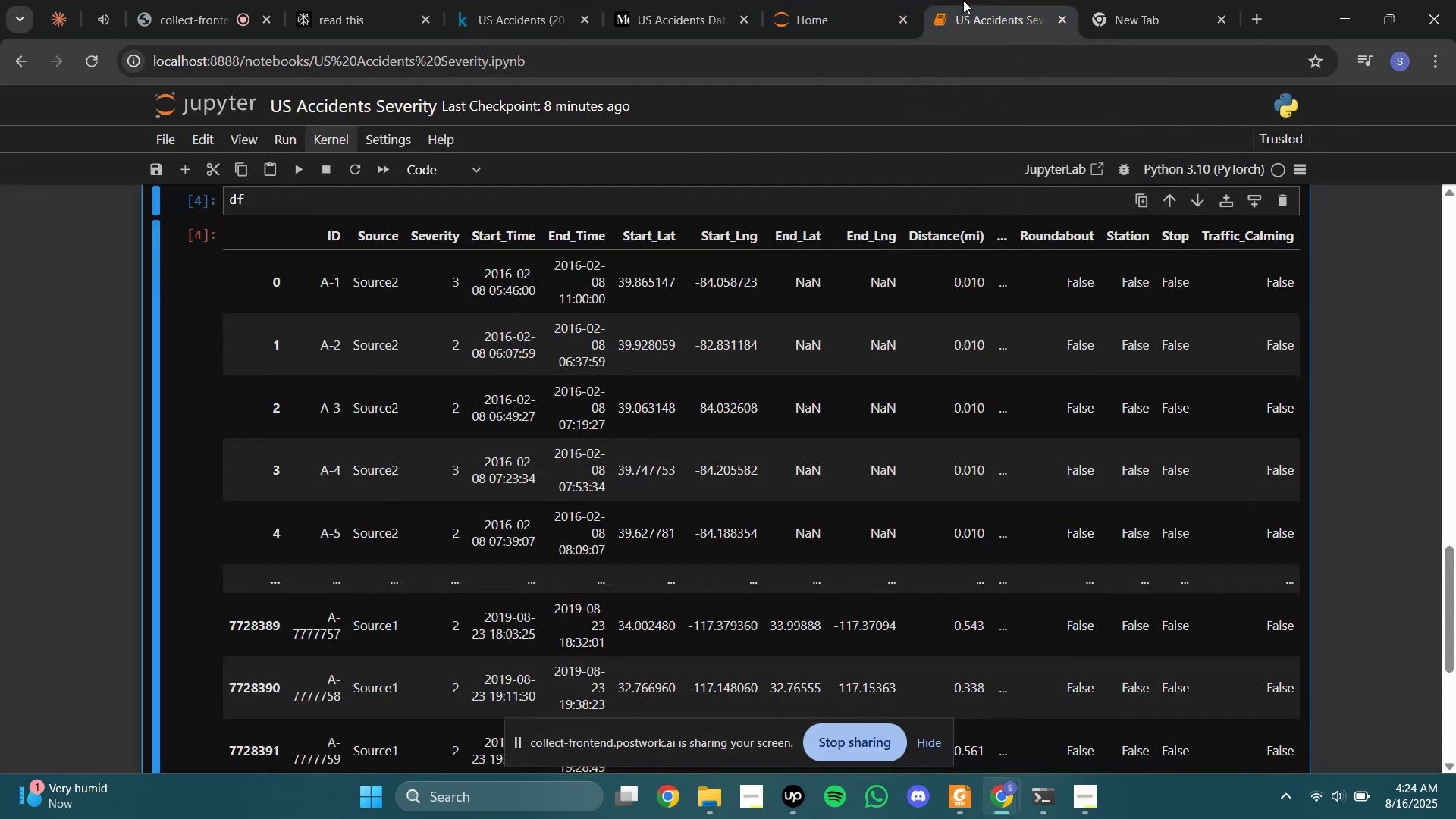 
left_click_drag(start_coordinate=[963, 0], to_coordinate=[799, 0])
 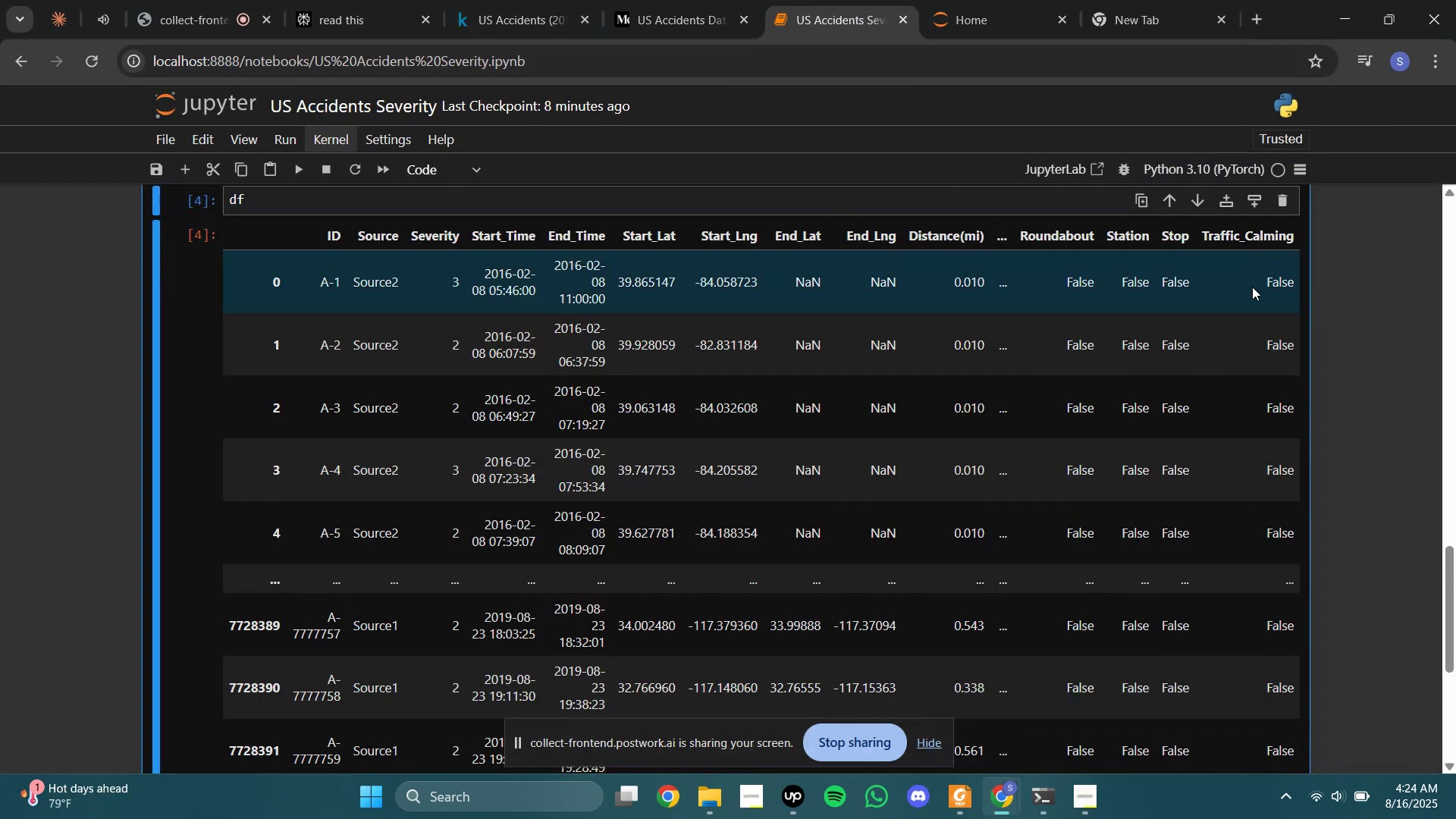 
wait(5.65)
 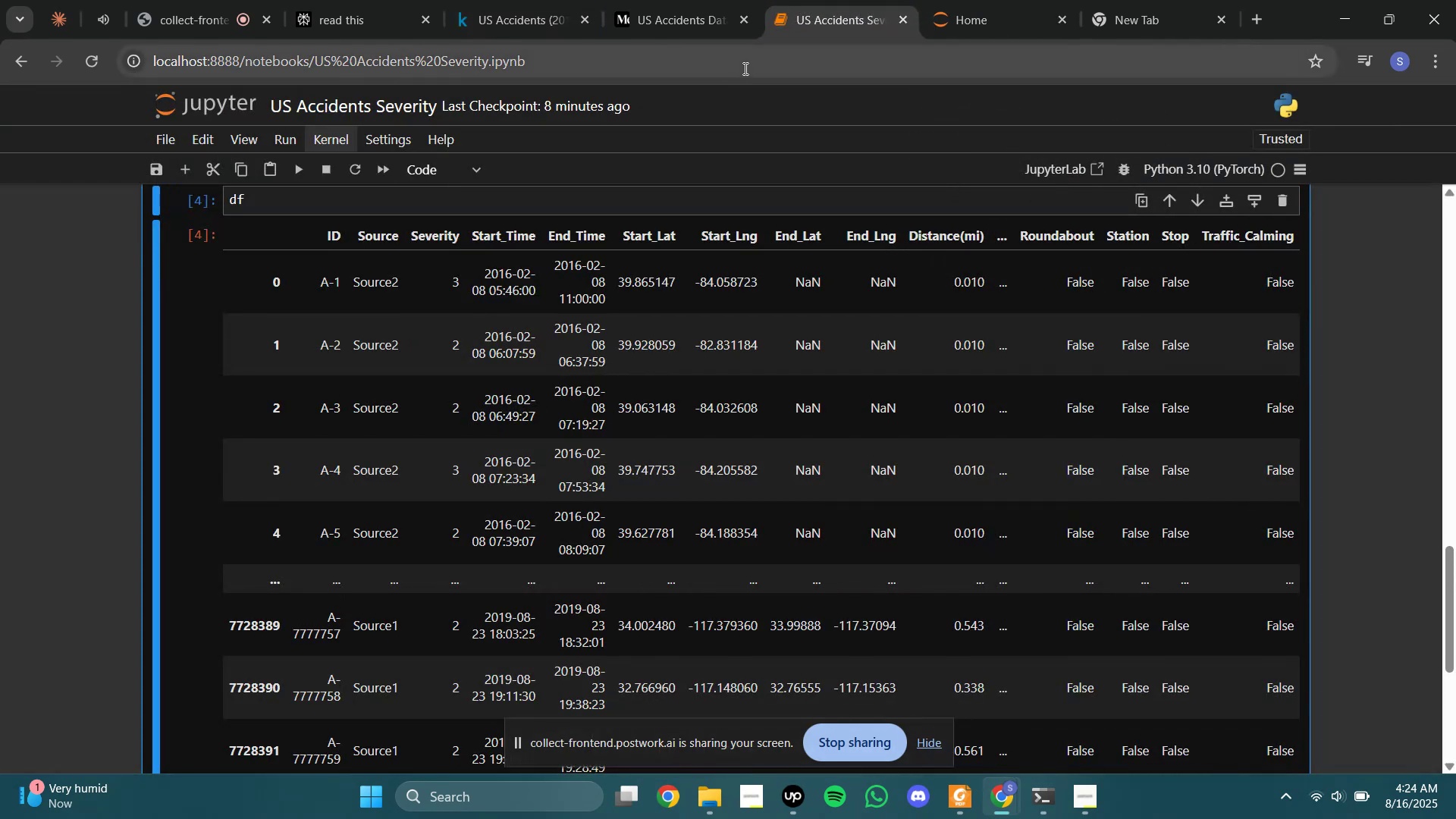 
scroll: coordinate [575, 578], scroll_direction: down, amount: 4.0
 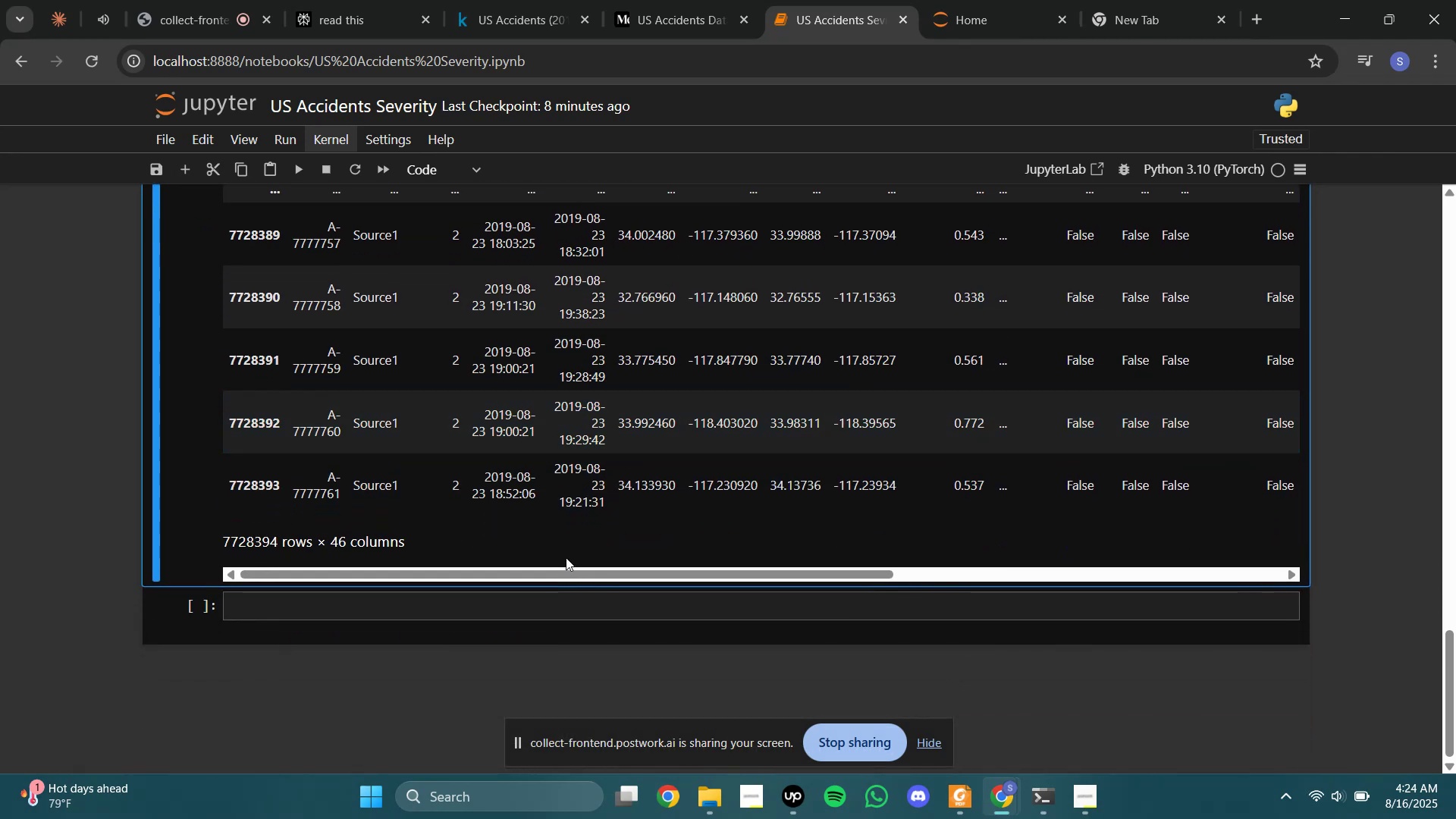 
scroll: coordinate [531, 510], scroll_direction: up, amount: 4.0
 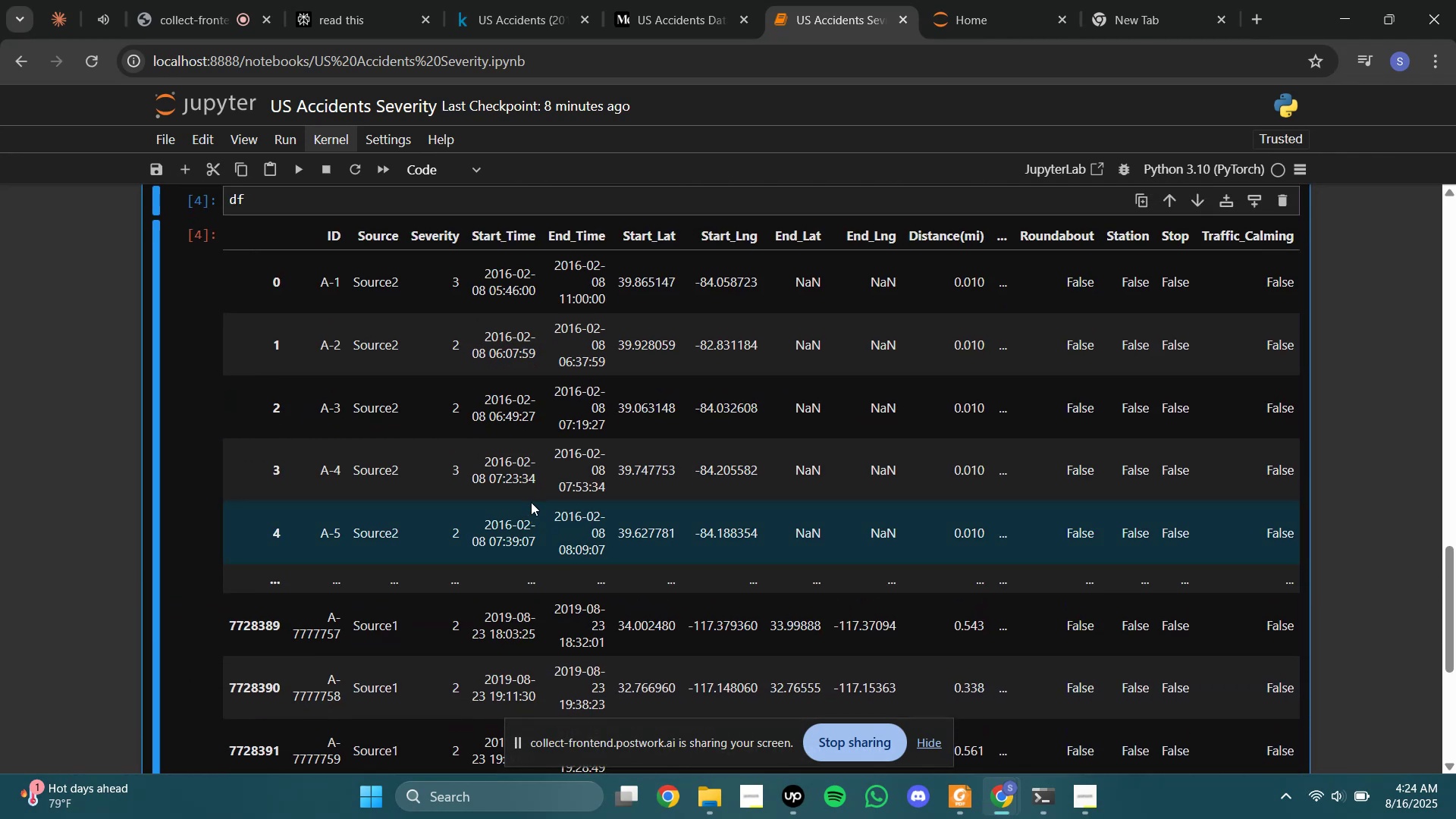 
scroll: coordinate [531, 496], scroll_direction: down, amount: 2.0
 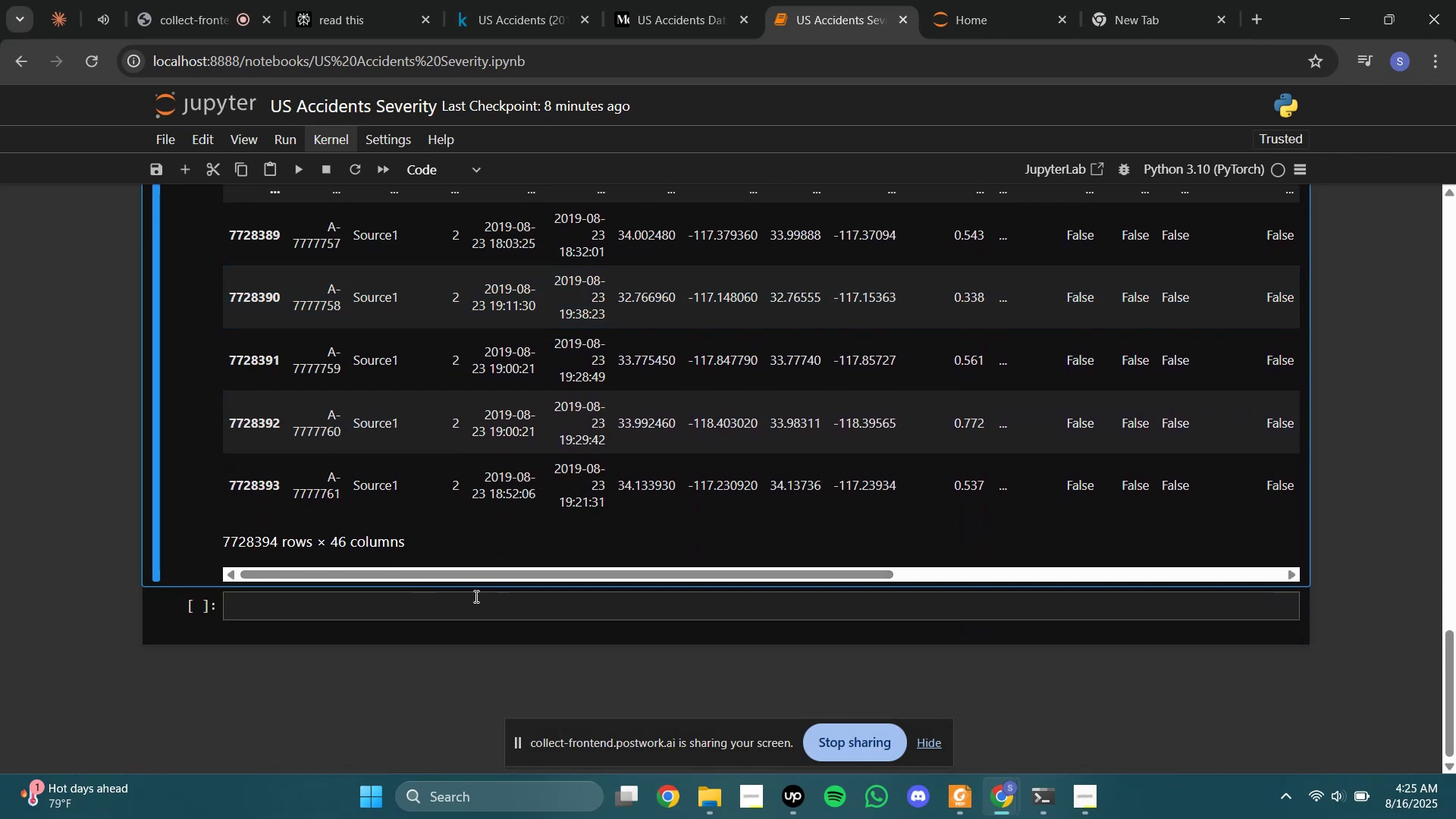 
left_click([475, 596])
 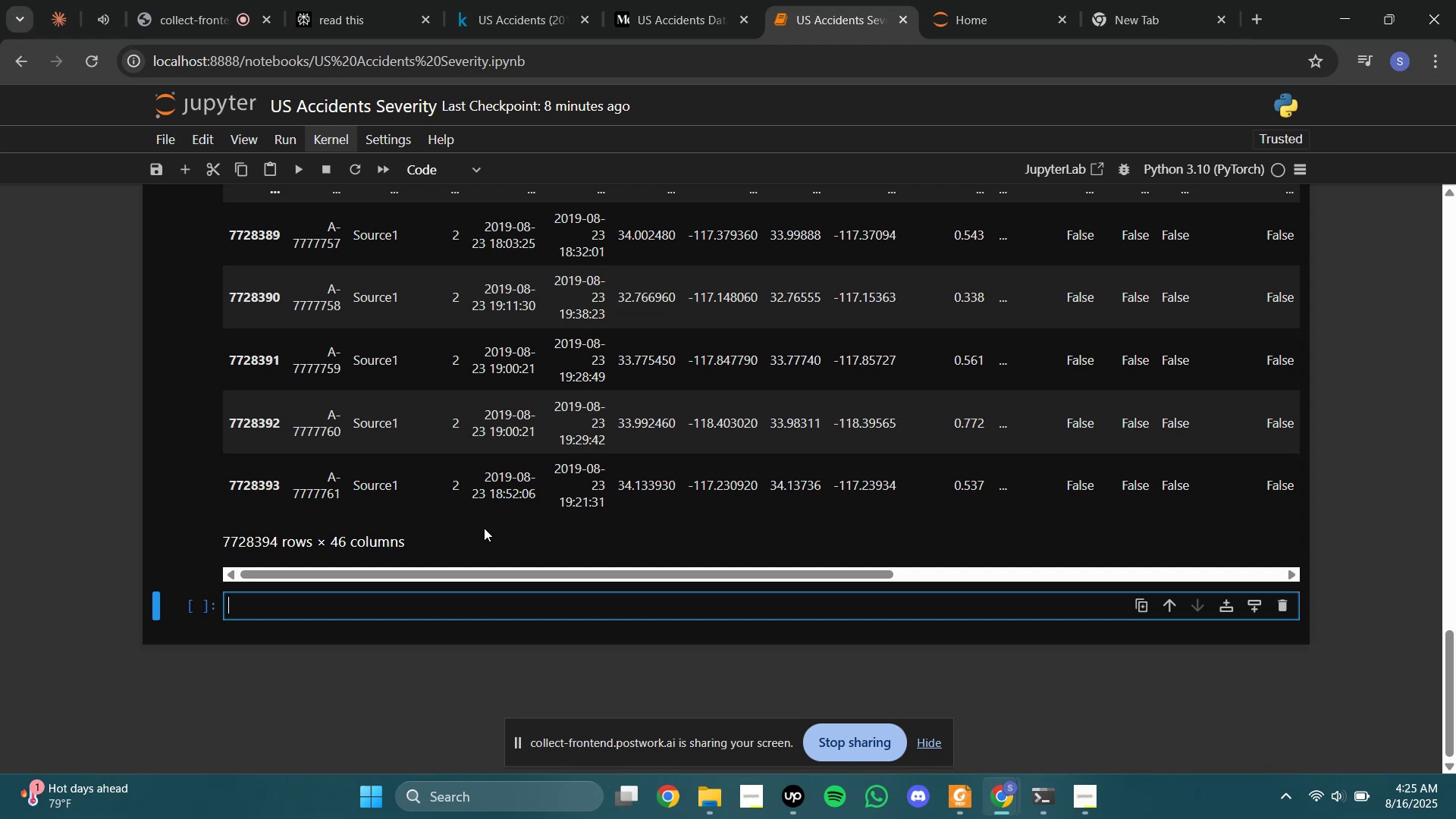 
type(df.columns)
 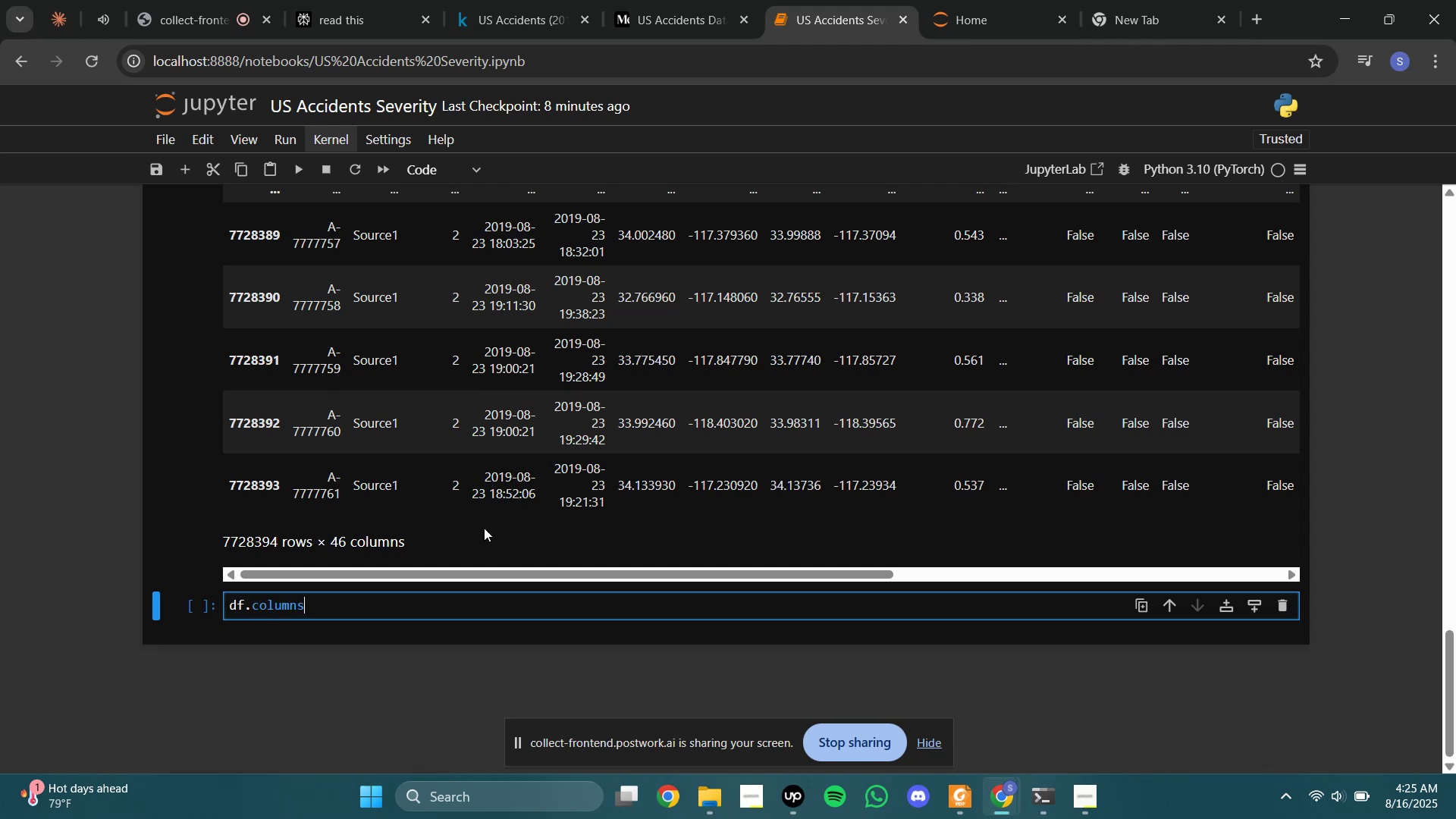 
key(Enter)
 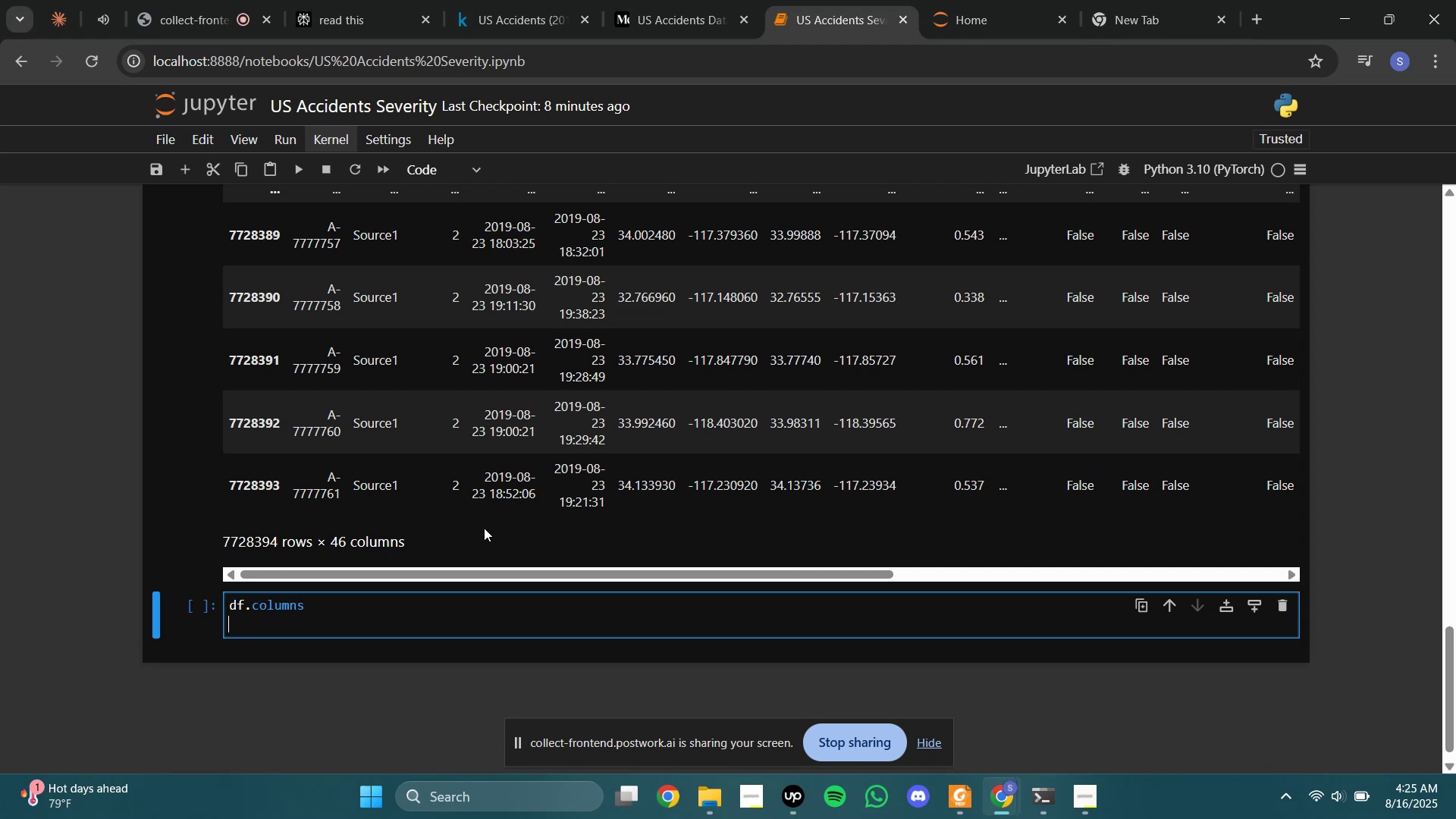 
key(Shift+Enter)
 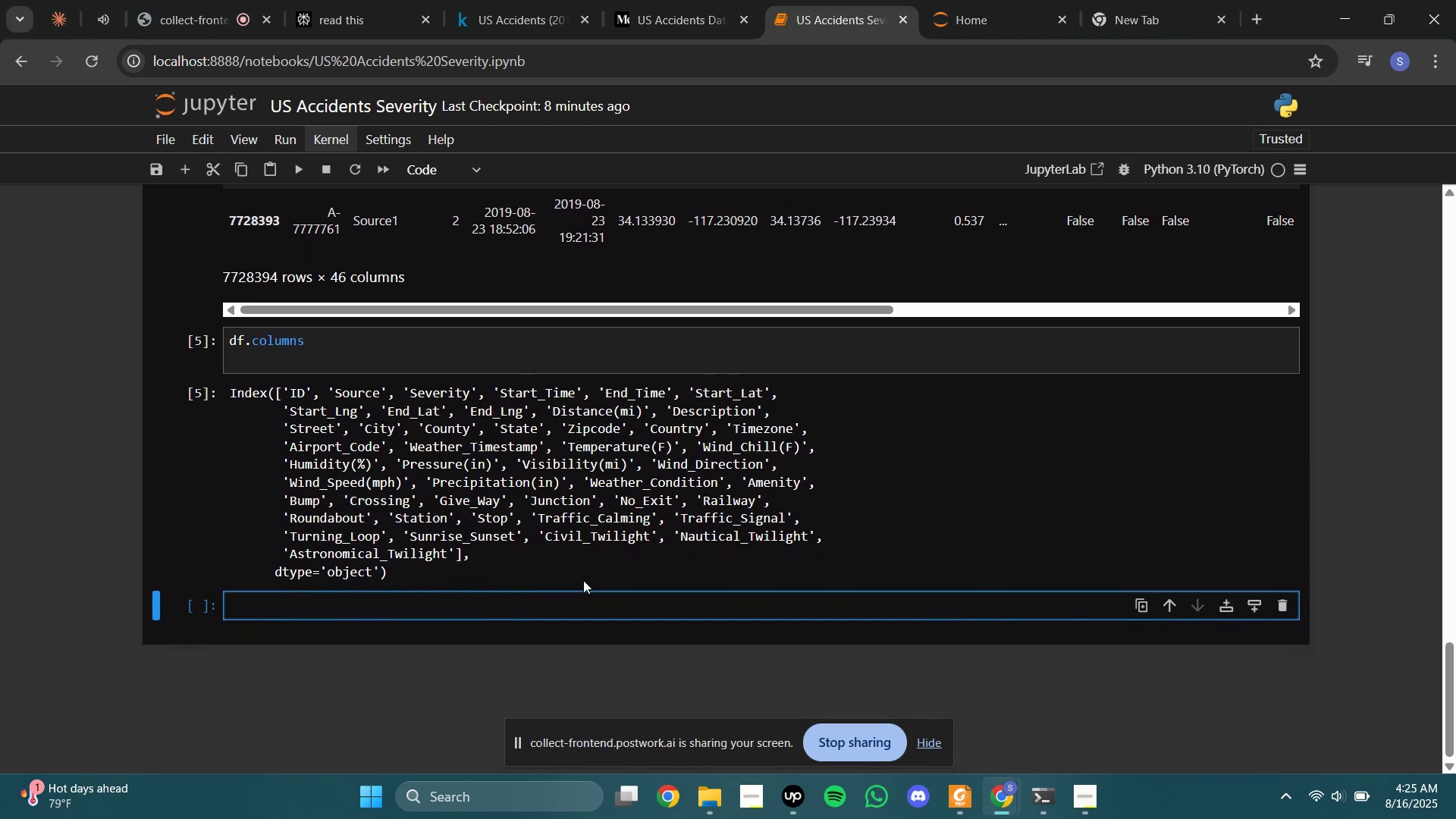 
wait(9.27)
 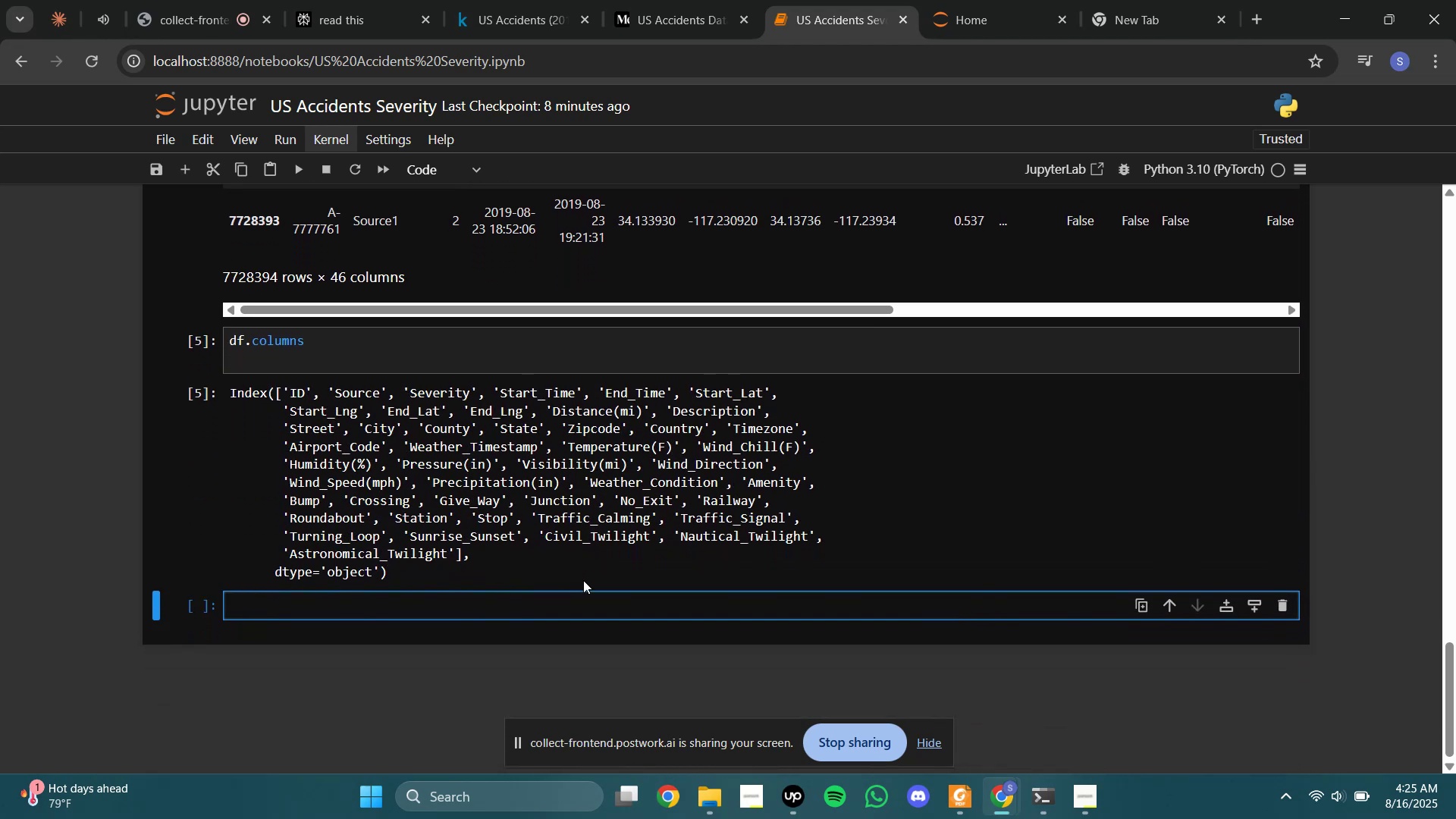 
mouse_move([673, 15])
 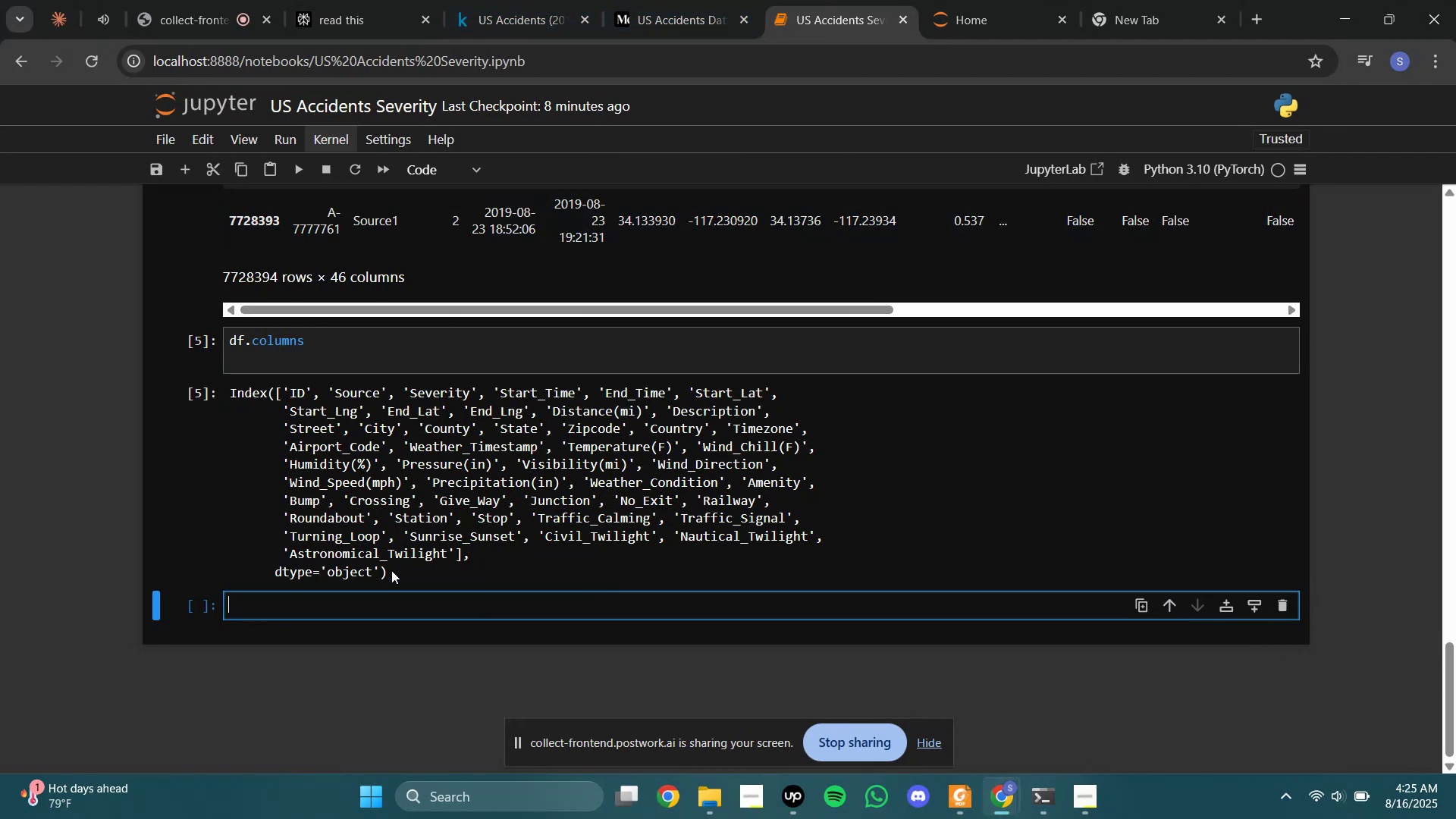 
type(df.columns.count)
 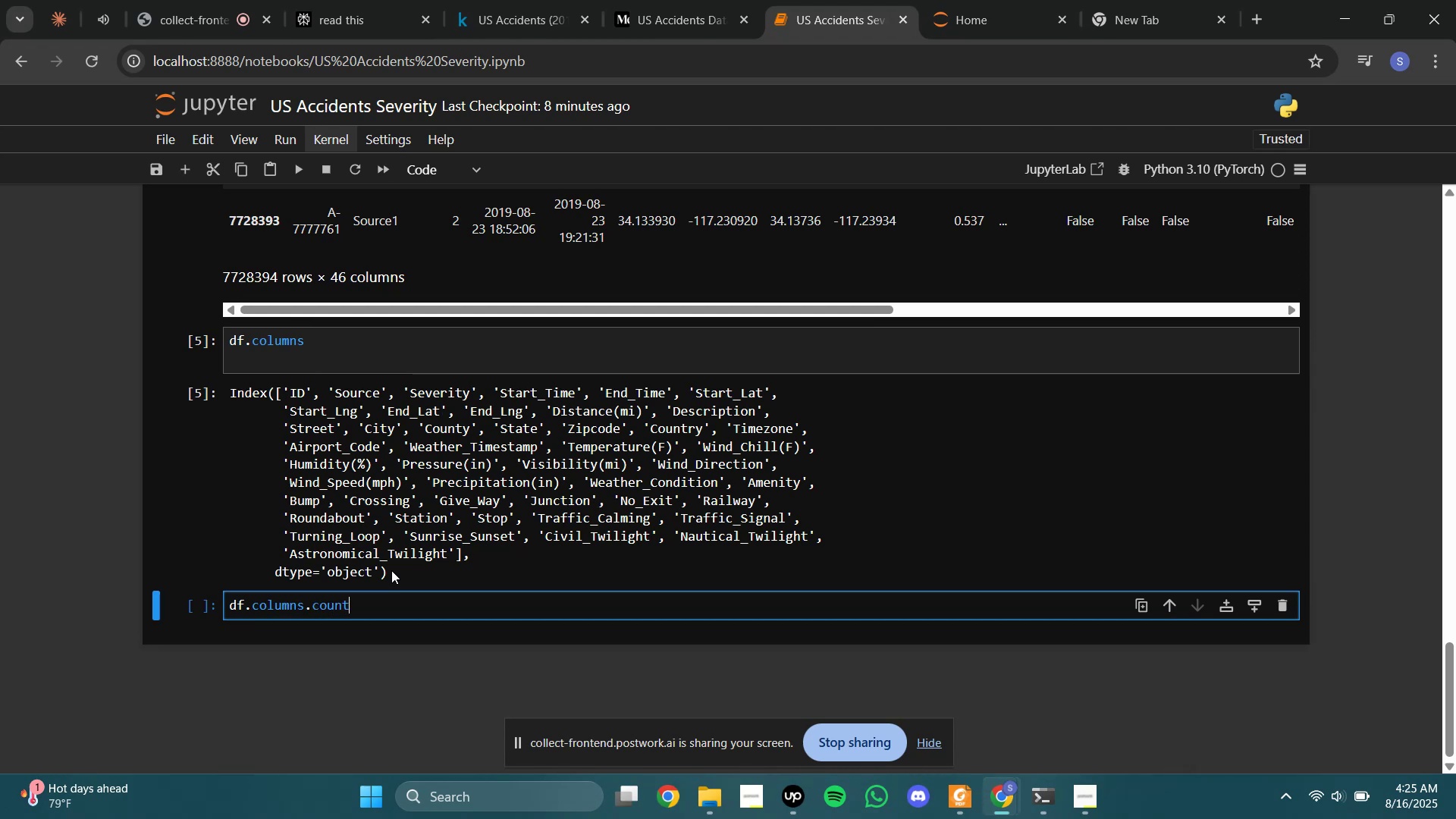 
key(Shift+Enter)
 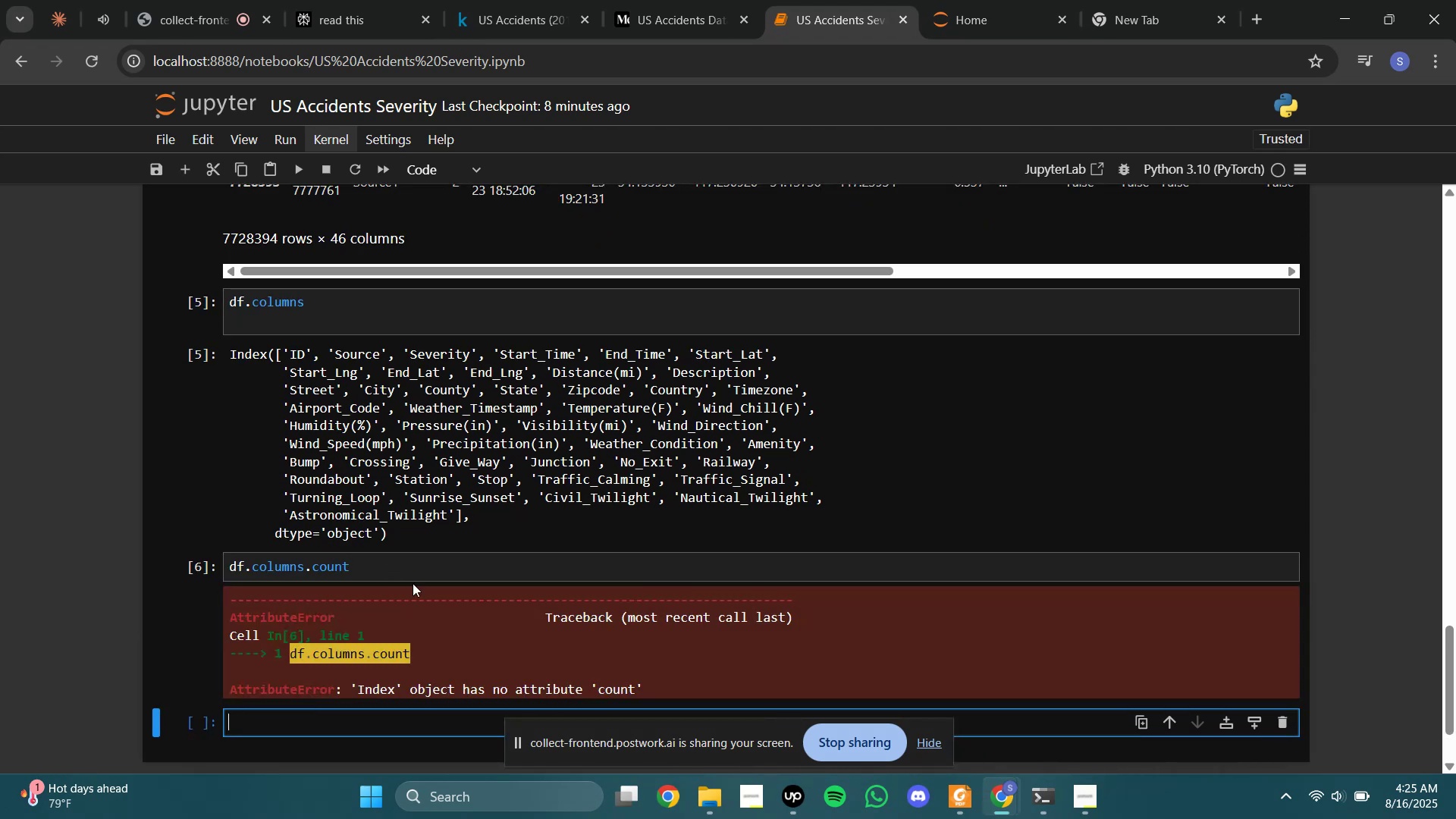 
left_click([425, 572])
 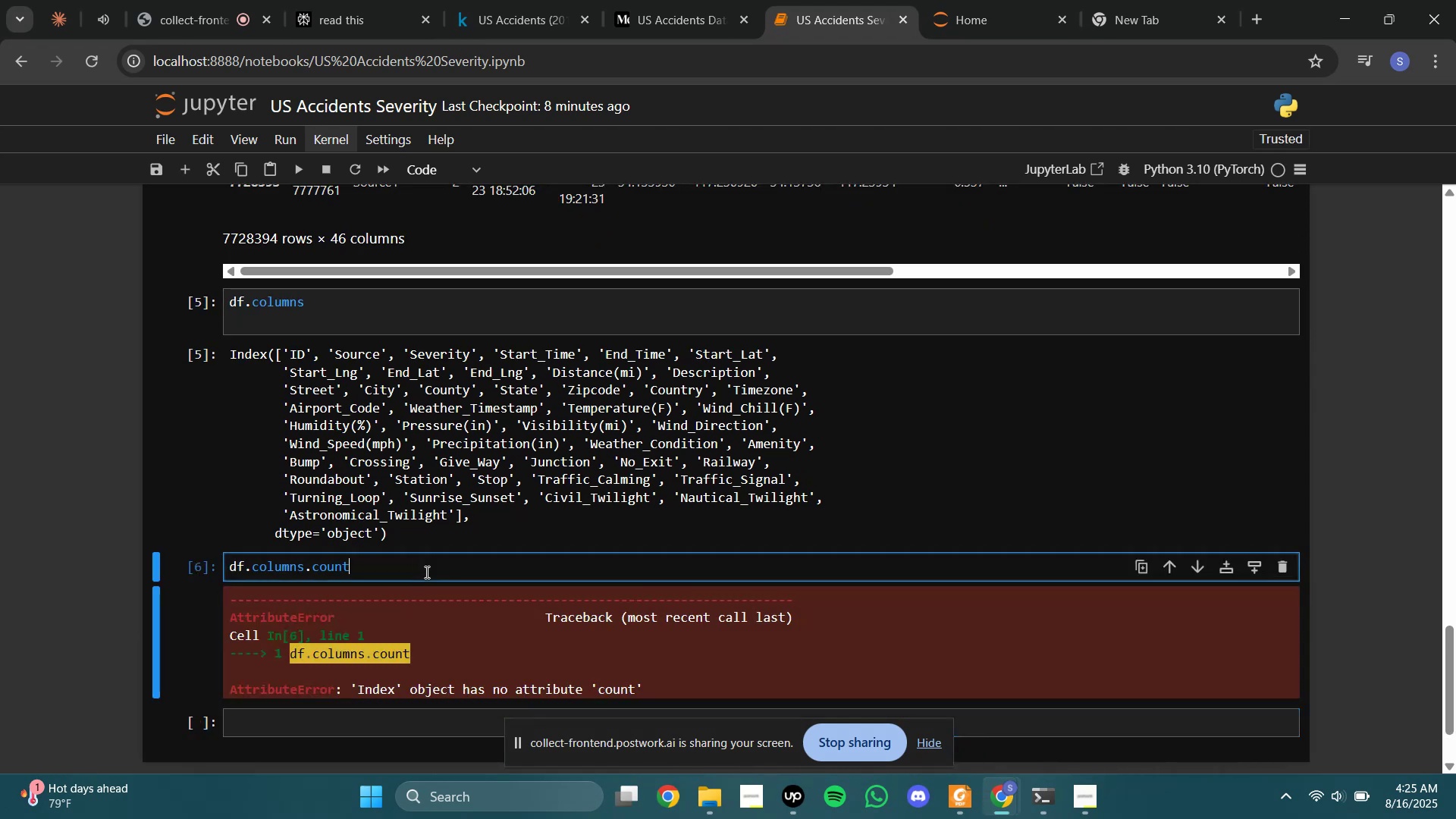 
type(())
 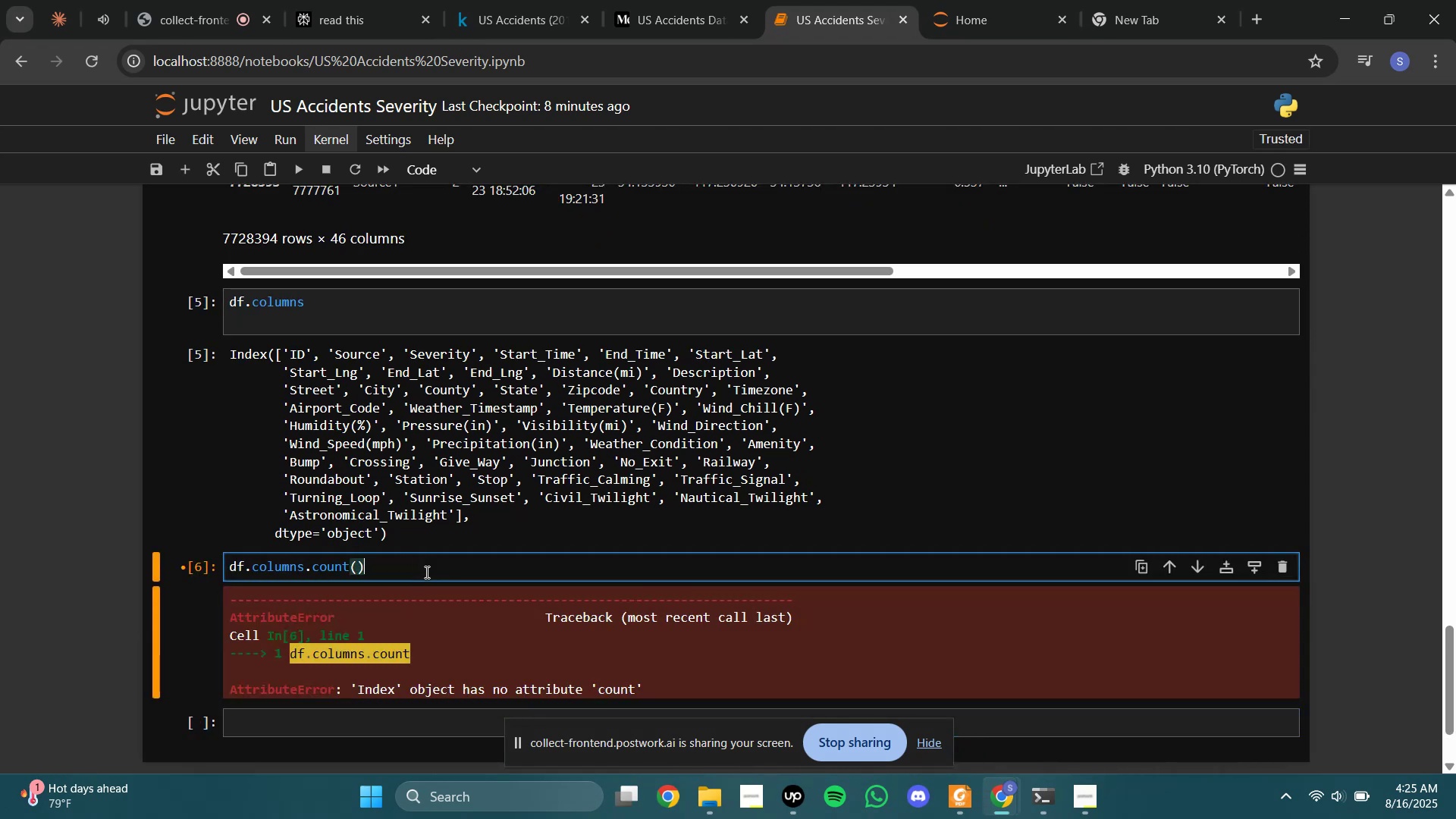 
key(Shift+Enter)
 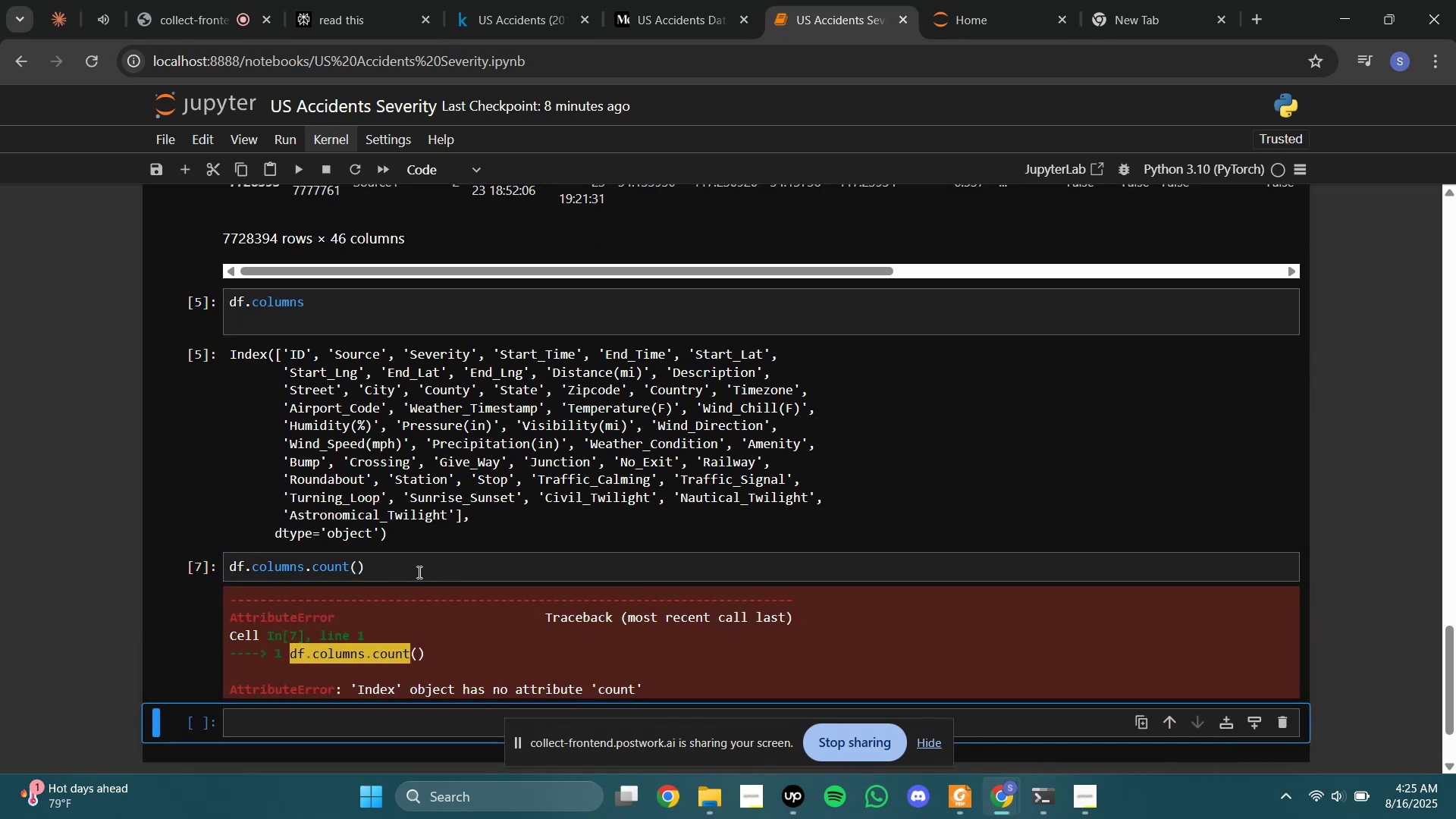 
left_click_drag(start_coordinate=[415, 572], to_coordinate=[166, 565])
 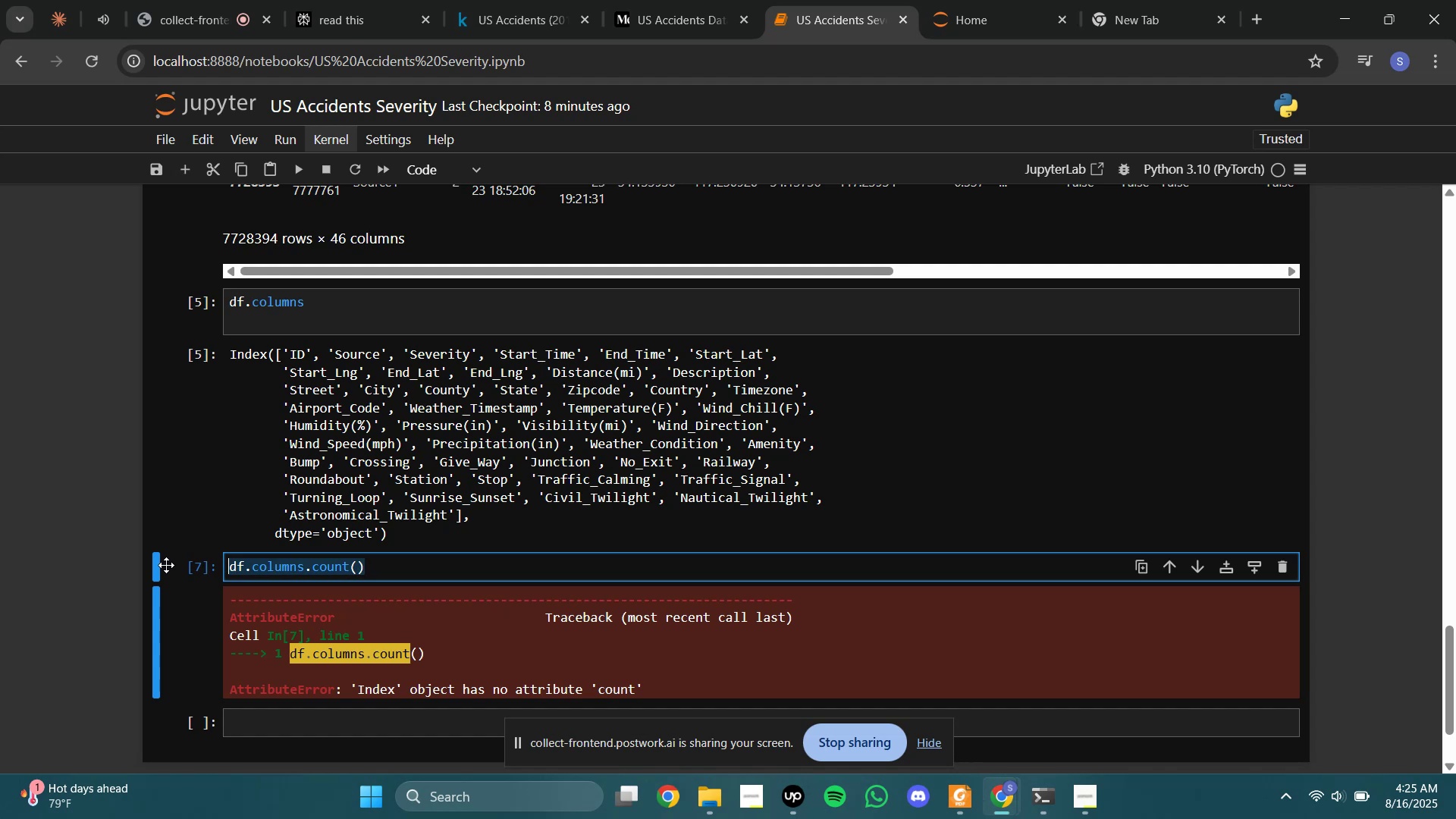 
type(count())
 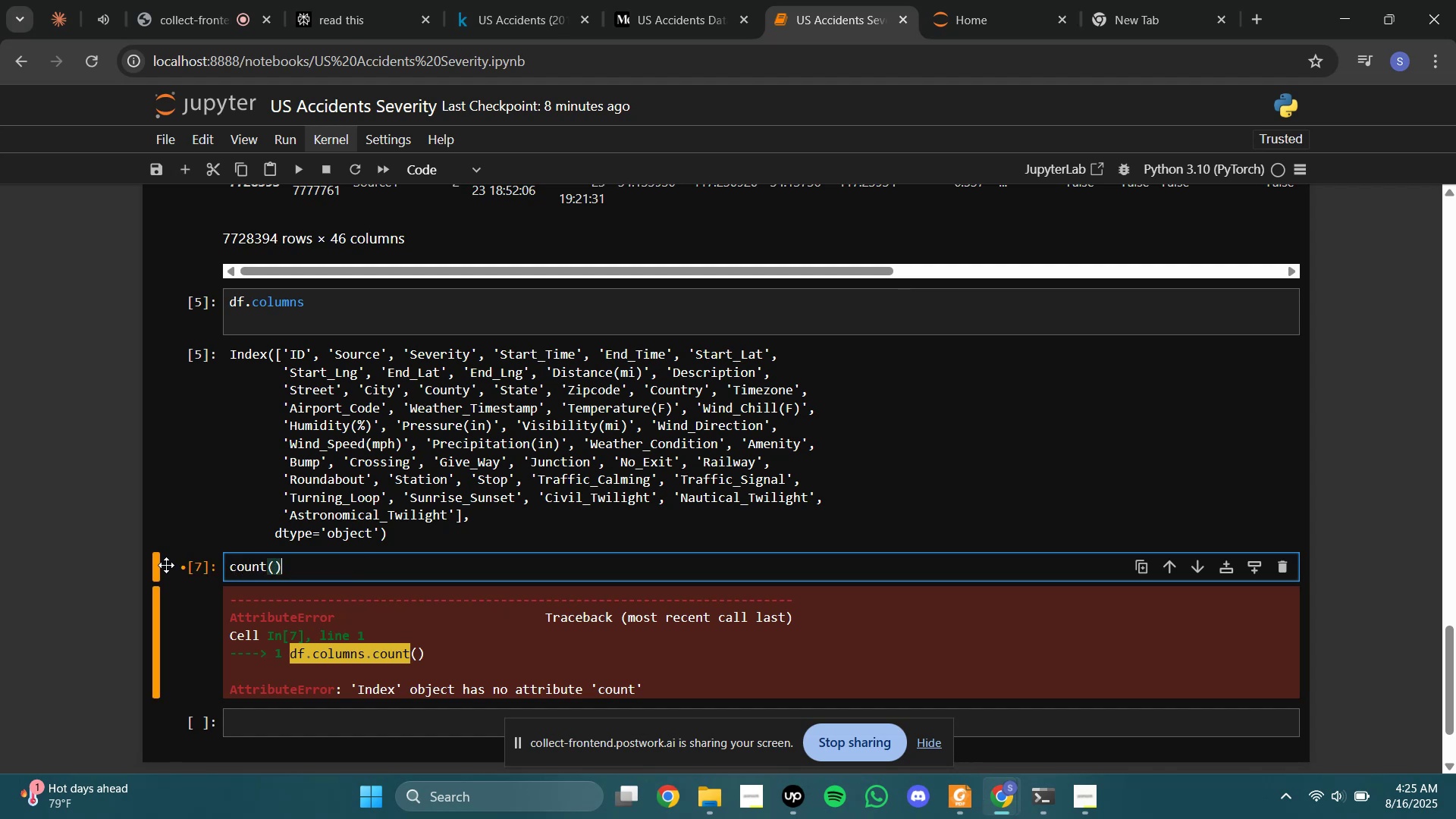 
key(ArrowLeft)
 